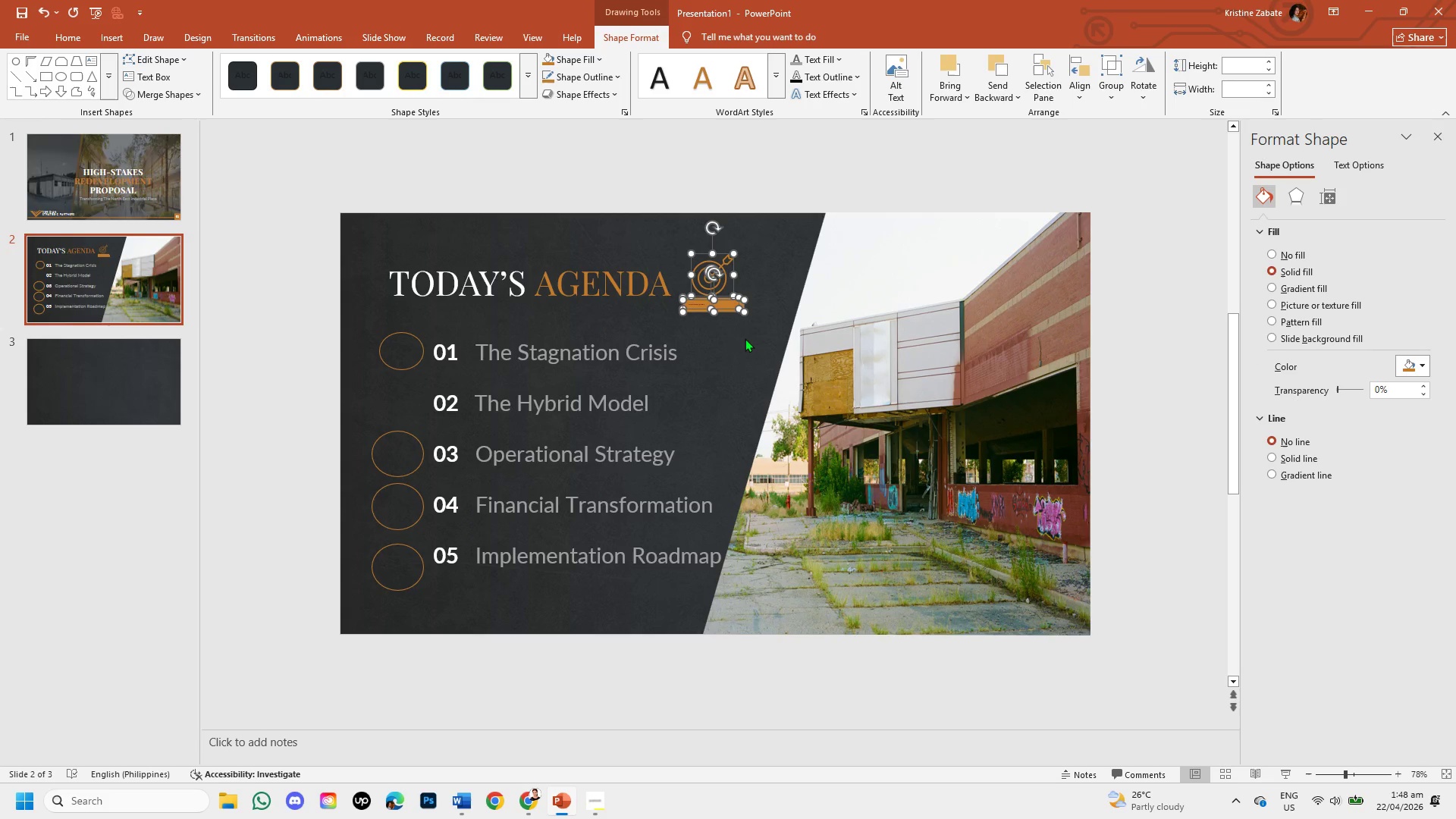 
left_click([740, 337])
 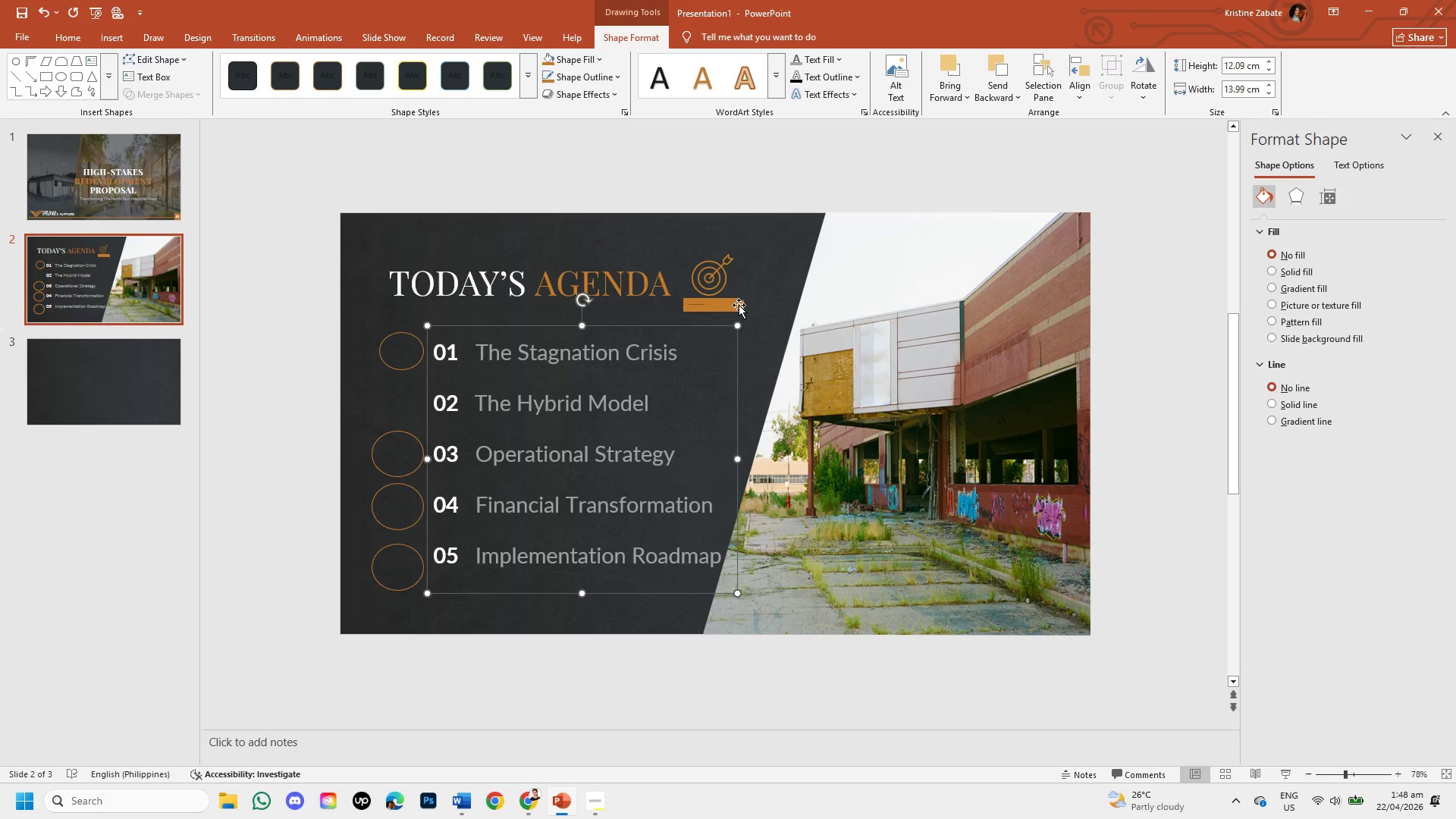 
left_click([739, 305])
 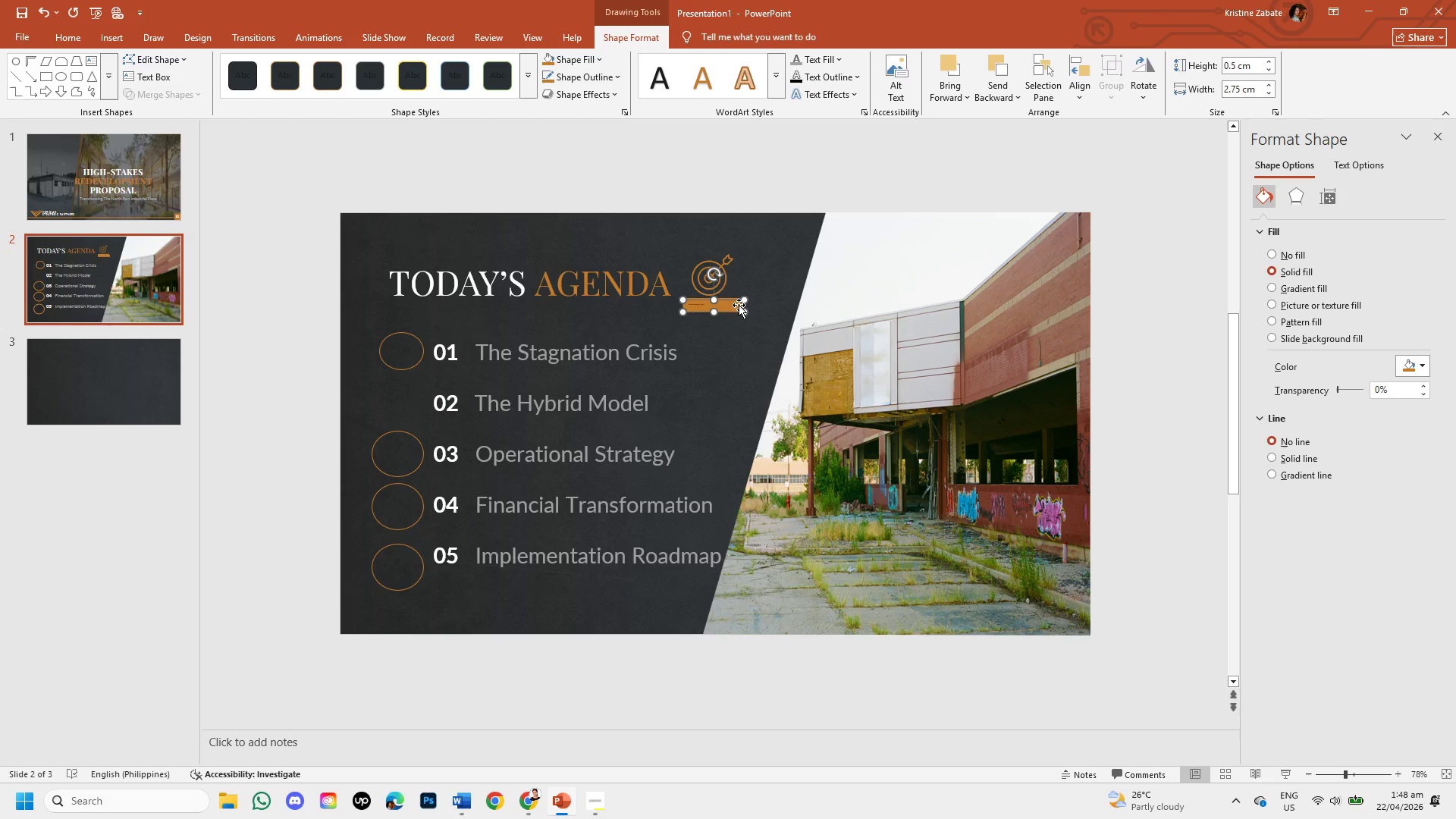 
key(Backspace)
 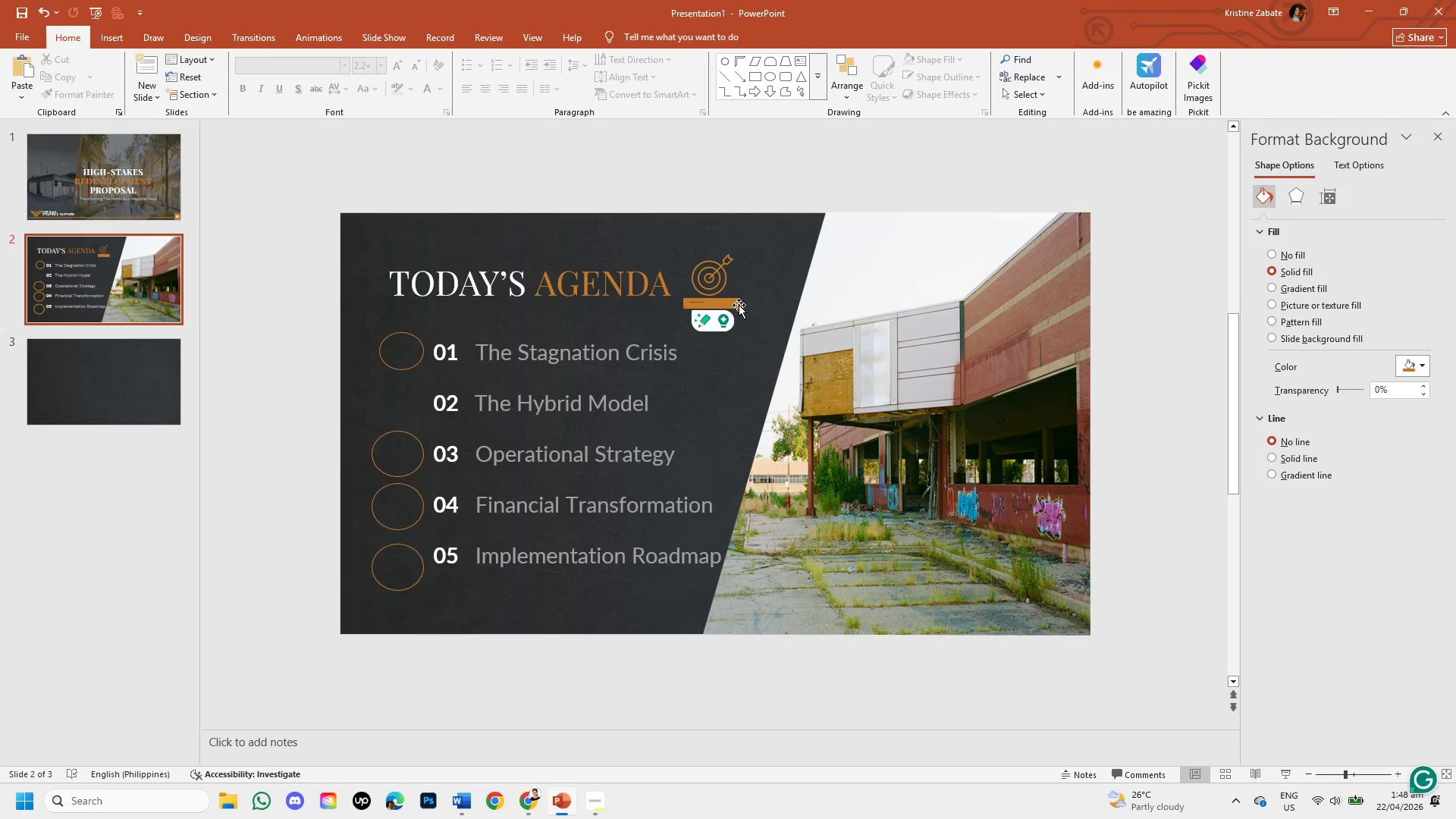 
left_click([739, 305])
 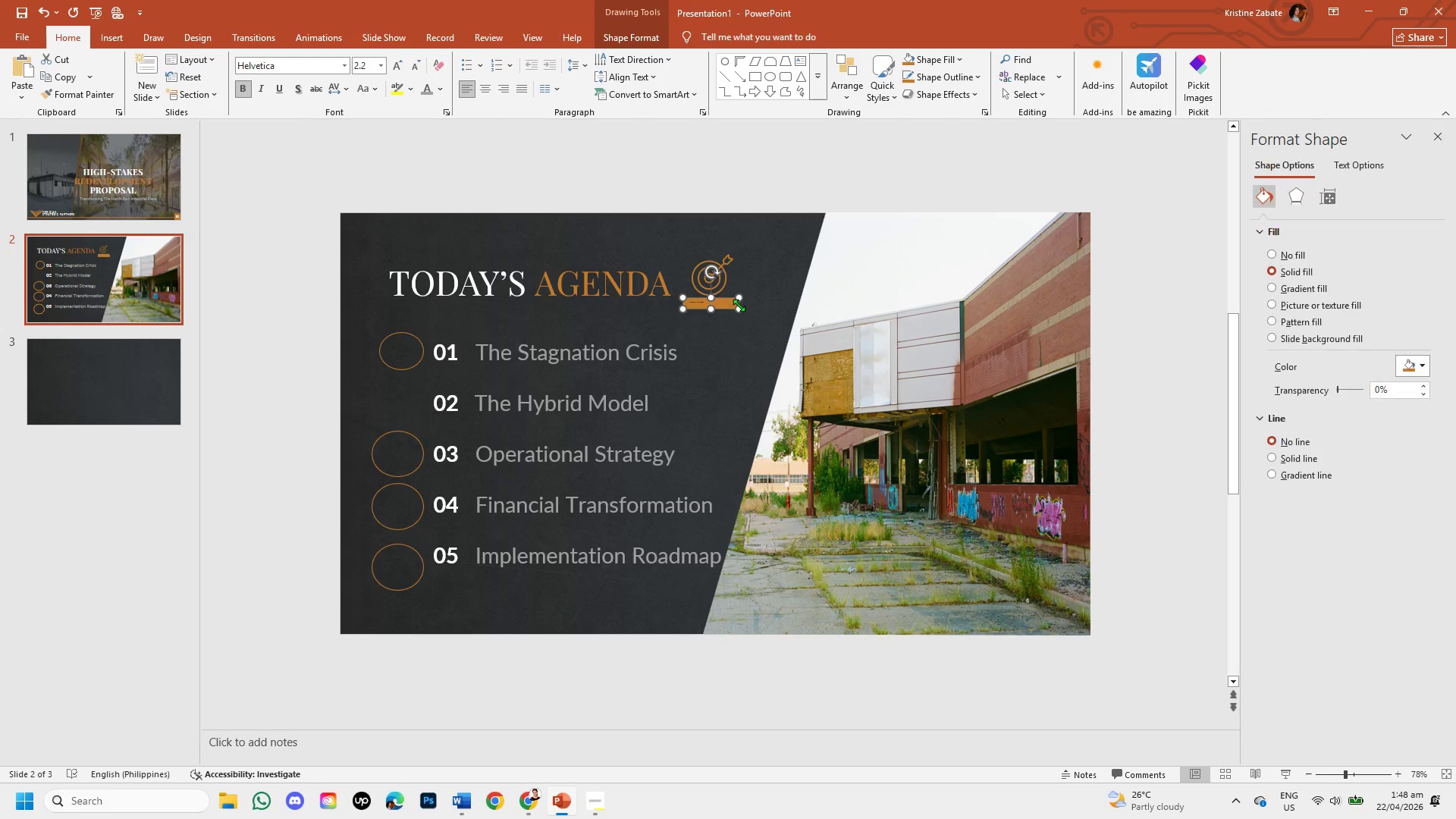 
key(Backspace)
 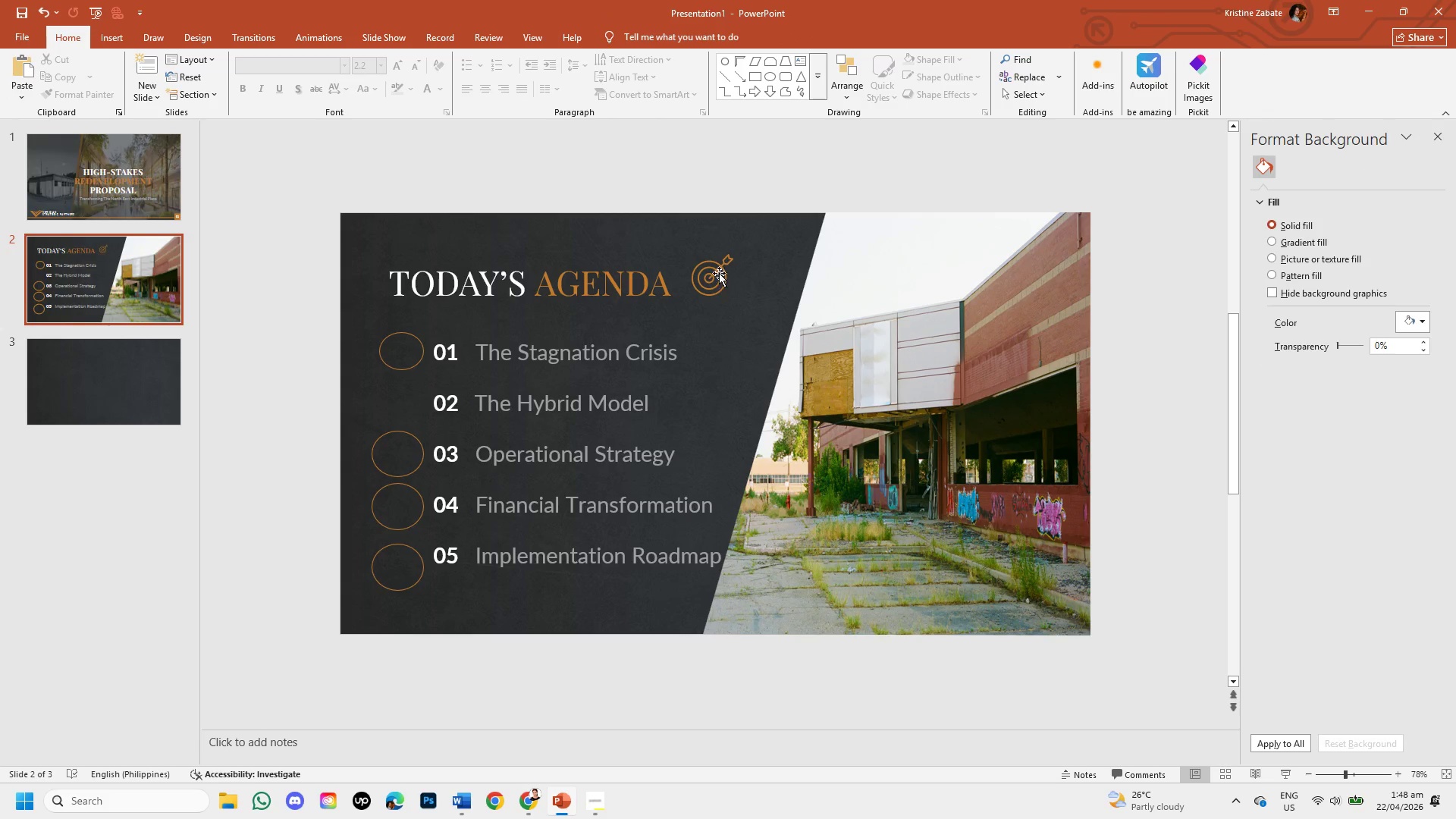 
left_click([718, 268])
 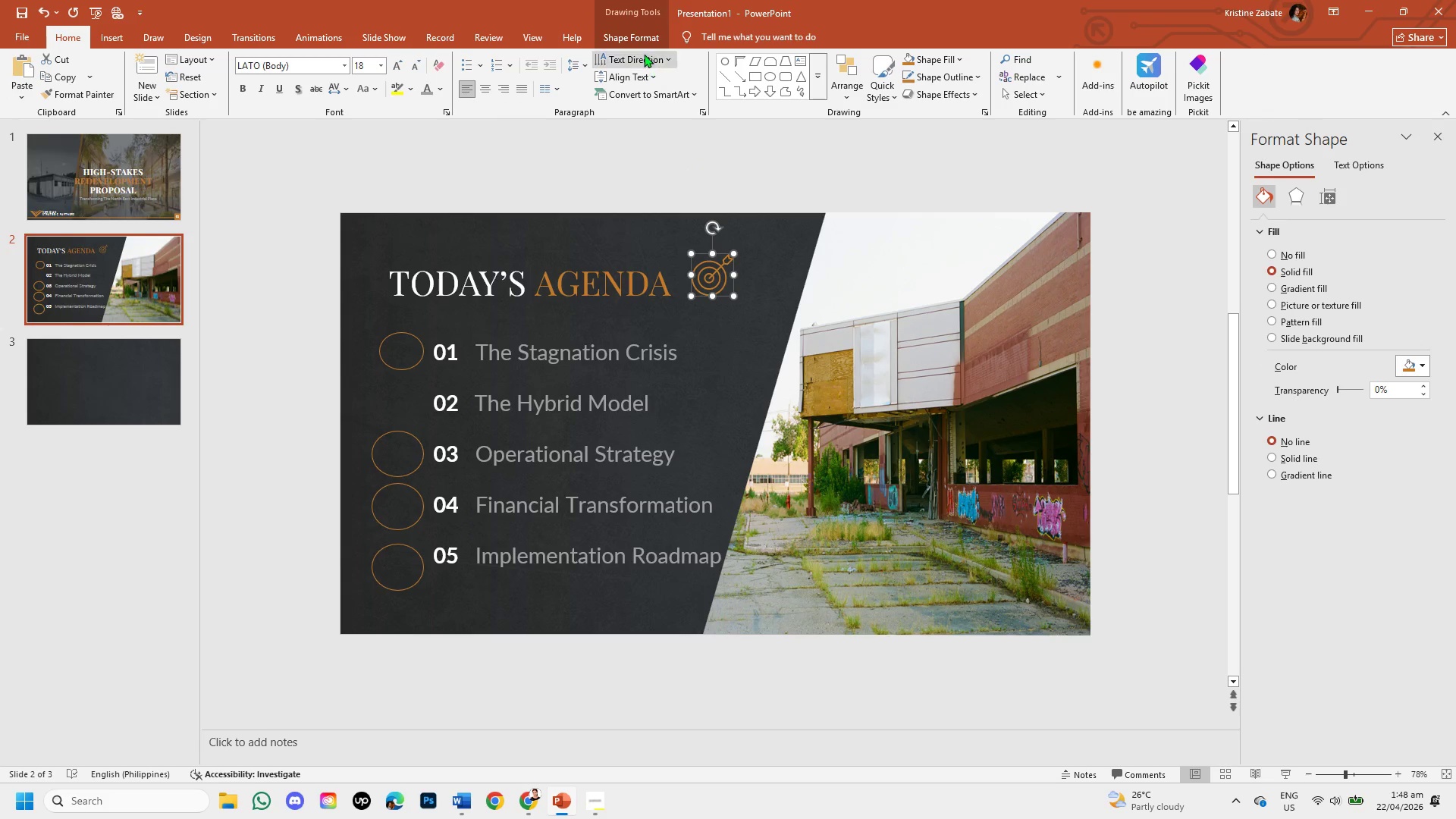 
left_click_drag(start_coordinate=[632, 37], to_coordinate=[620, 79])
 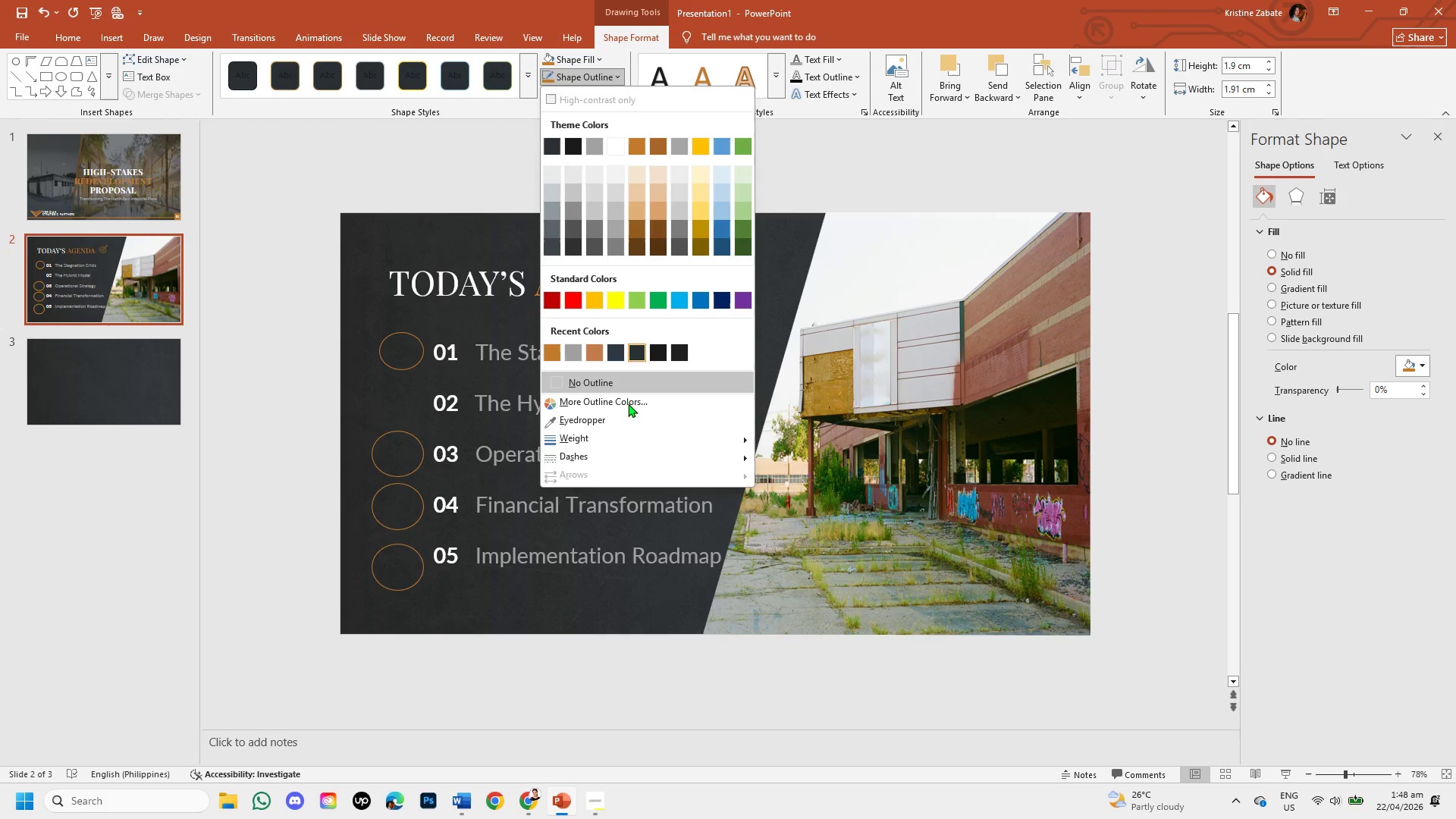 
left_click([620, 79])
 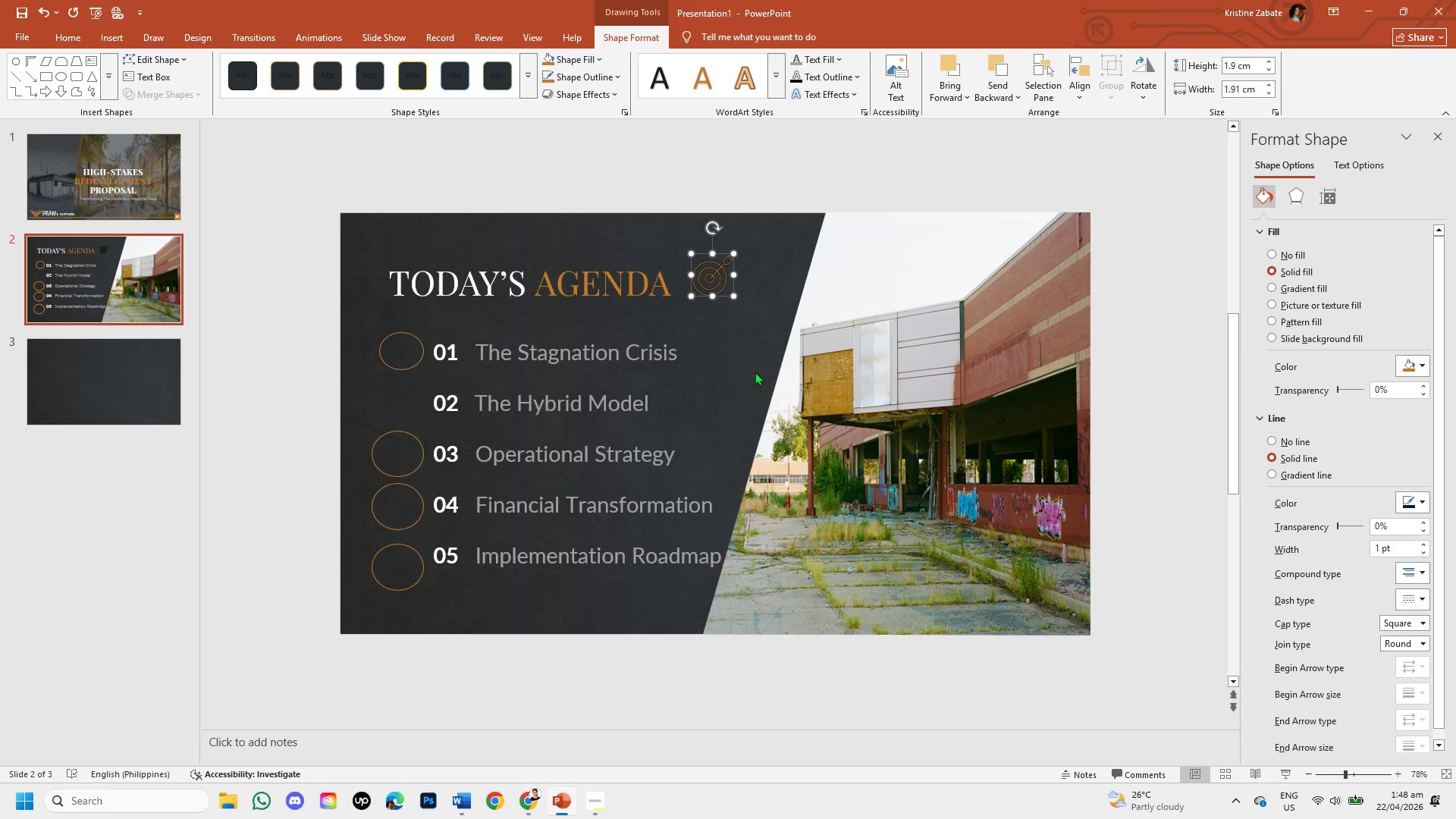 
wait(6.95)
 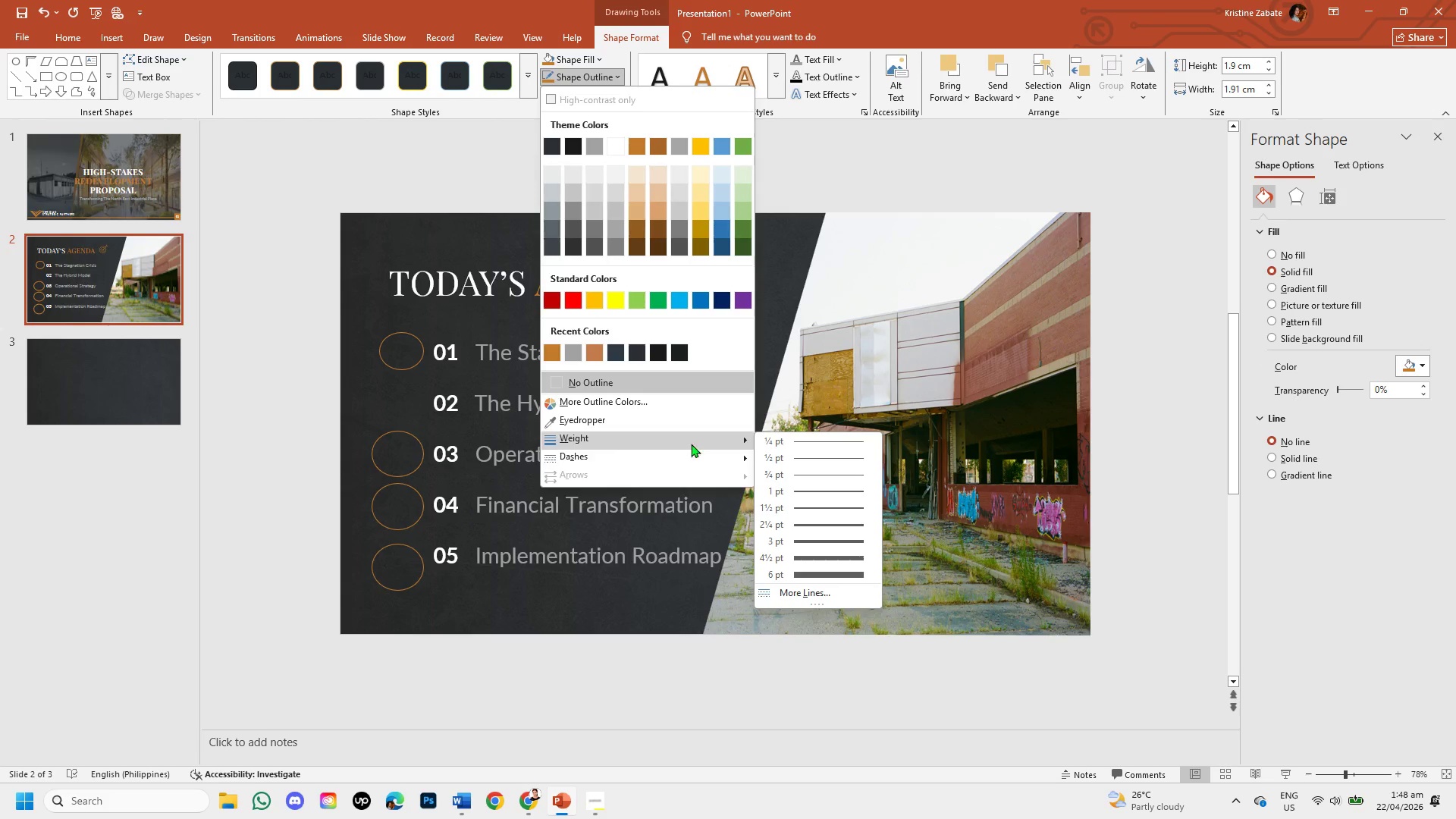 
double_click([611, 76])
 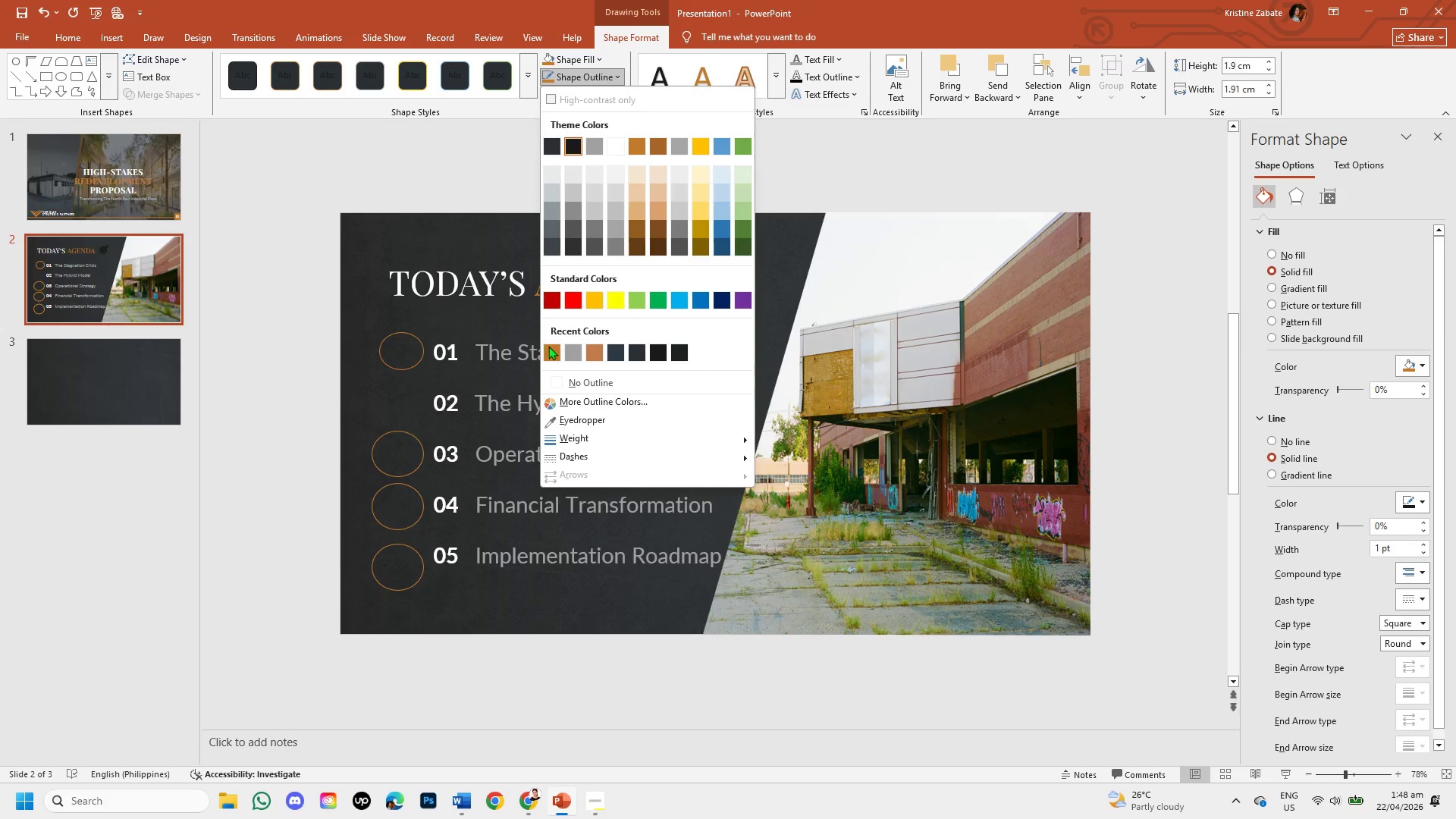 
left_click([547, 353])
 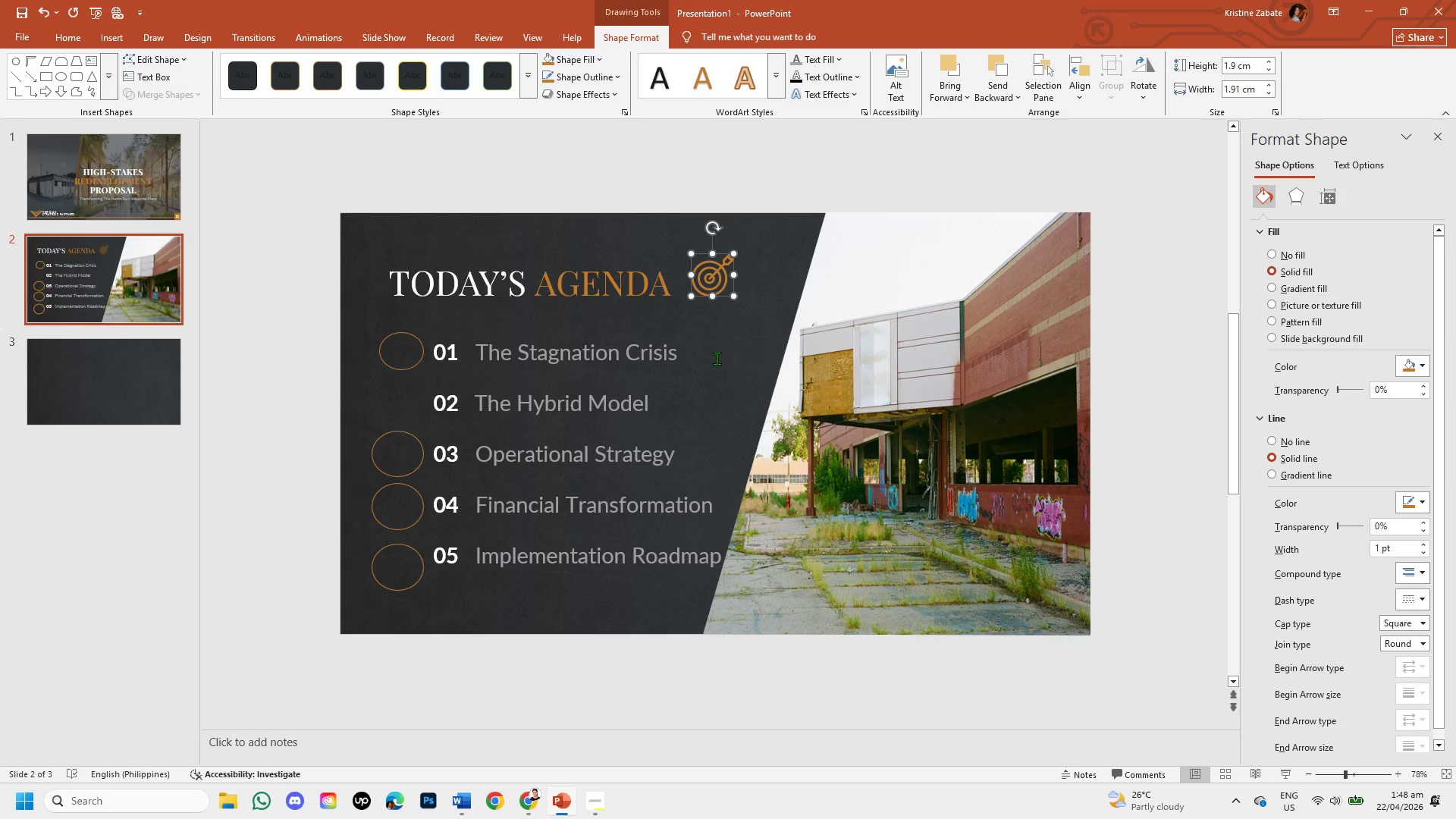 
left_click([717, 358])
 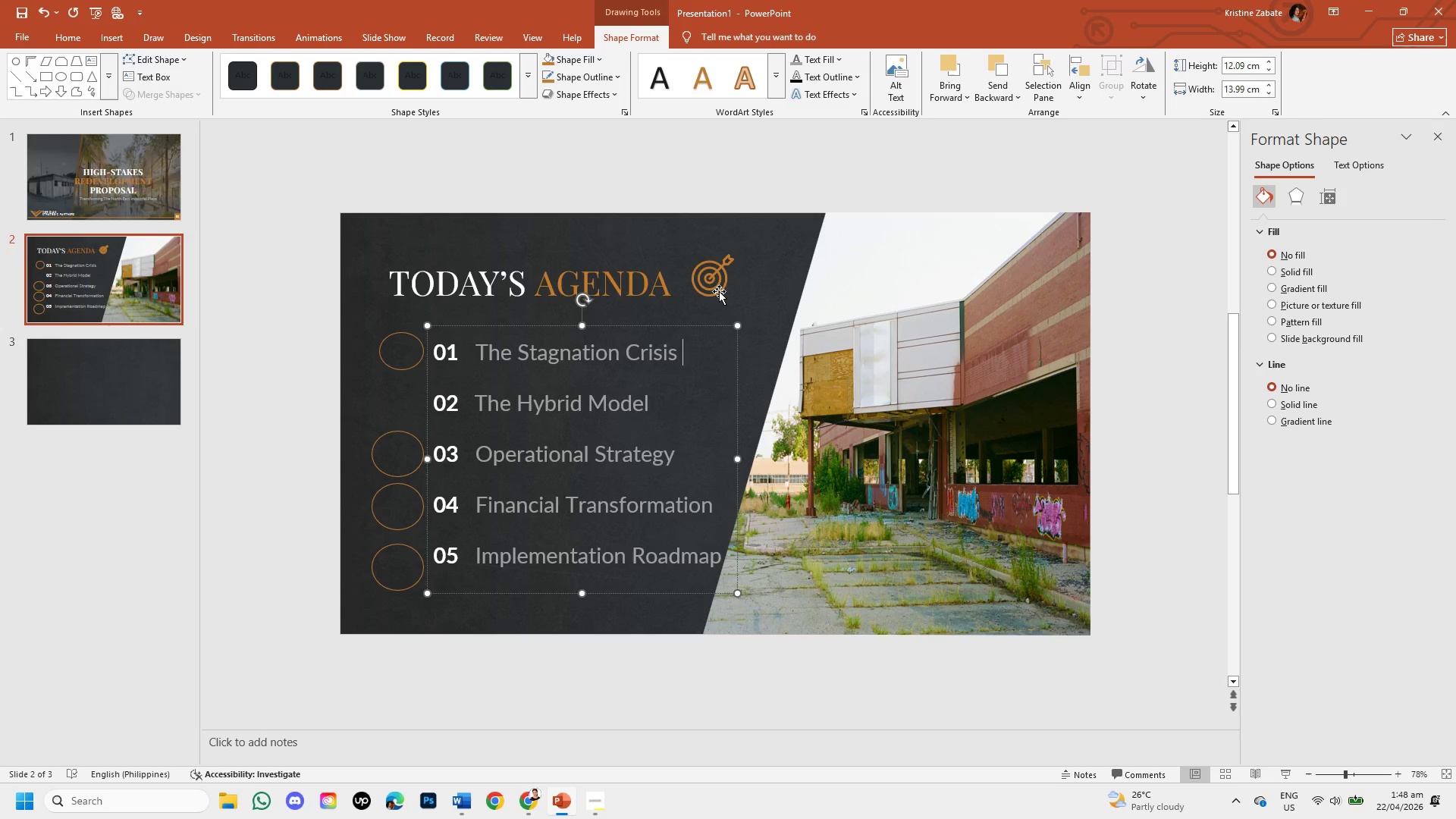 
left_click([719, 290])
 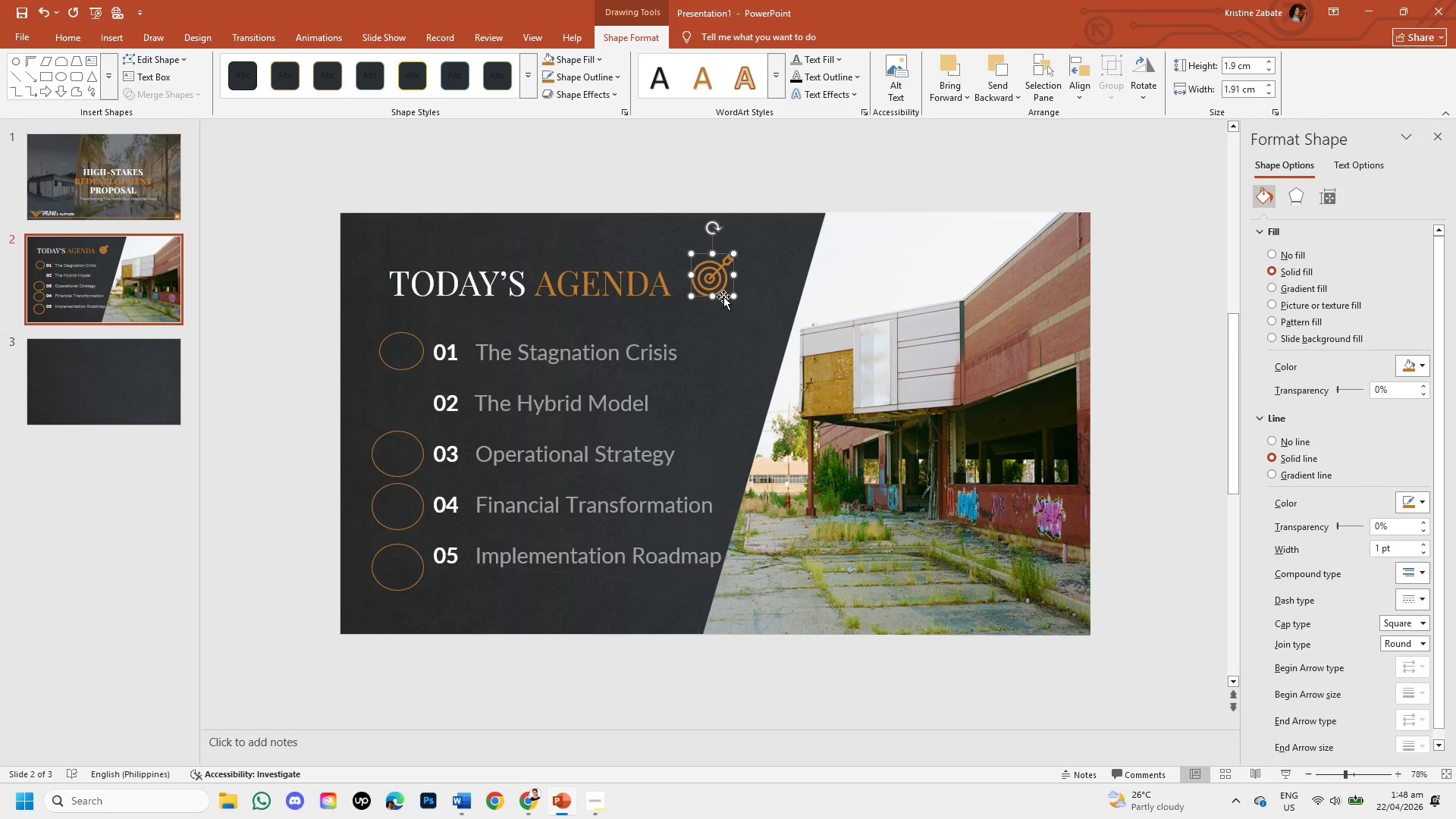 
left_click_drag(start_coordinate=[723, 297], to_coordinate=[416, 367])
 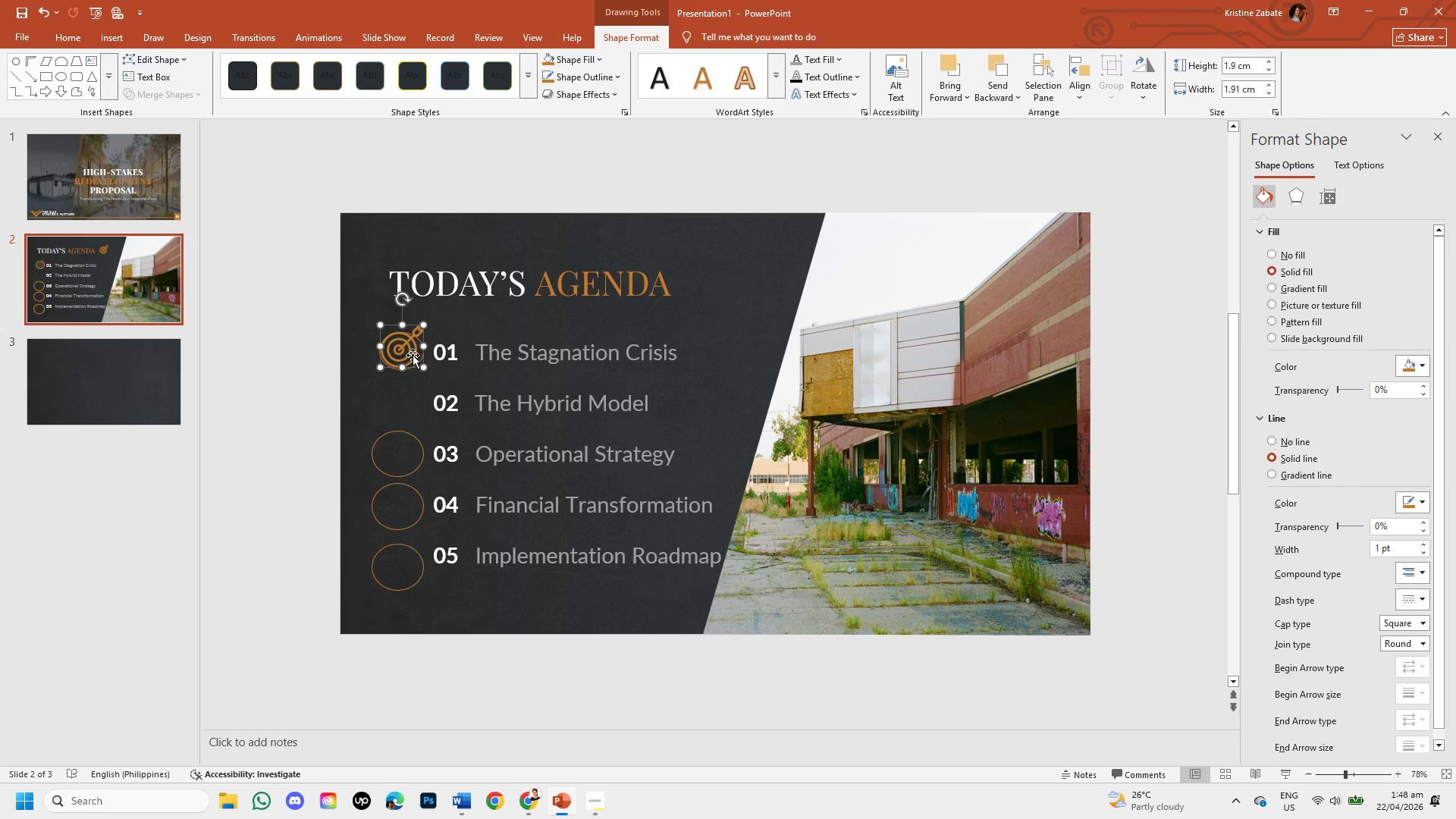 
right_click([413, 355])
 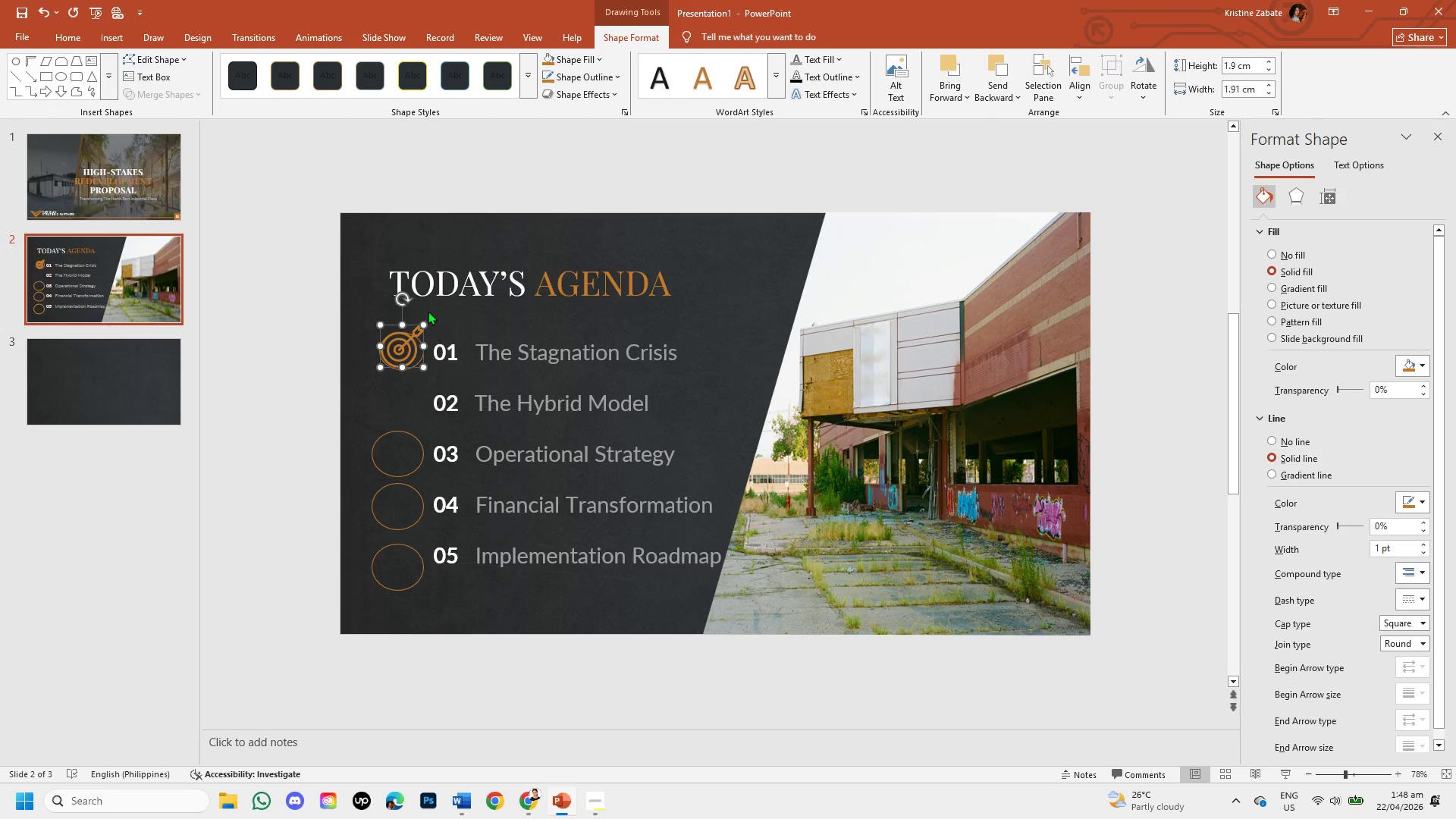 
left_click_drag(start_coordinate=[425, 366], to_coordinate=[410, 354])
 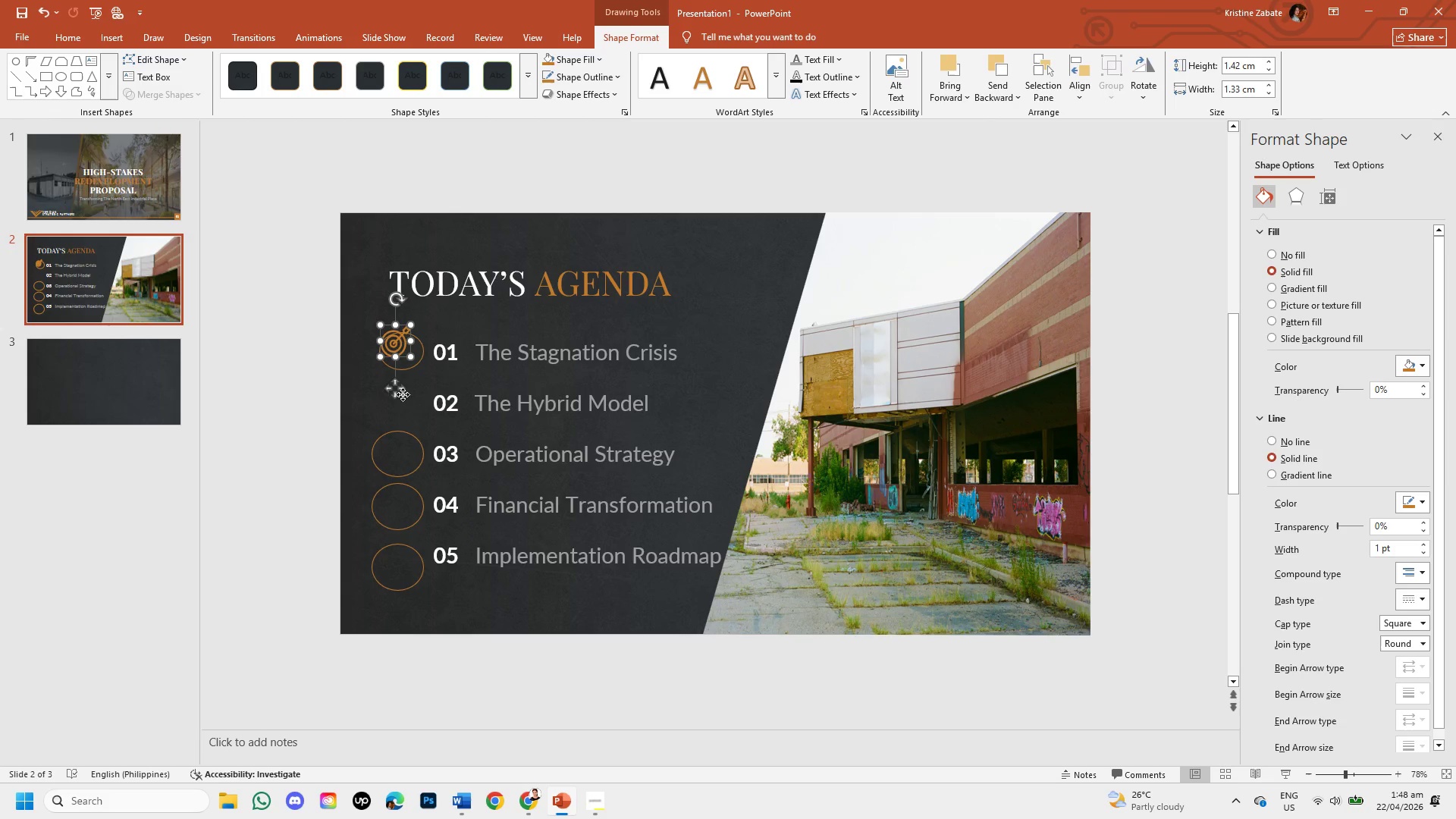 
left_click_drag(start_coordinate=[397, 391], to_coordinate=[403, 397])
 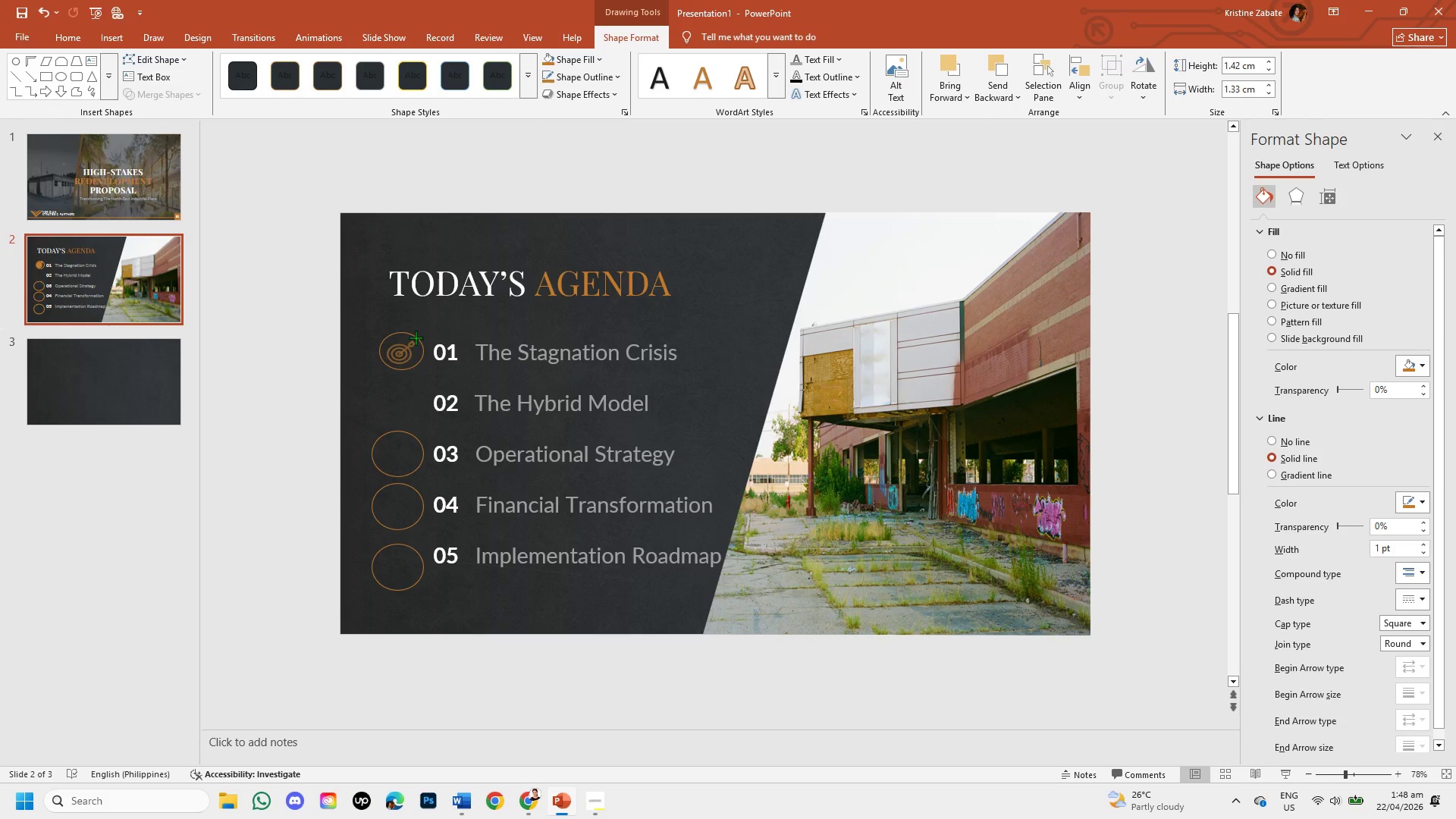 
wait(9.61)
 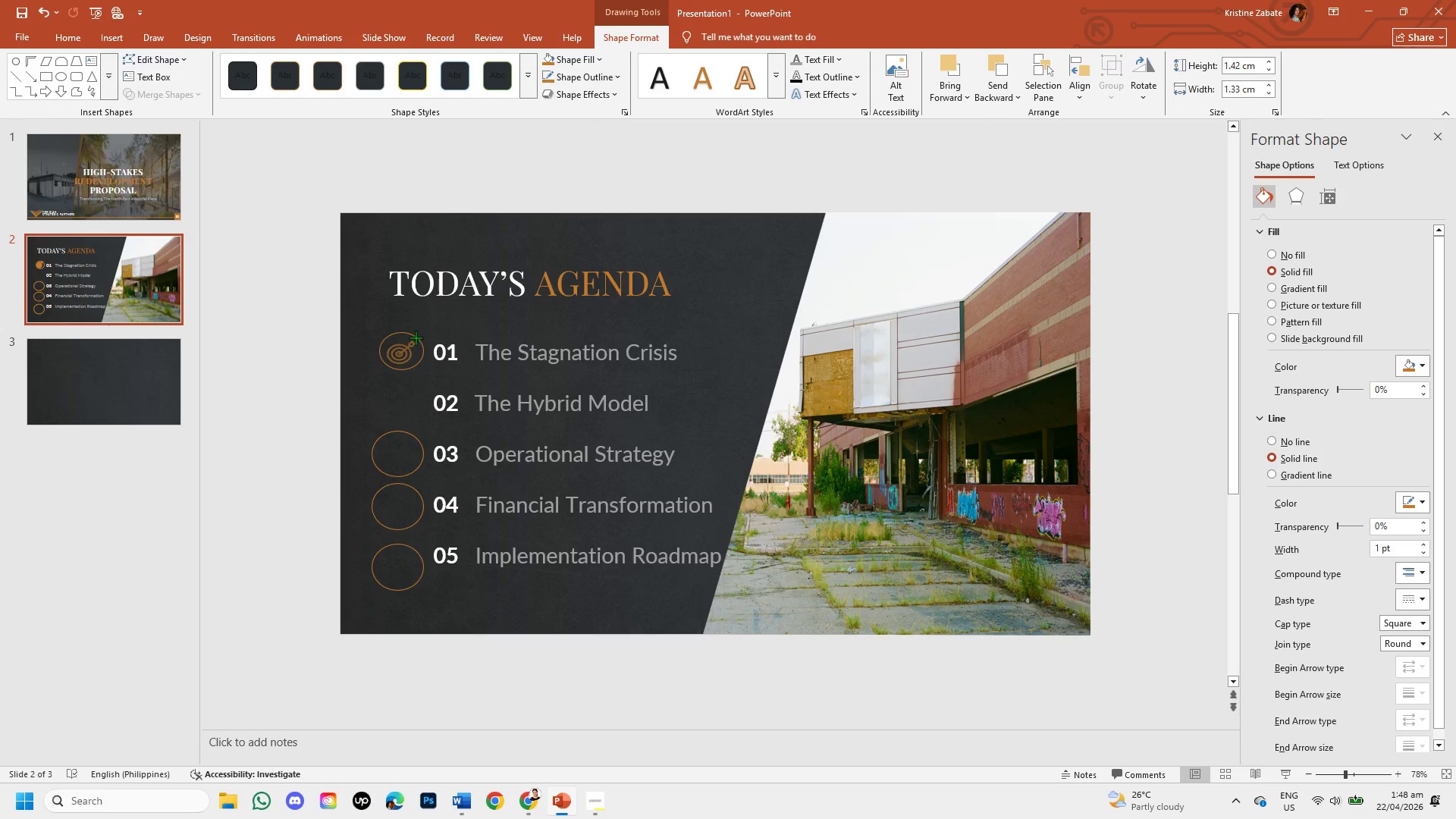 
left_click([482, 315])
 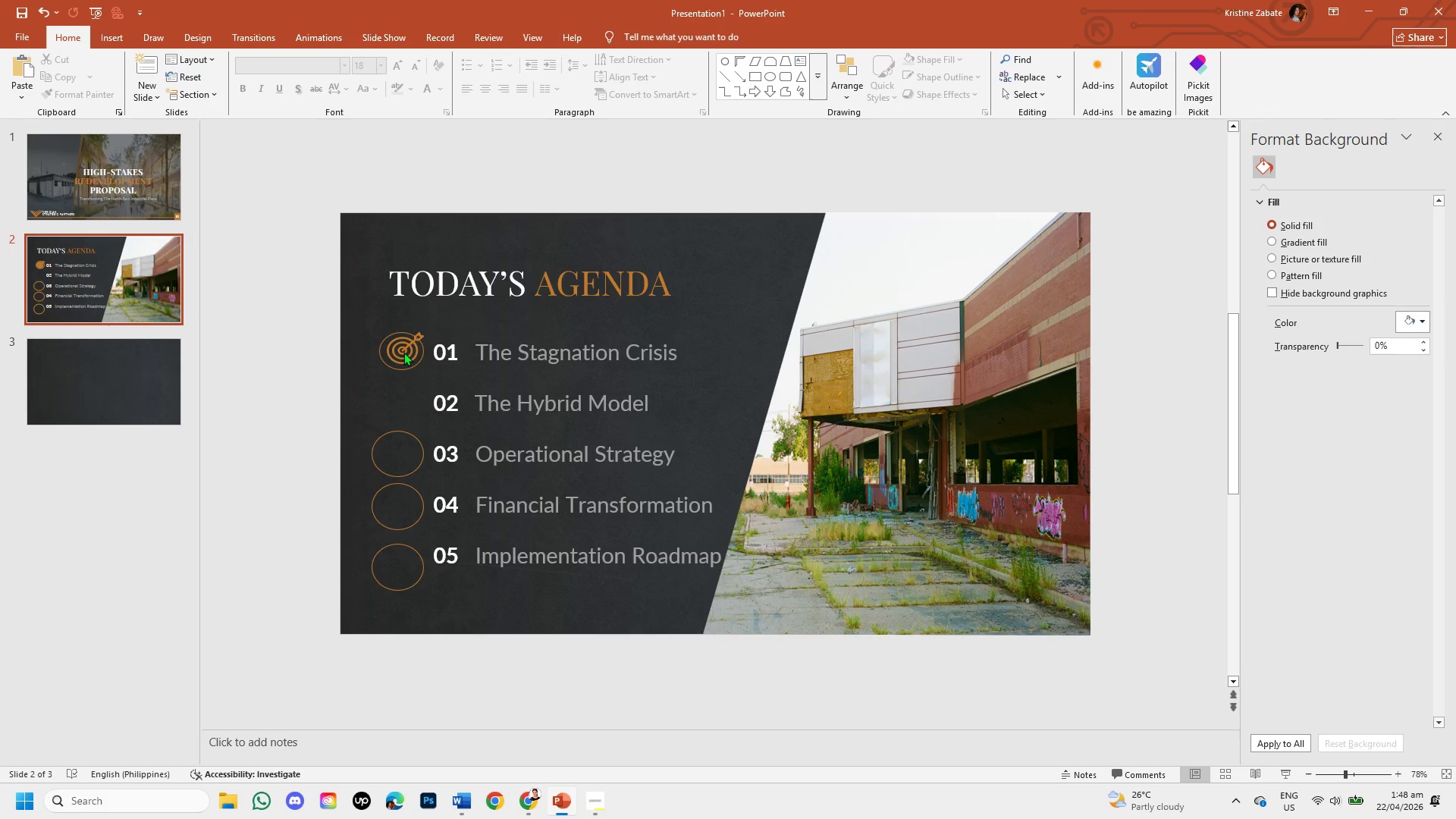 
left_click([403, 352])
 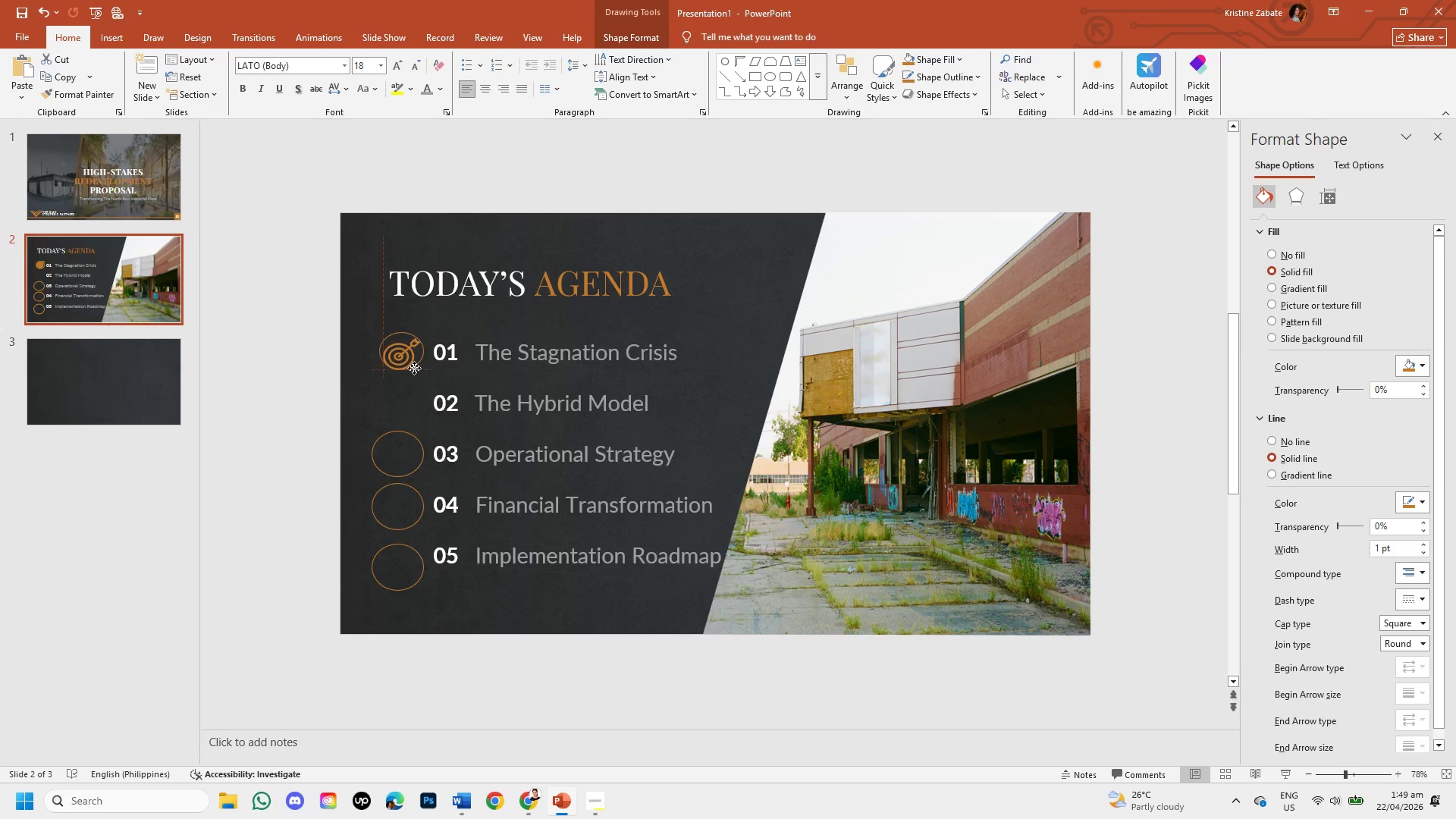 
wait(8.97)
 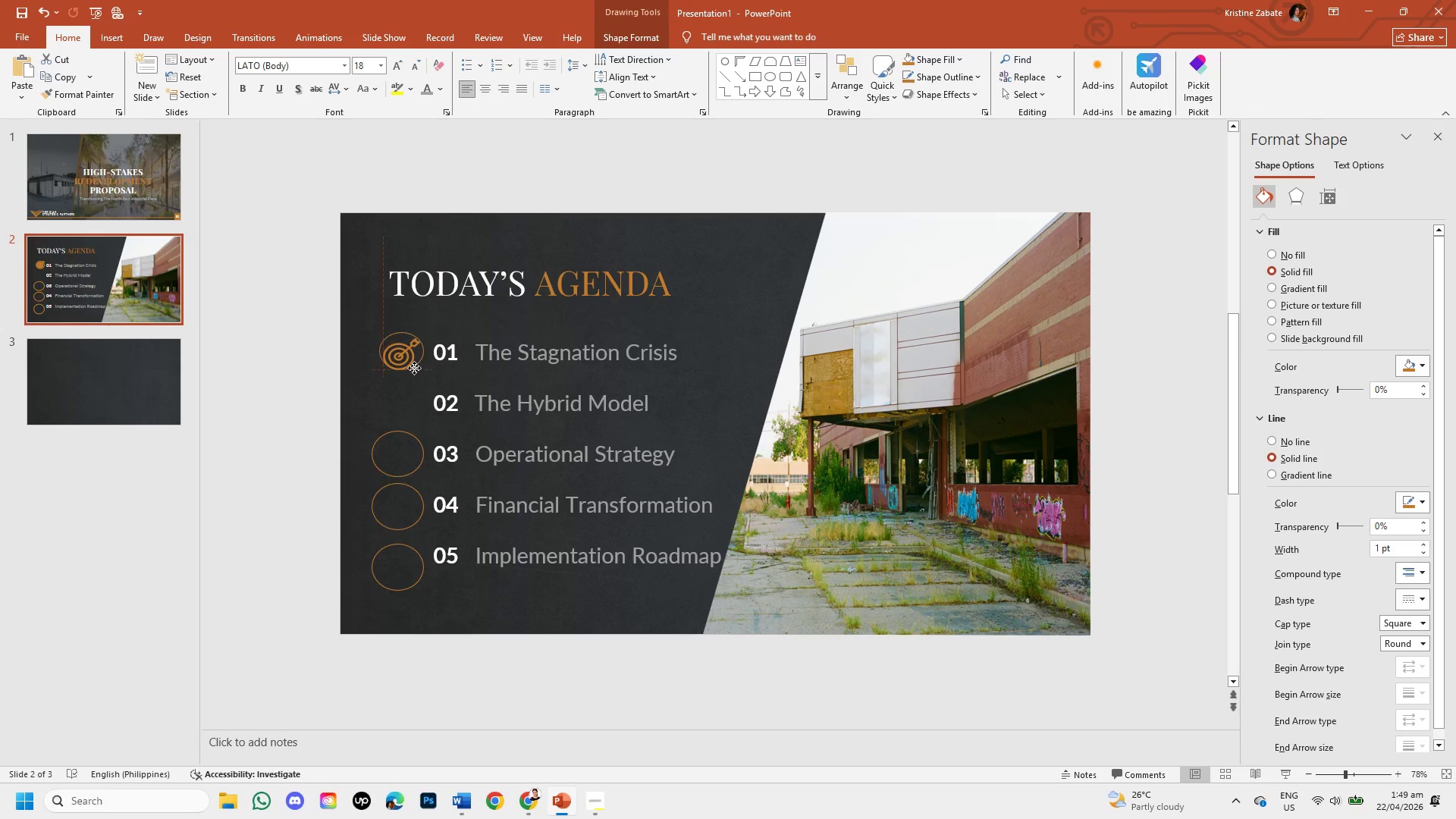 
key(ArrowUp)
 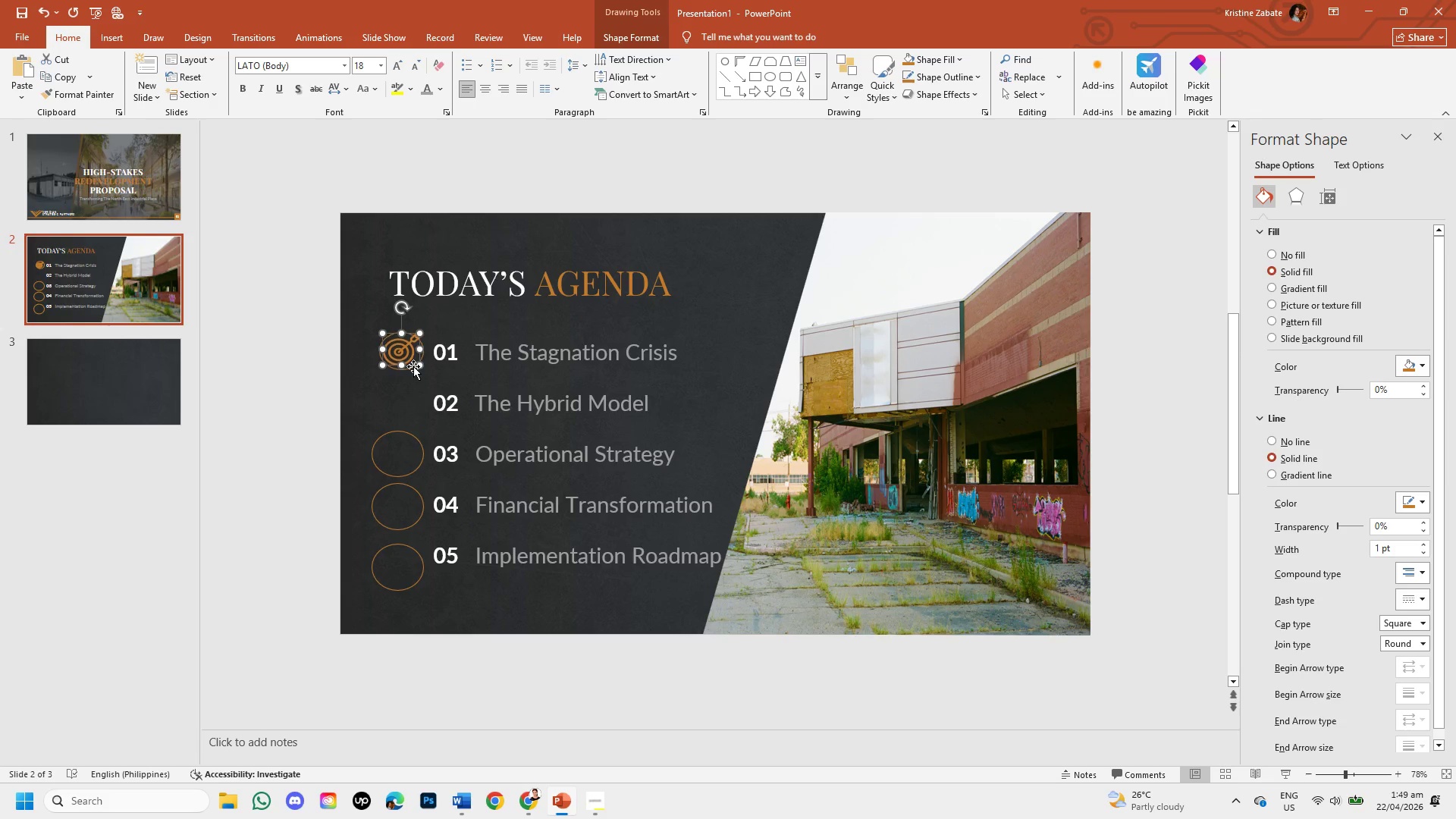 
key(ArrowUp)
 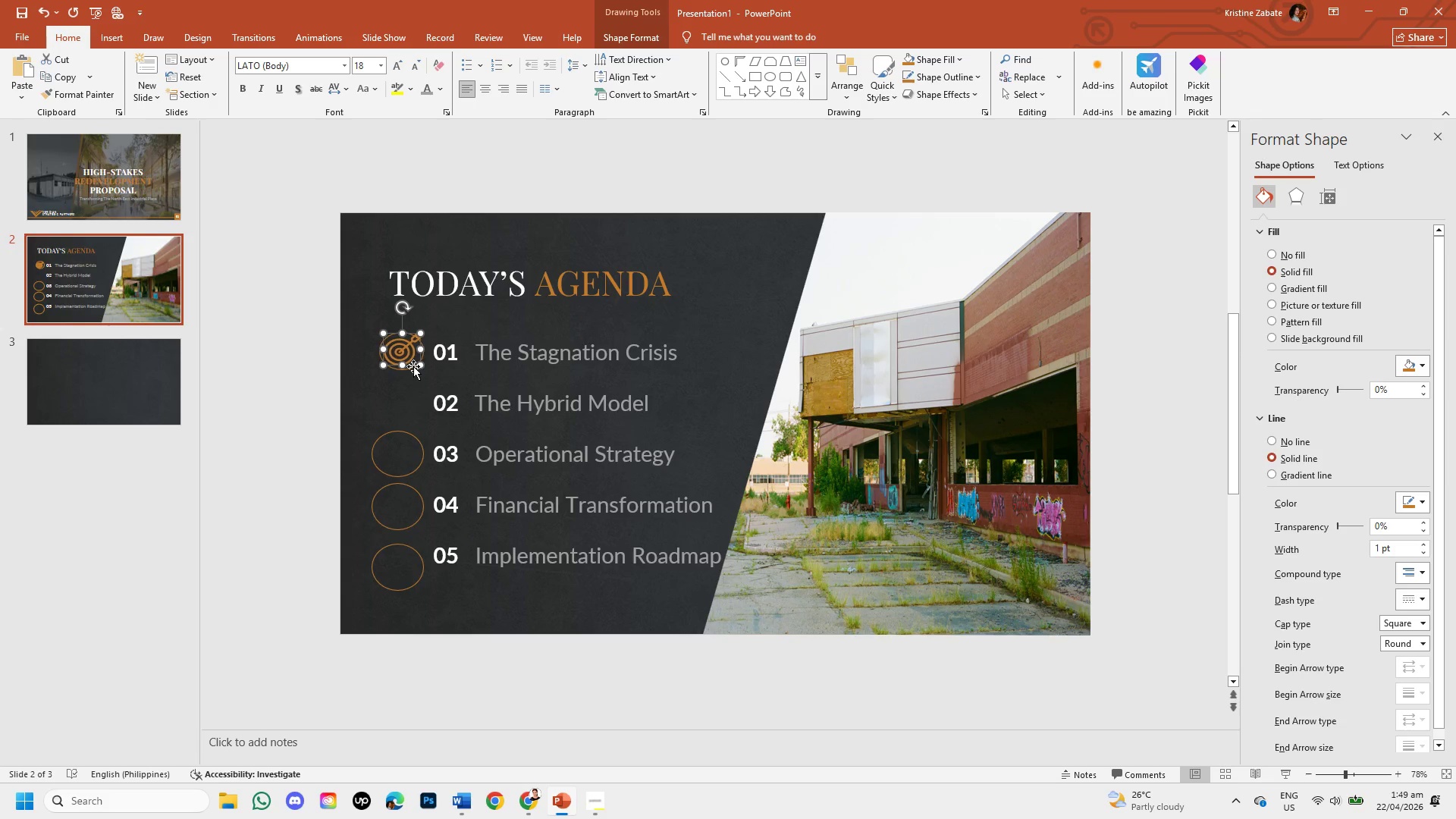 
key(ArrowRight)
 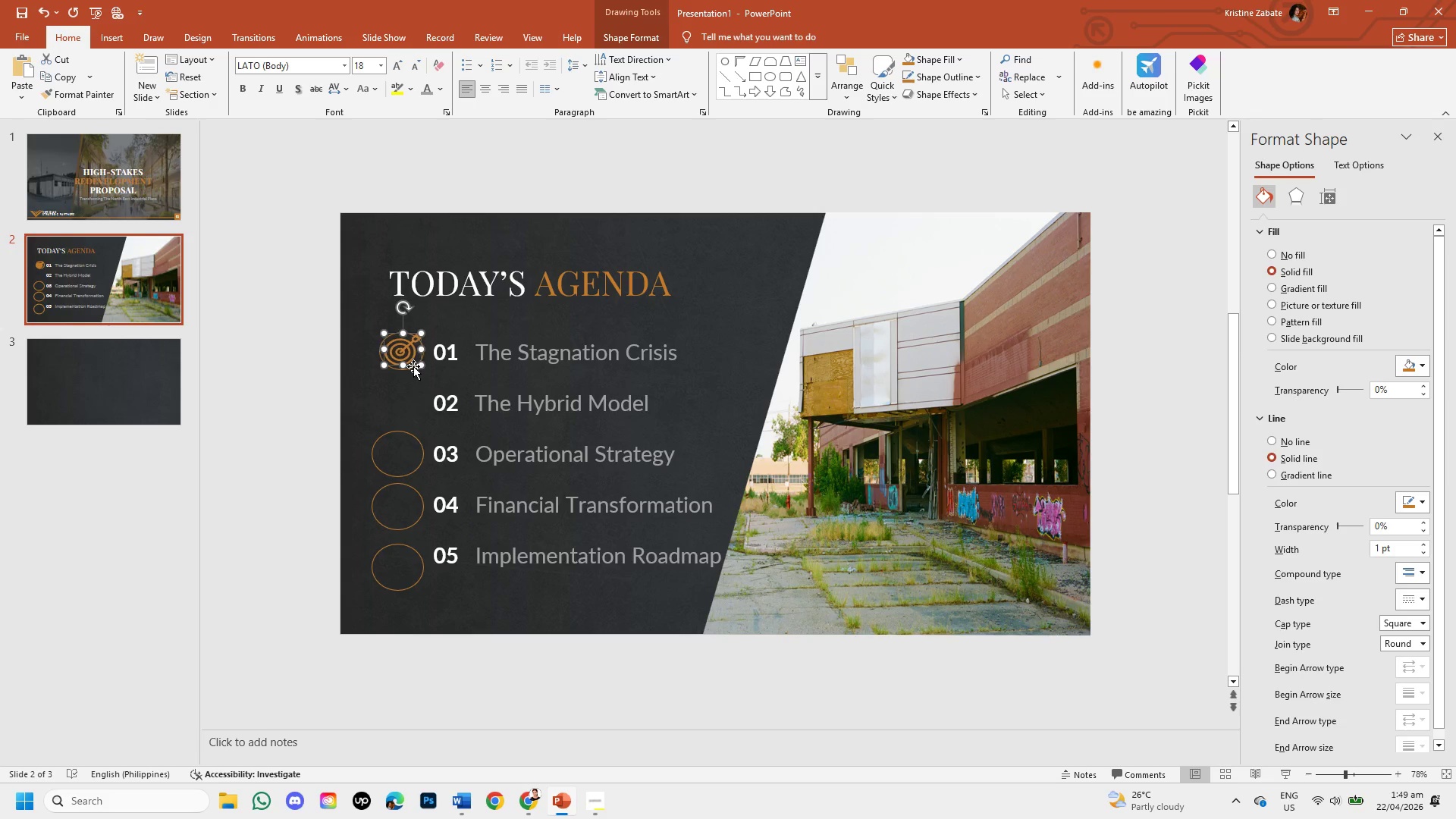 
key(ArrowRight)
 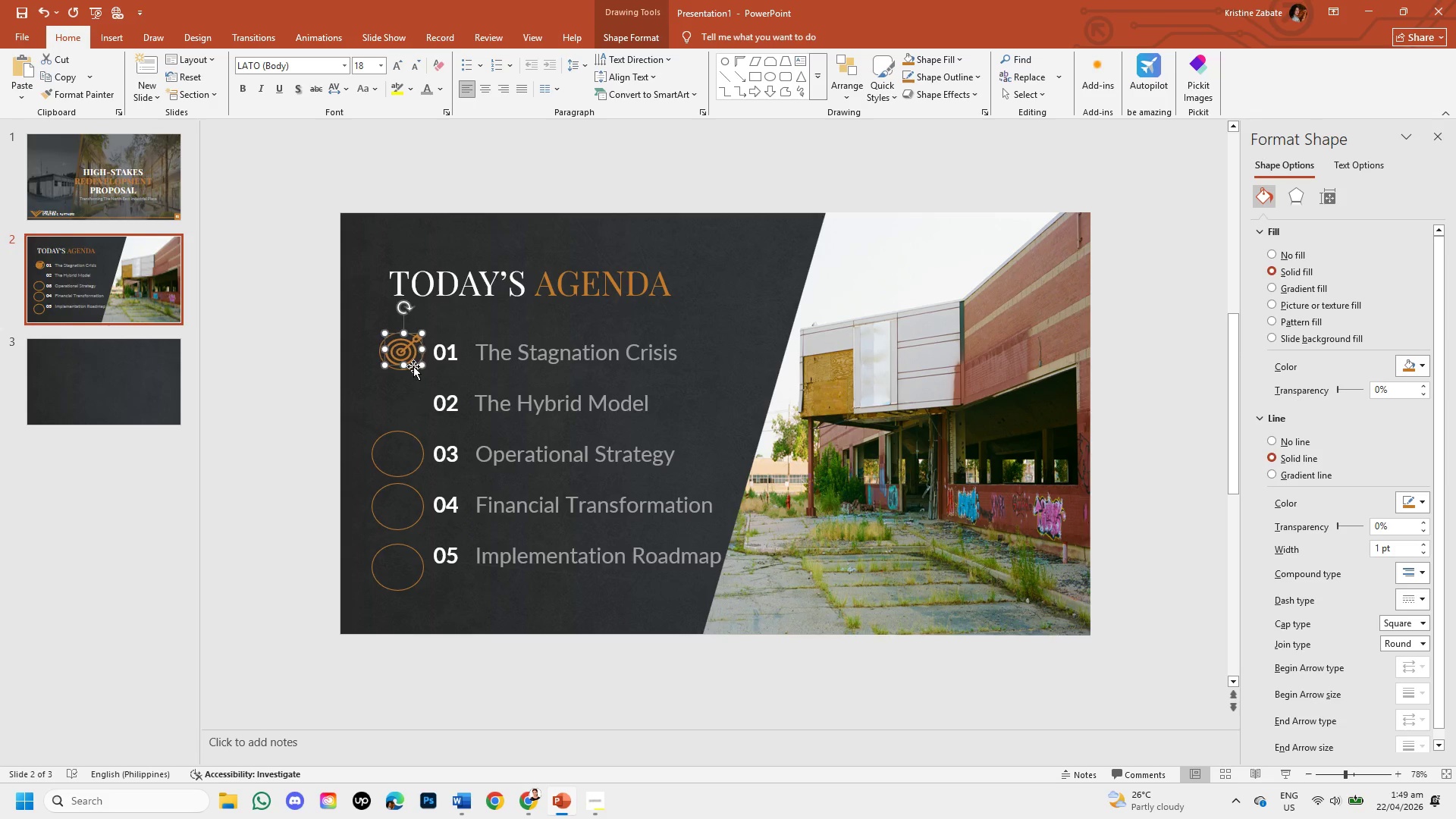 
key(ArrowRight)
 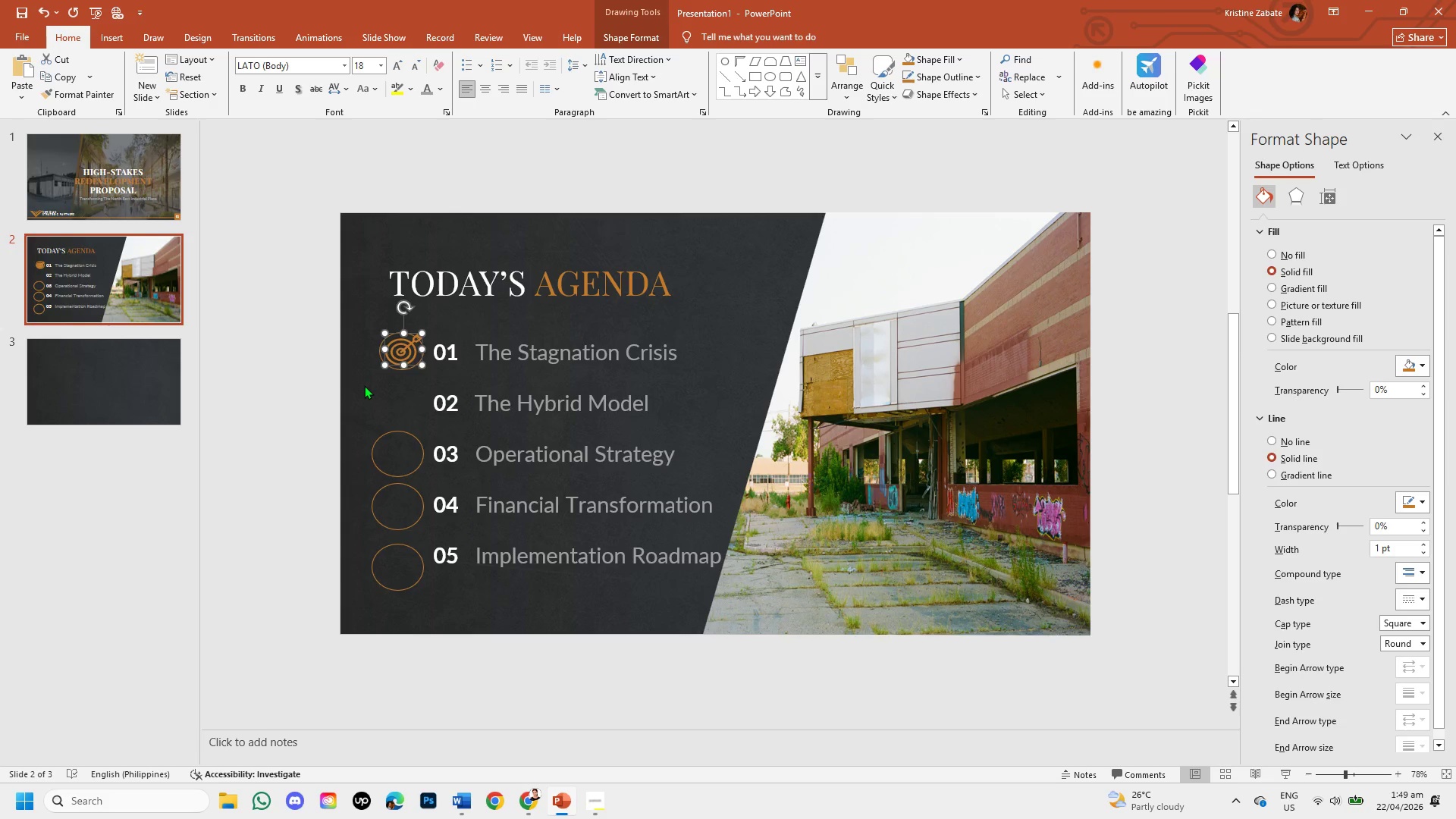 
left_click([364, 385])
 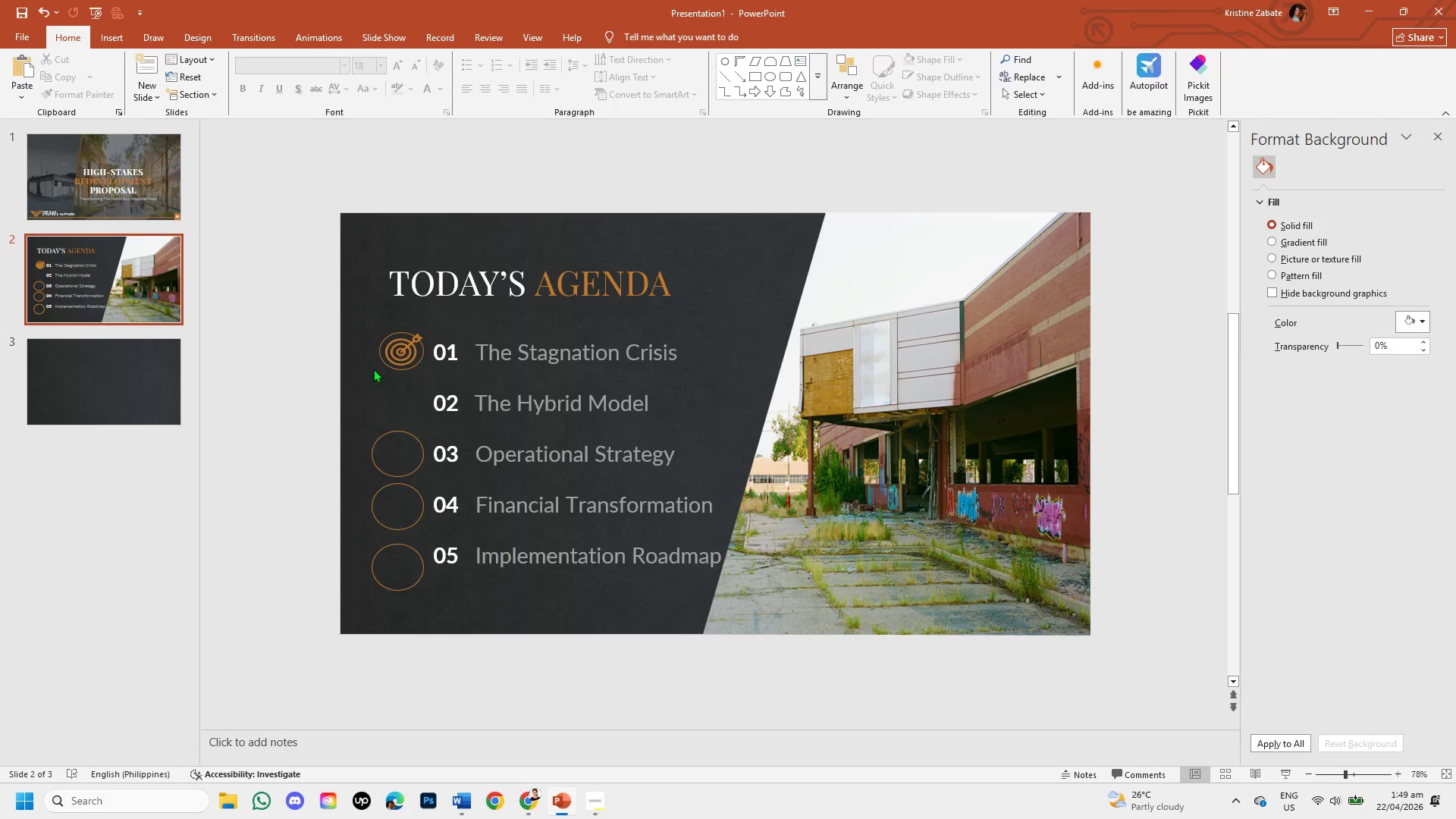 
left_click([406, 353])
 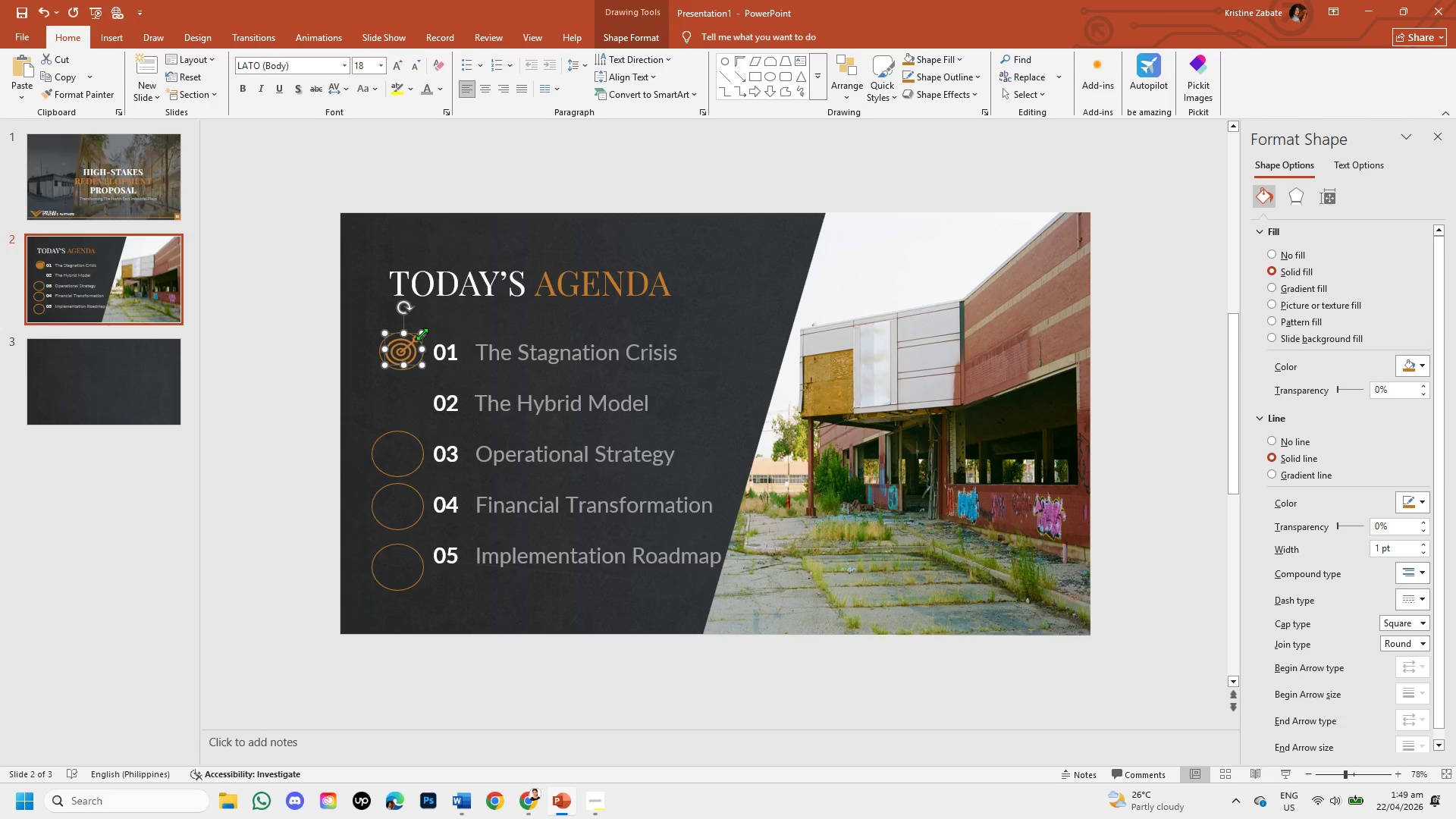 
left_click_drag(start_coordinate=[422, 334], to_coordinate=[410, 337])
 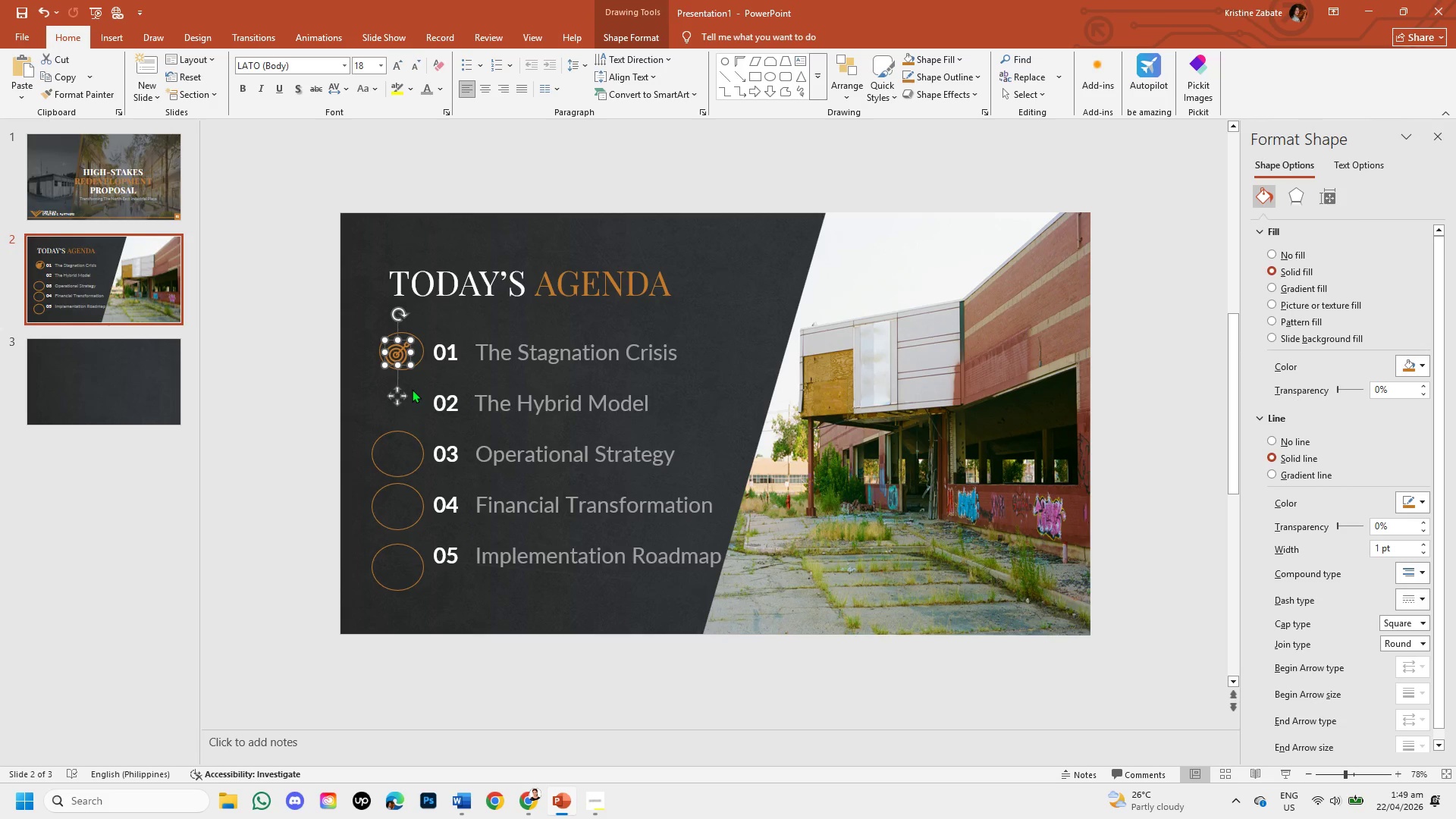 
hold_key(key=ArrowUp, duration=0.31)
 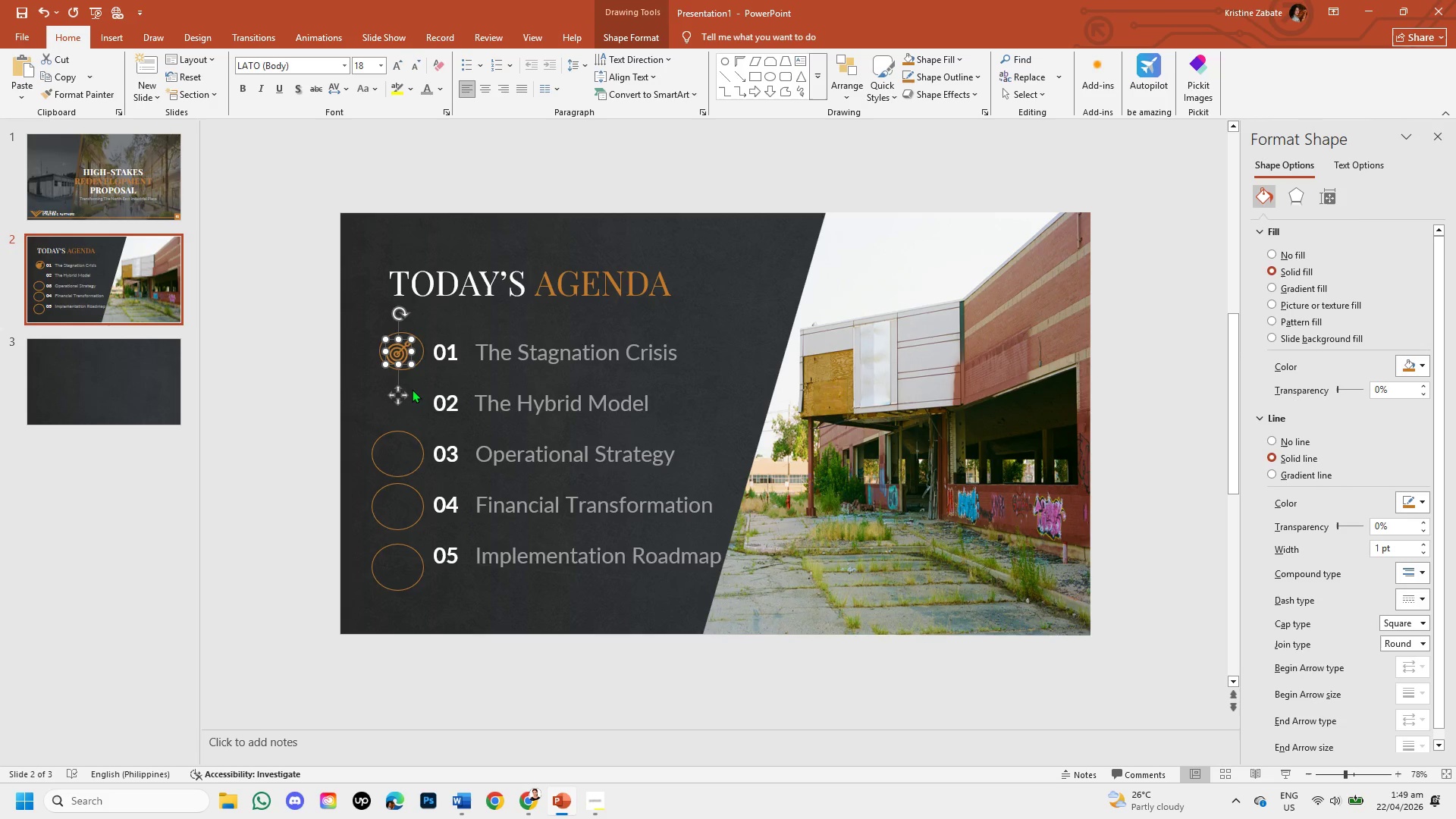 
hold_key(key=ArrowRight, duration=0.75)
 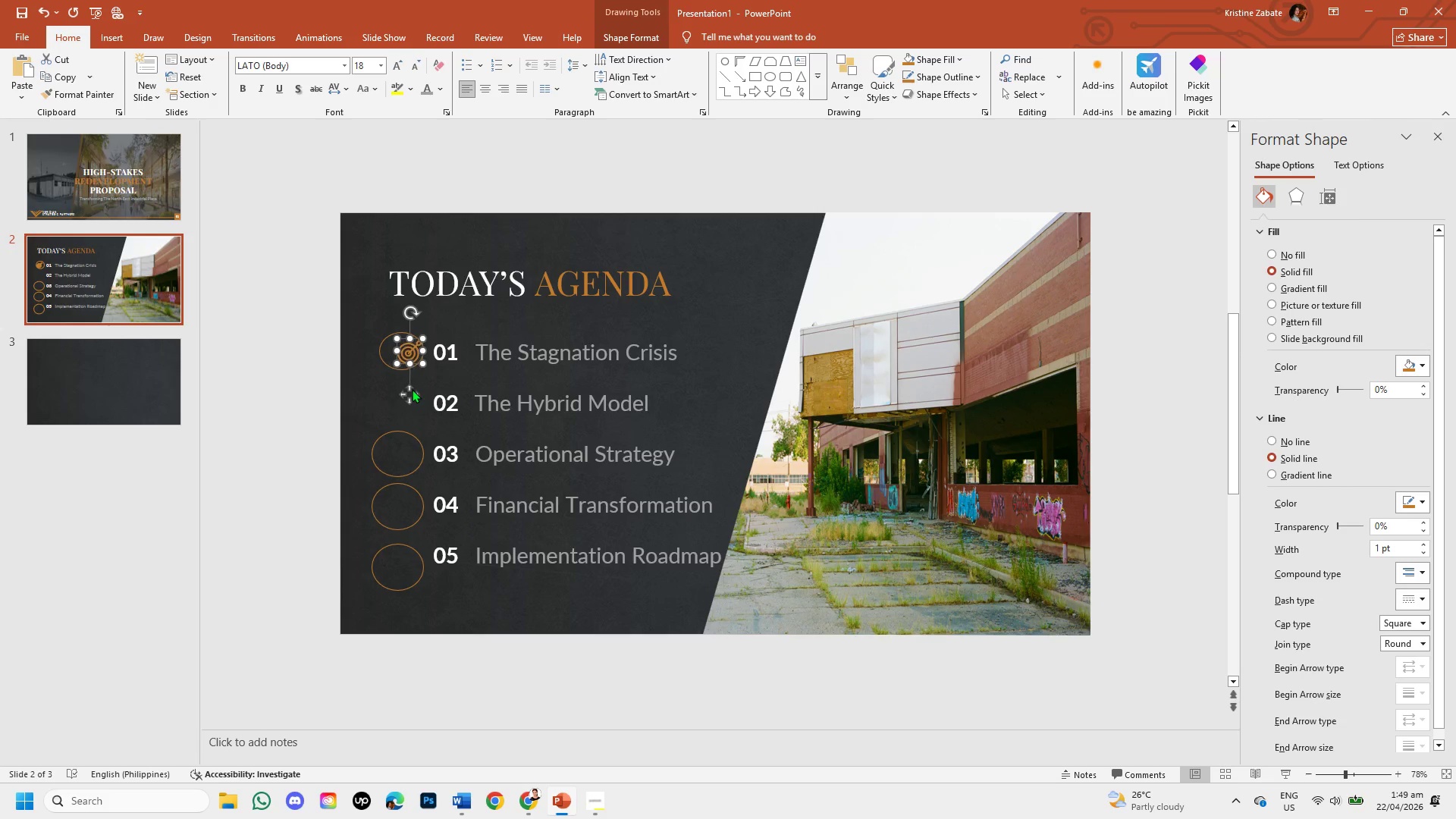 
key(ArrowUp)
 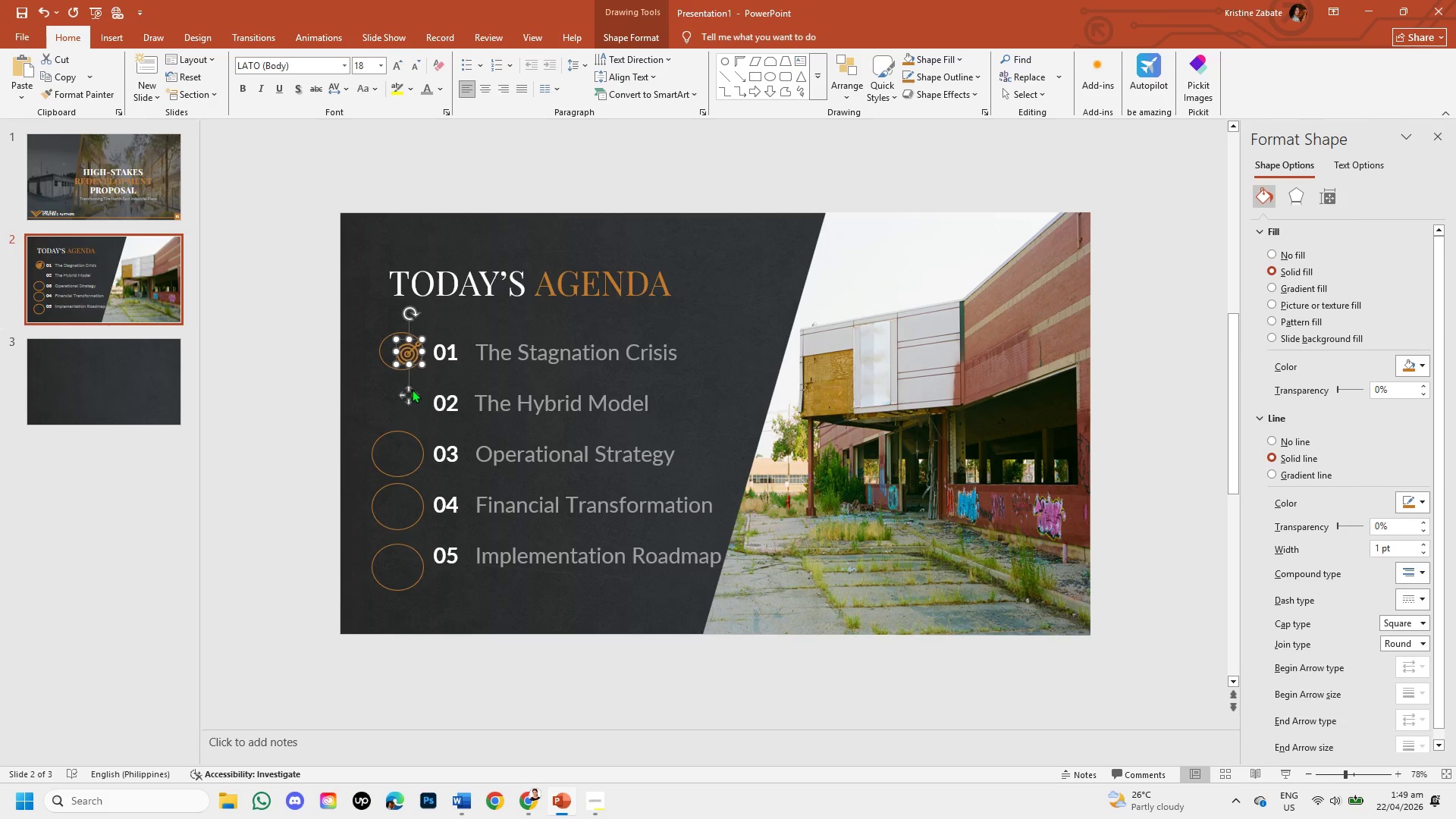 
hold_key(key=ArrowLeft, duration=0.45)
 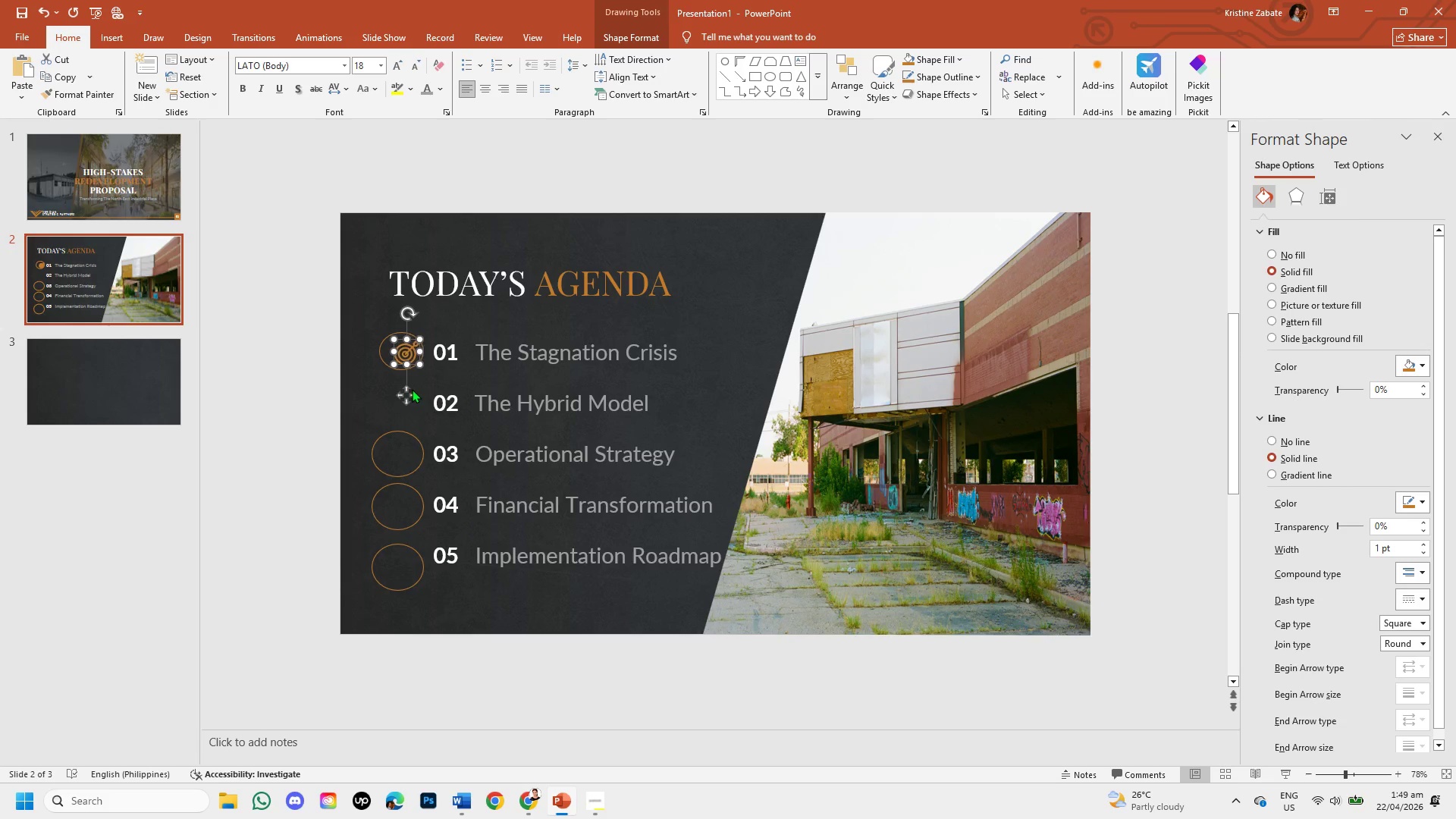 
key(ArrowDown)
 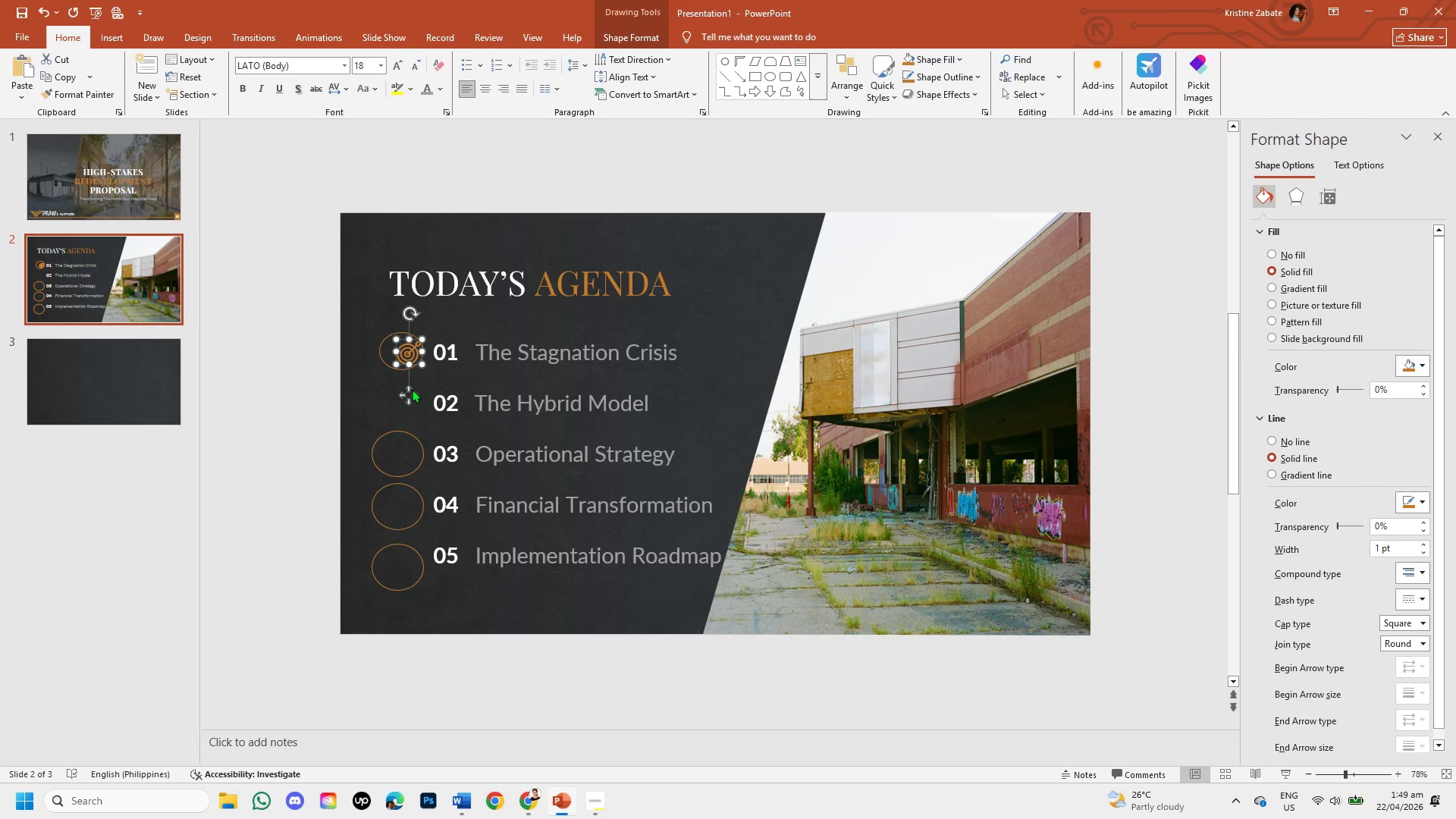 
key(ArrowLeft)
 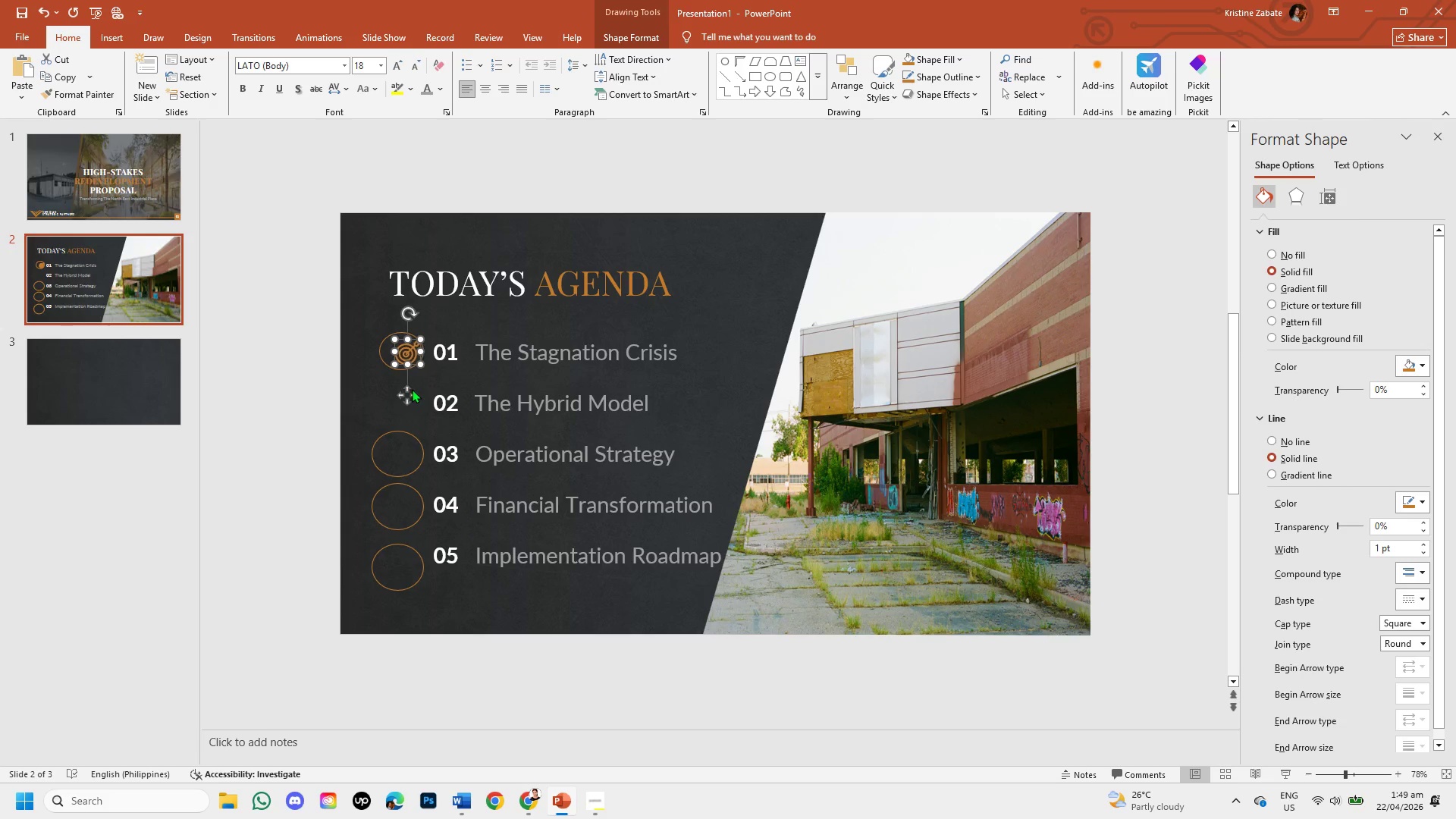 
key(ArrowLeft)
 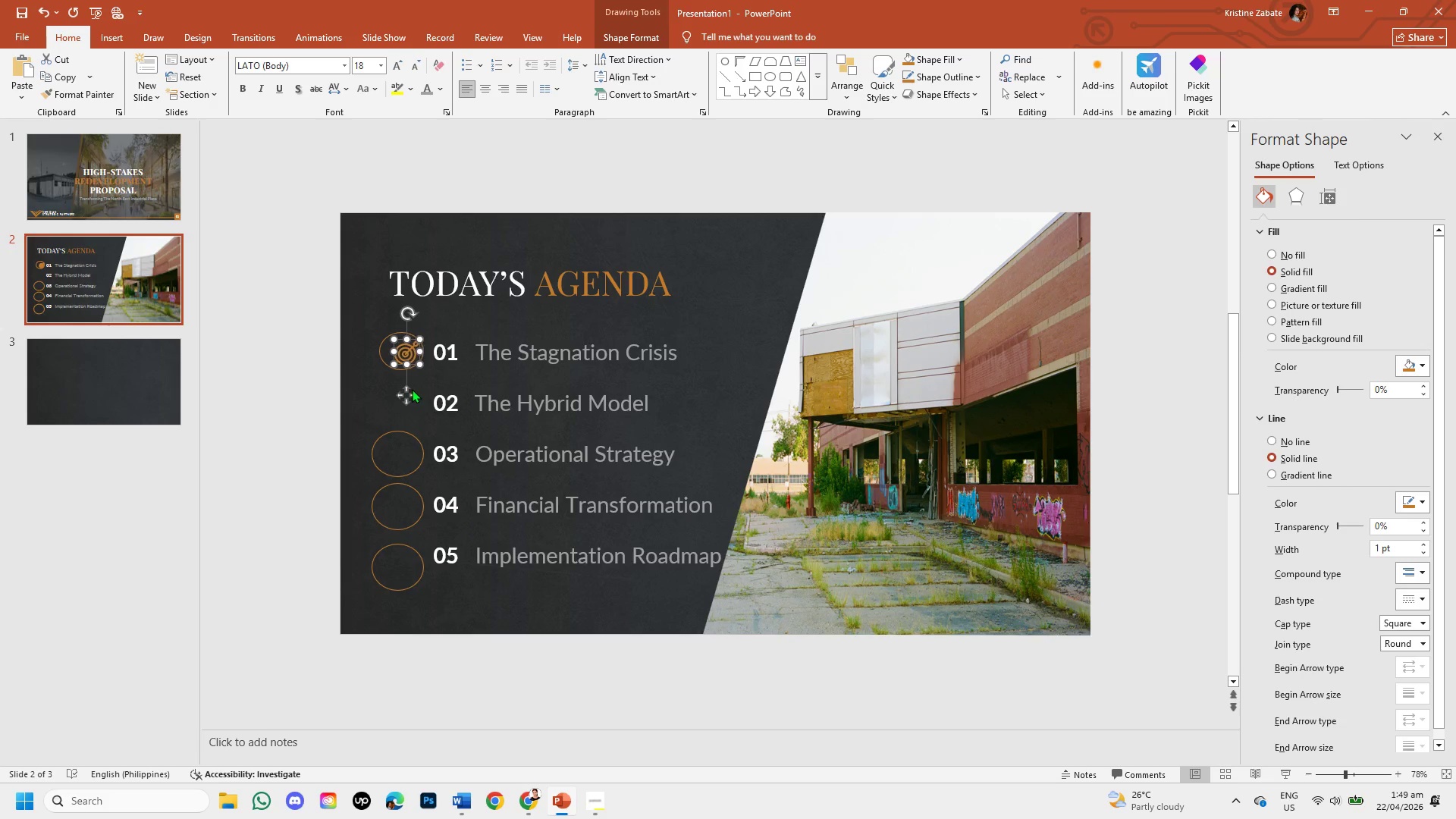 
key(ArrowLeft)
 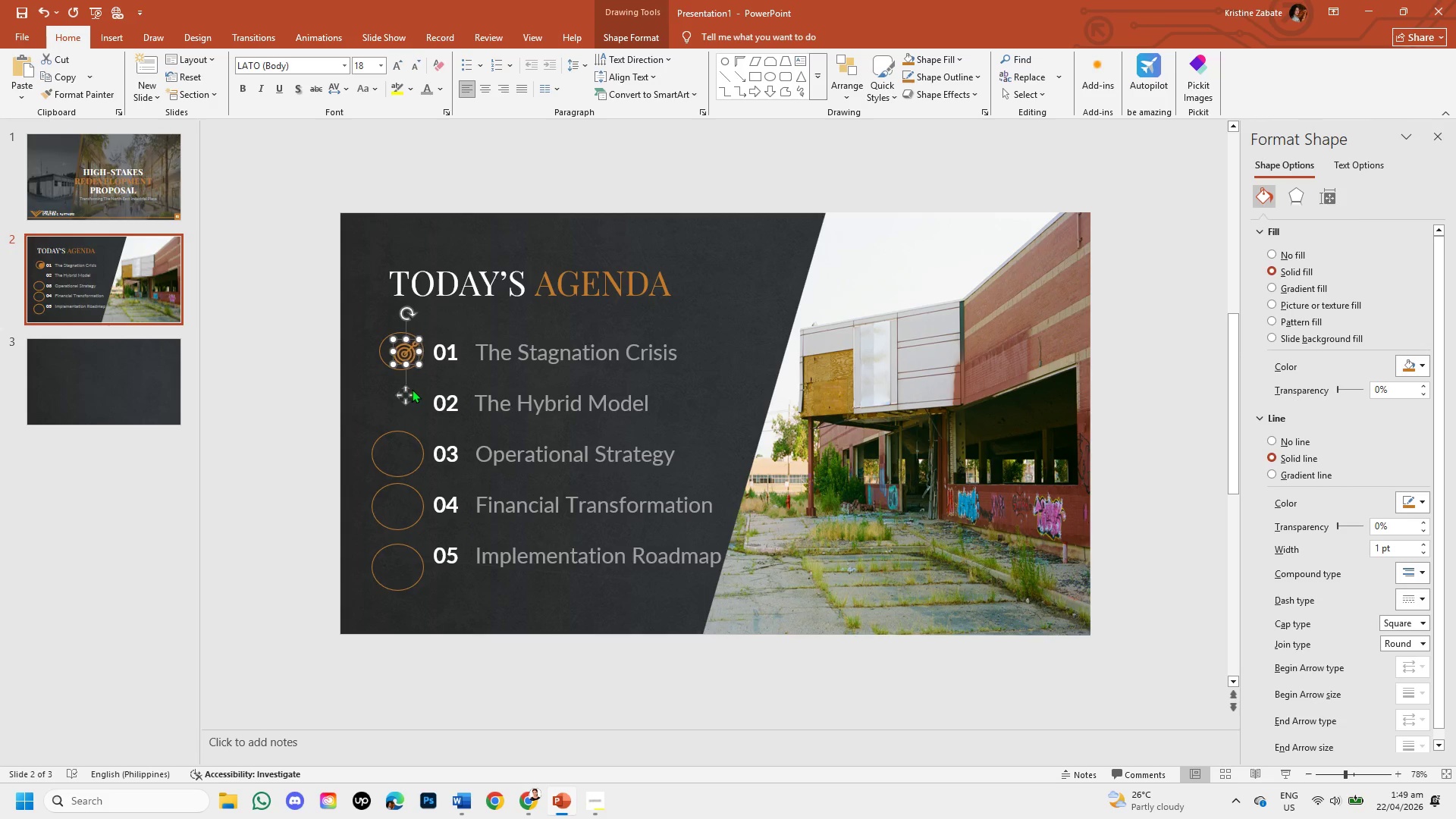 
key(ArrowLeft)
 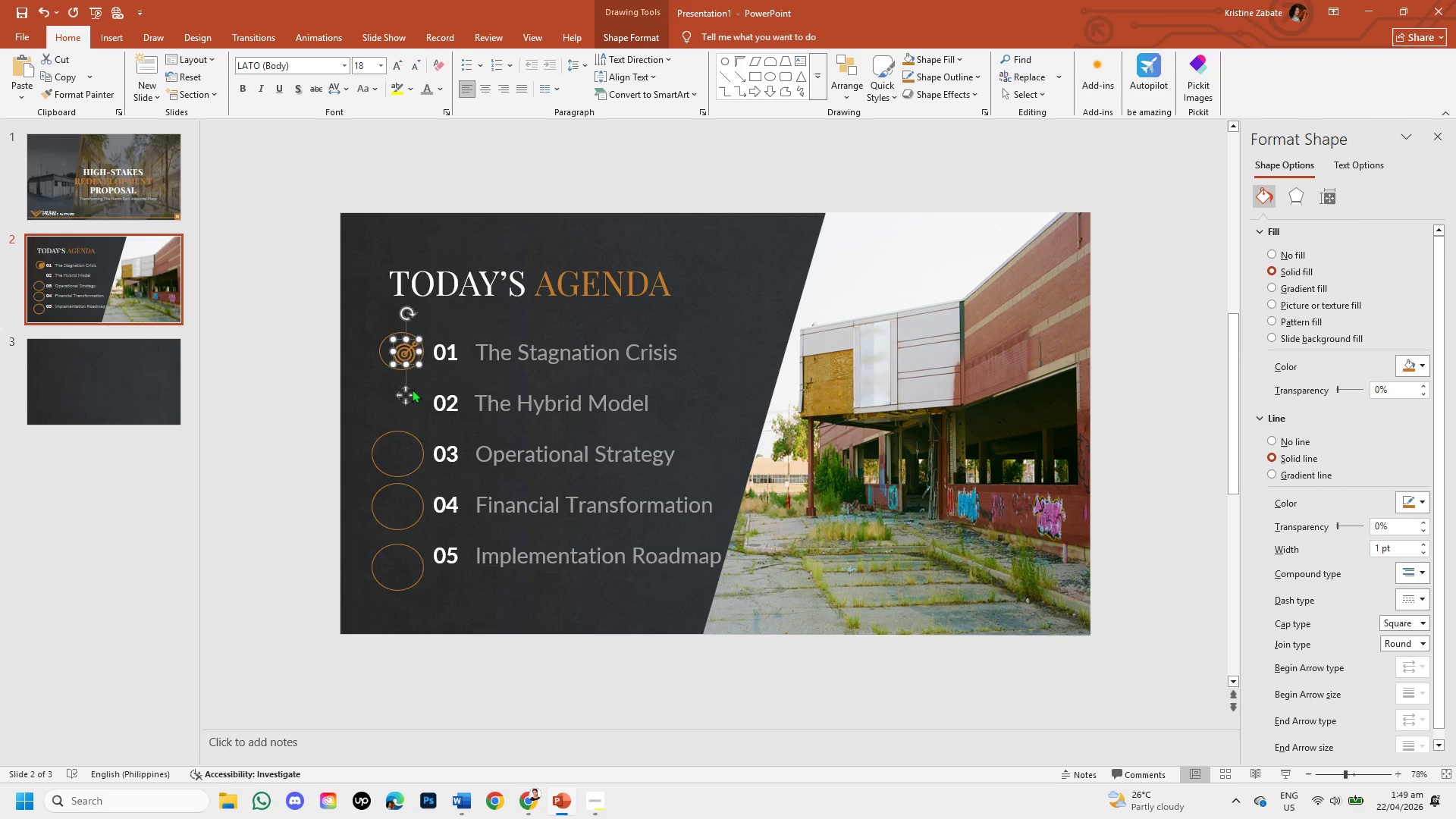 
key(ArrowLeft)
 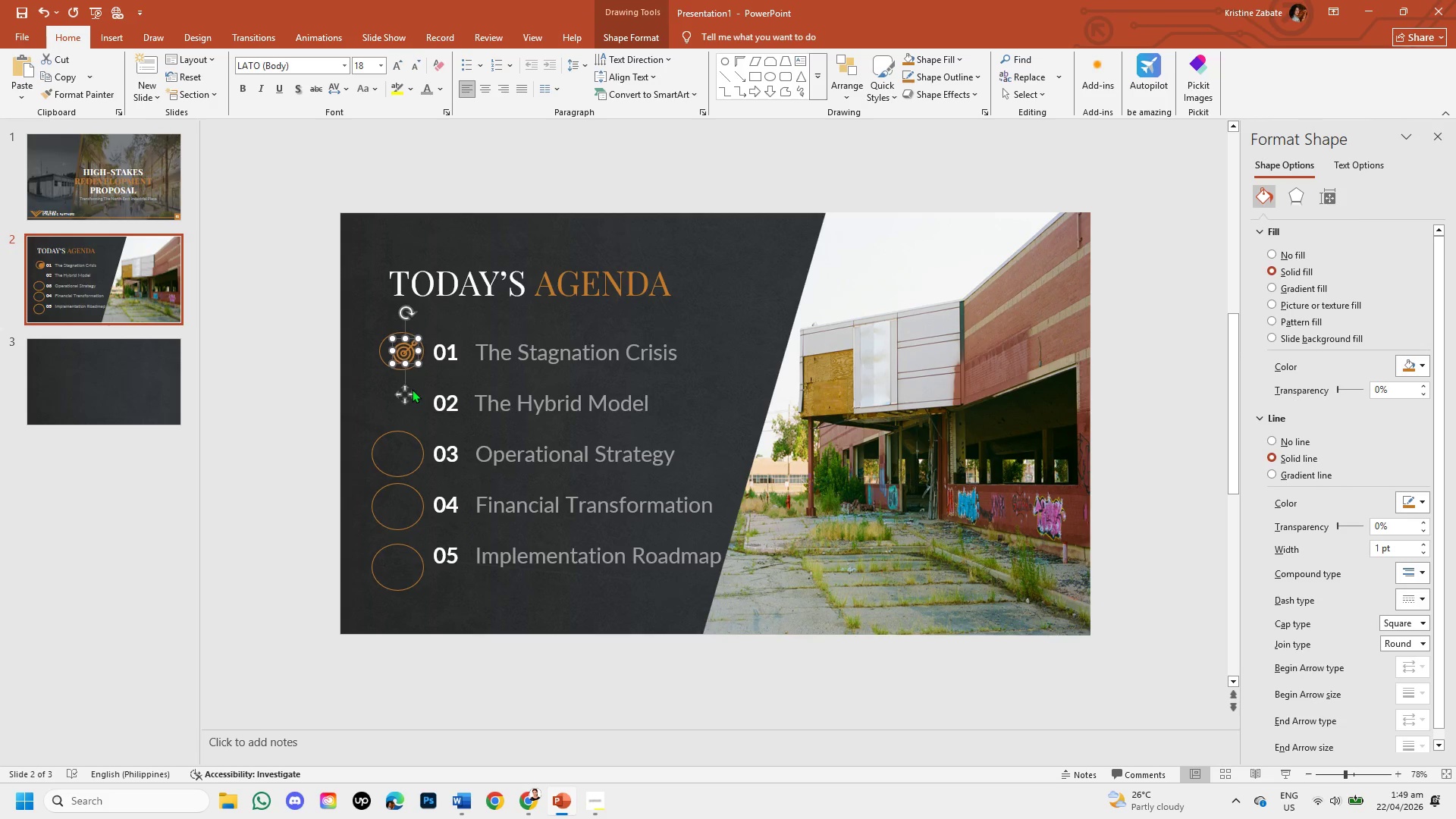 
key(ArrowUp)
 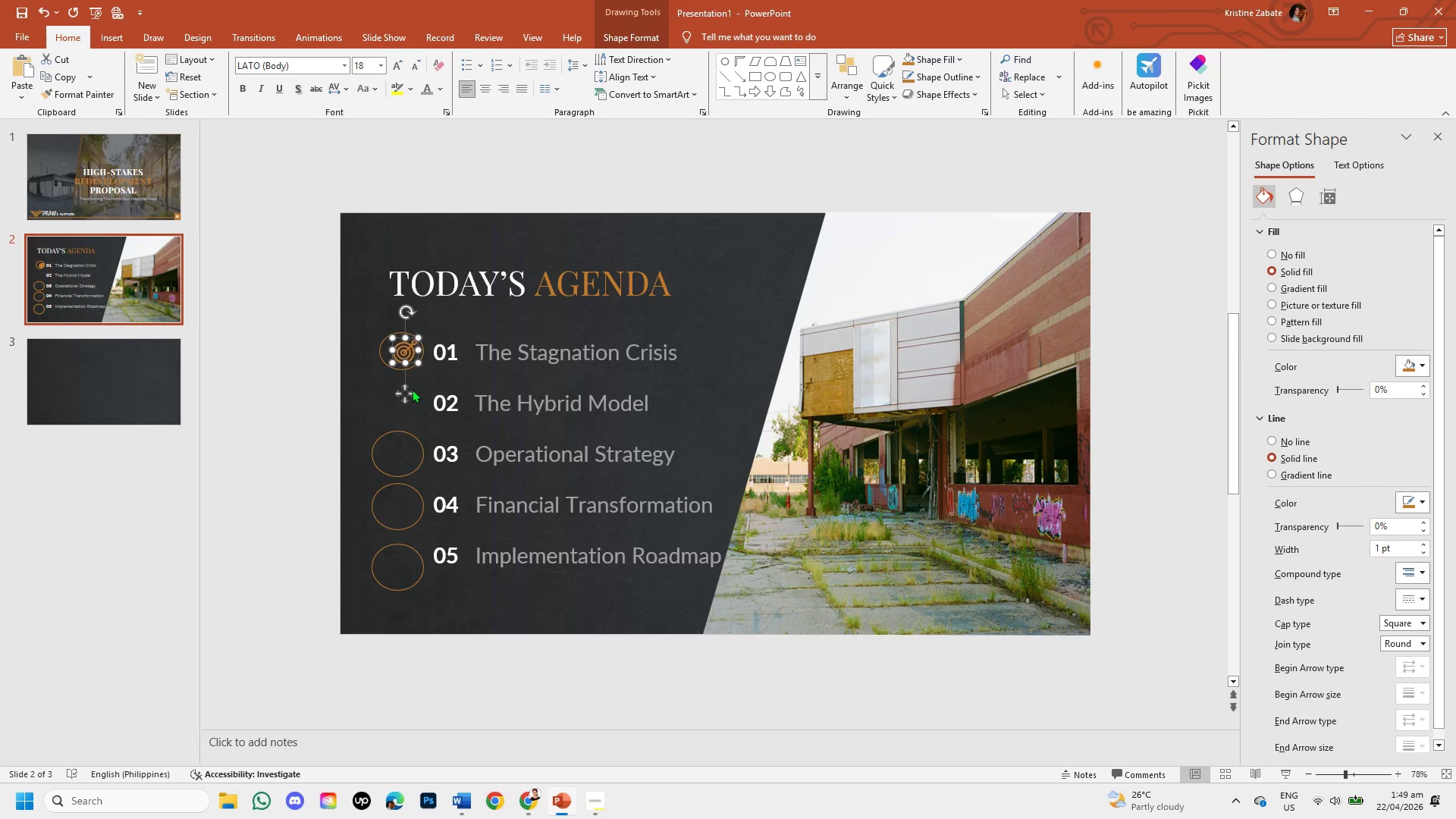 
key(ArrowUp)
 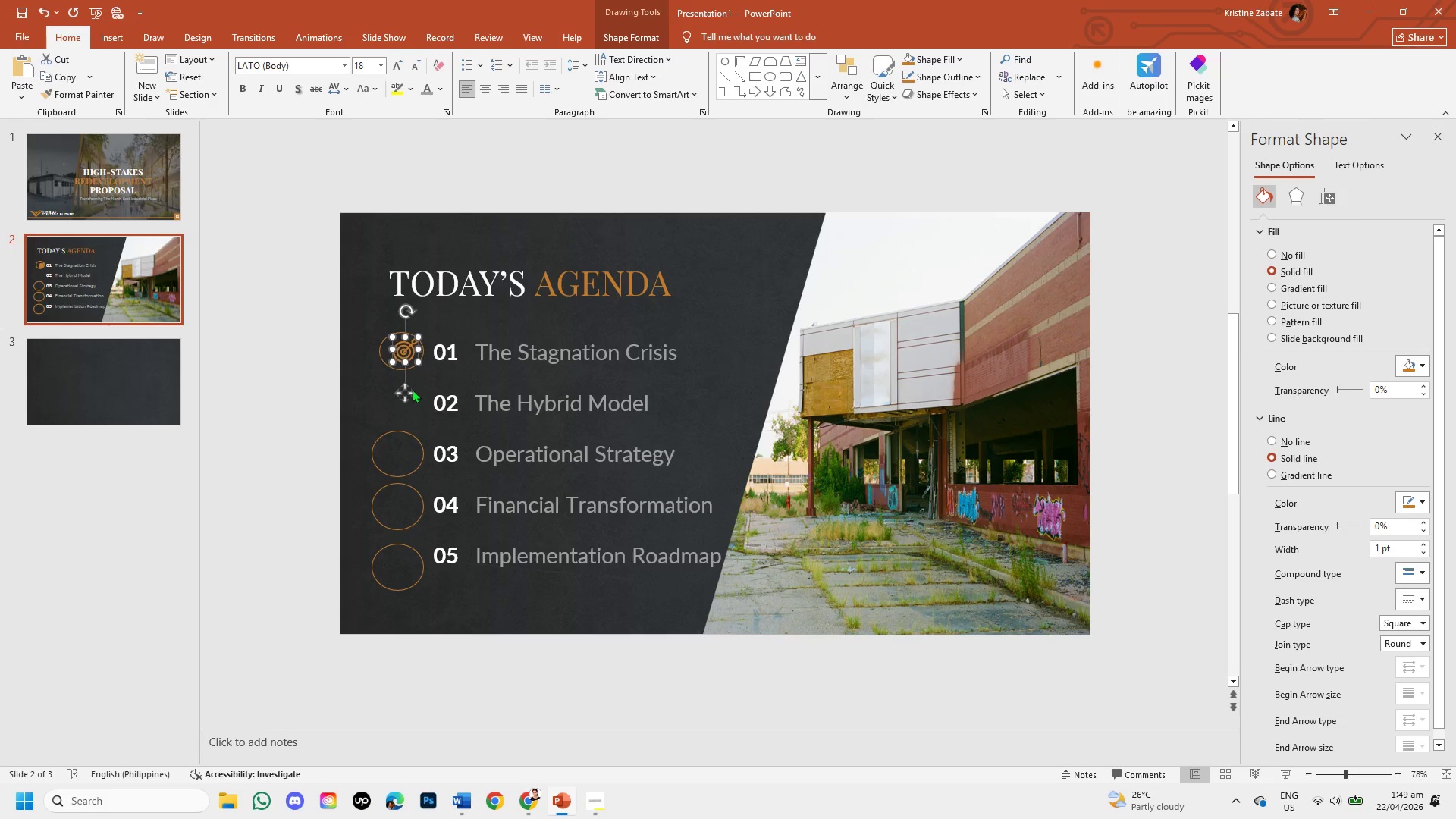 
key(ArrowUp)
 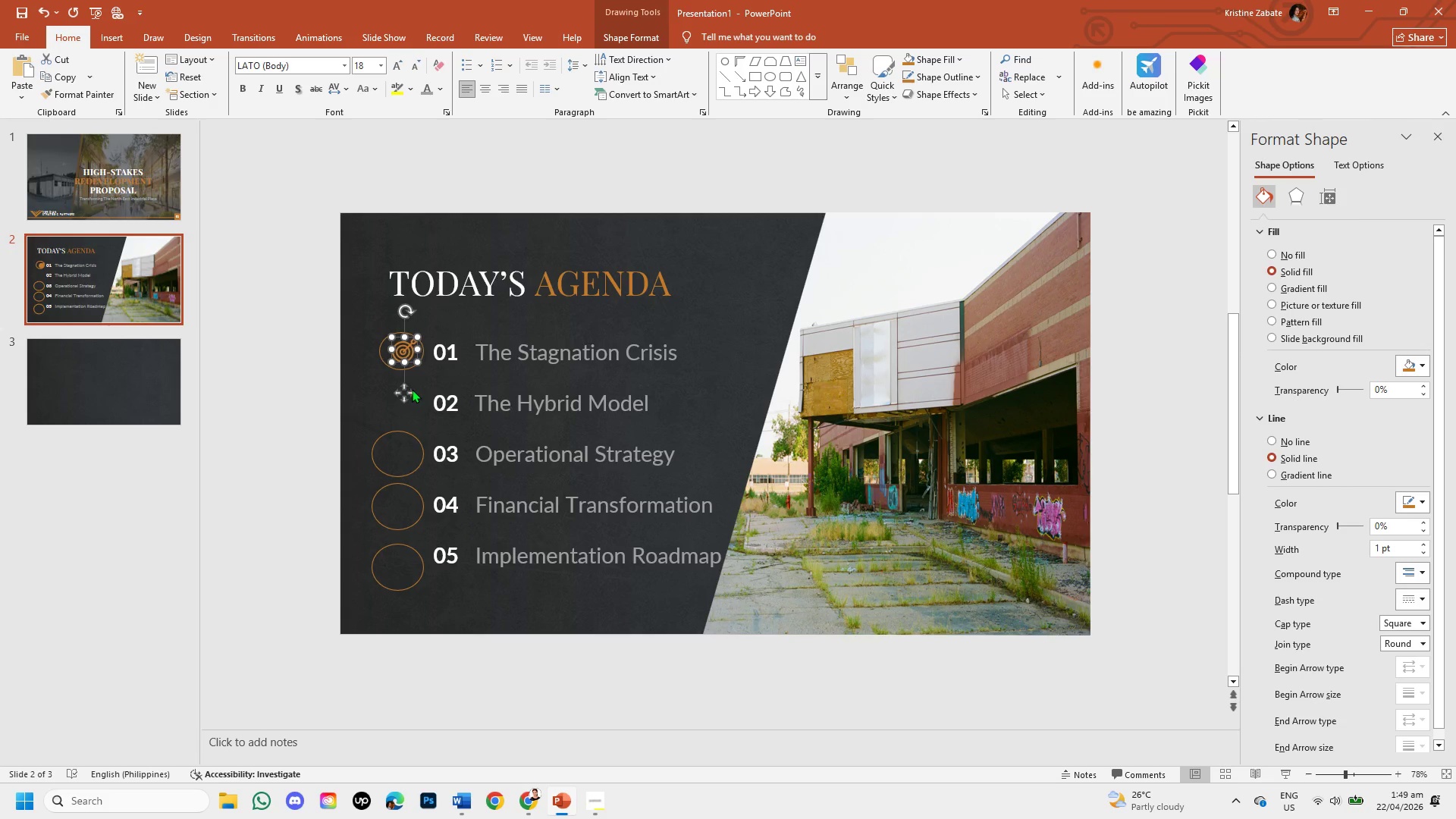 
key(ArrowLeft)
 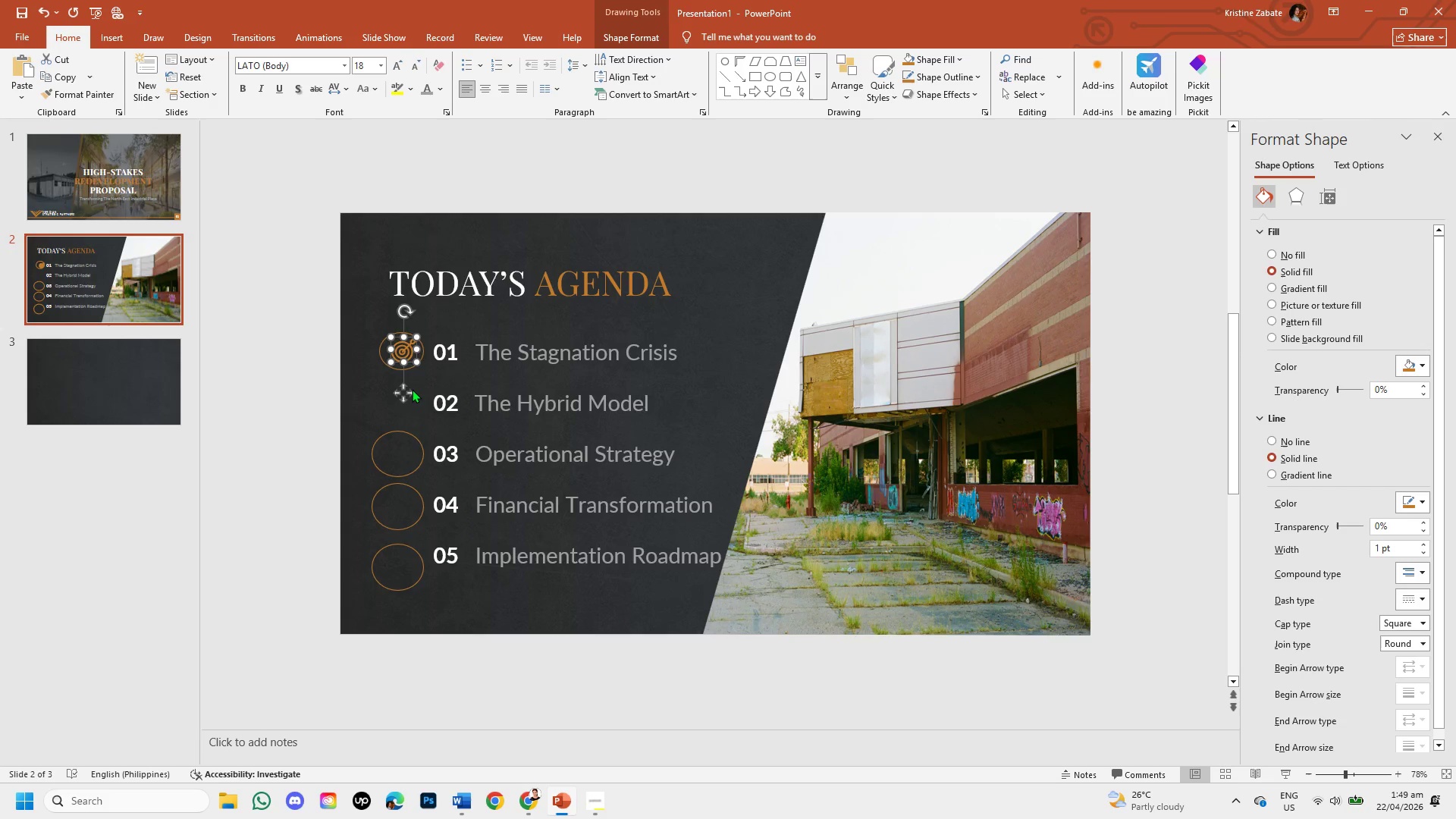 
key(ArrowLeft)
 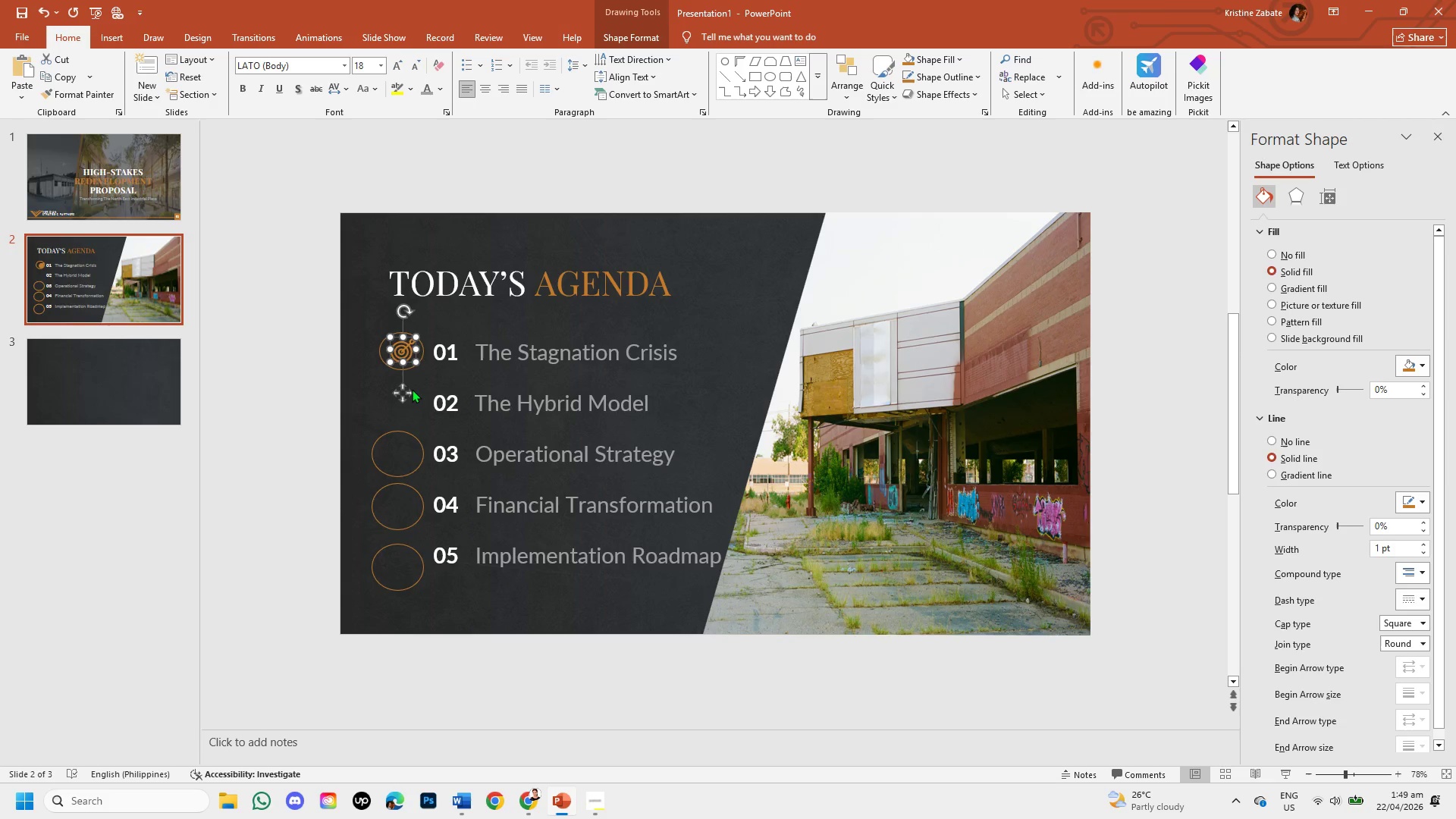 
key(ArrowLeft)
 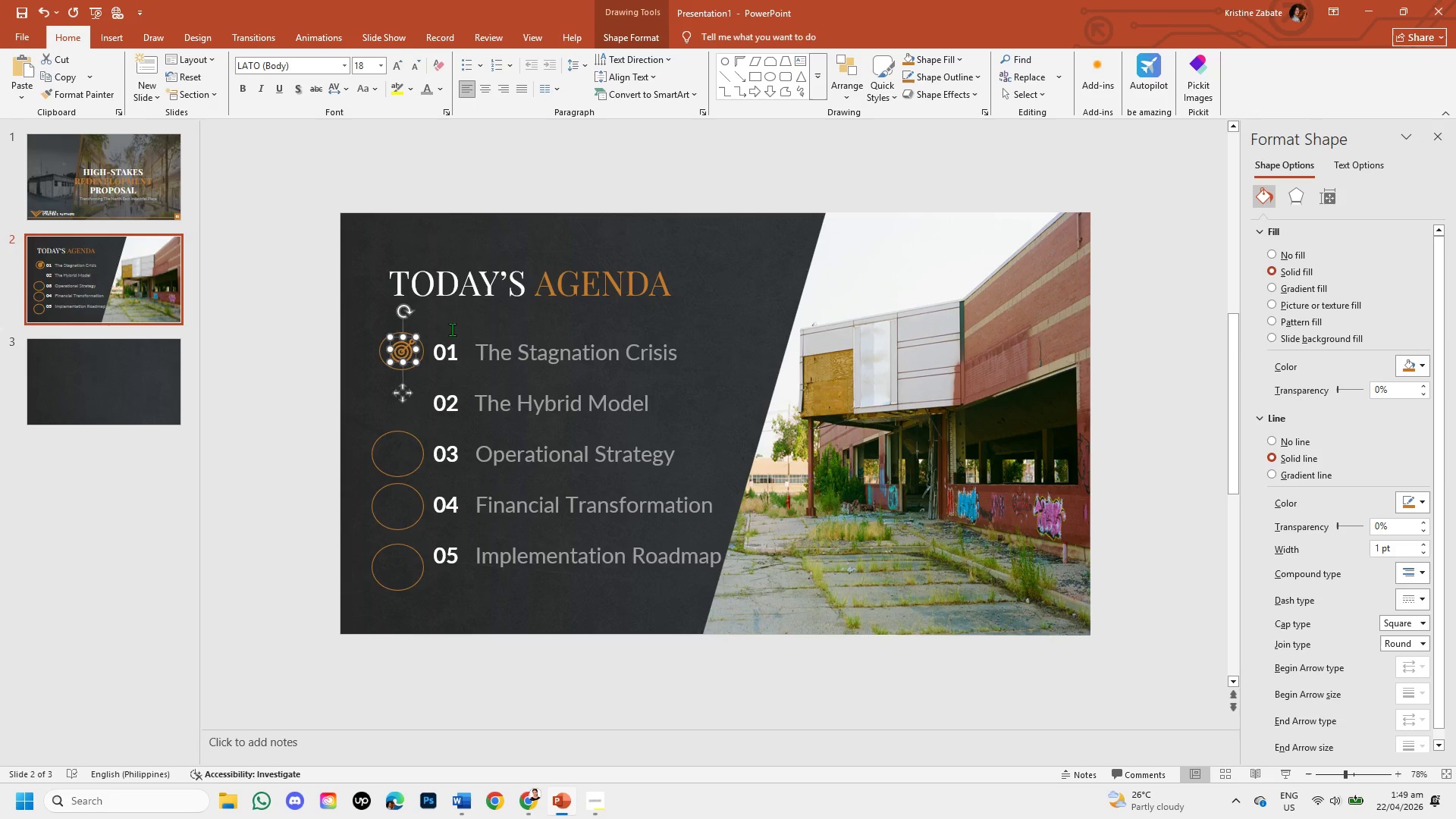 
left_click([457, 322])
 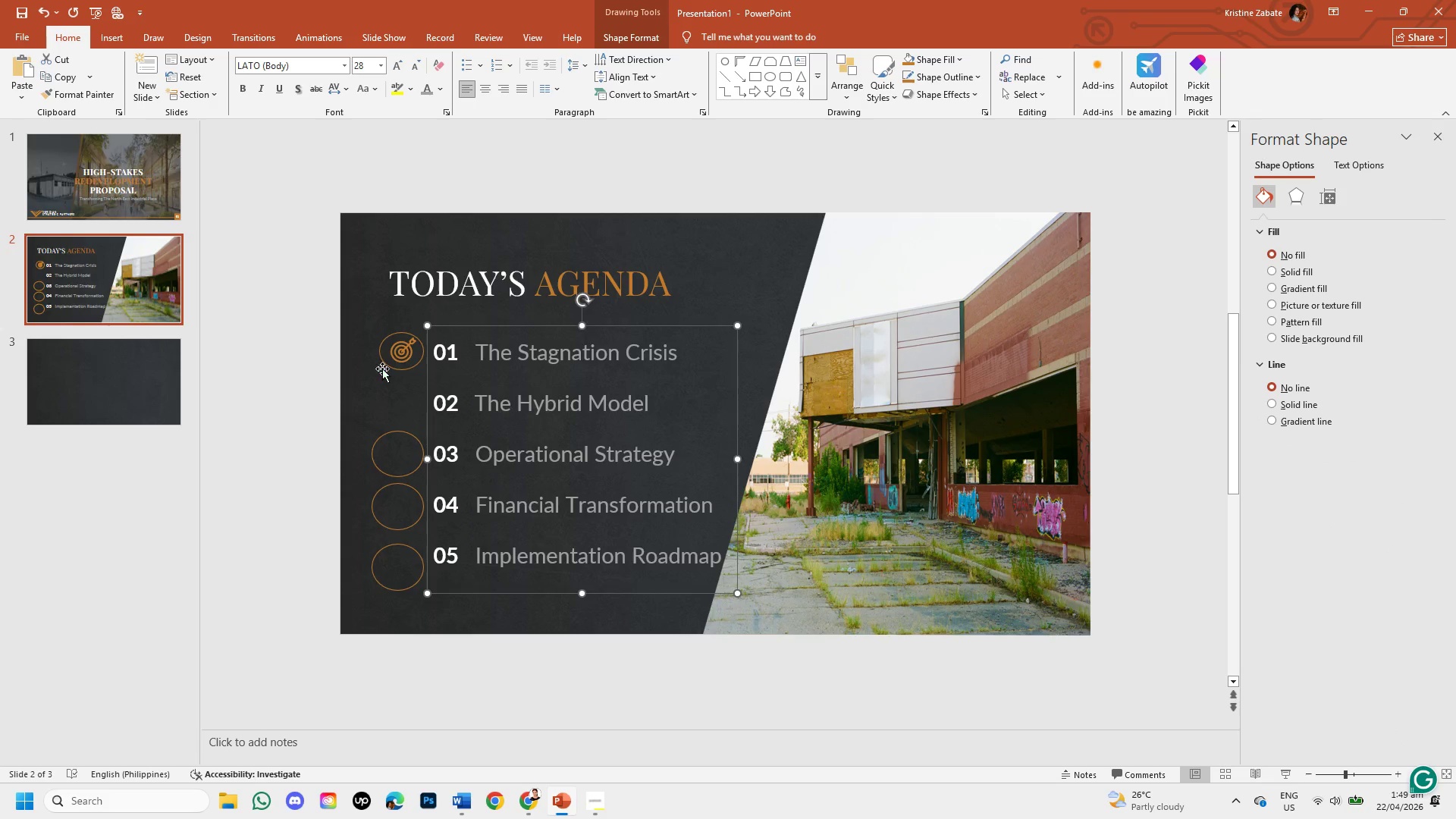 
left_click([353, 379])
 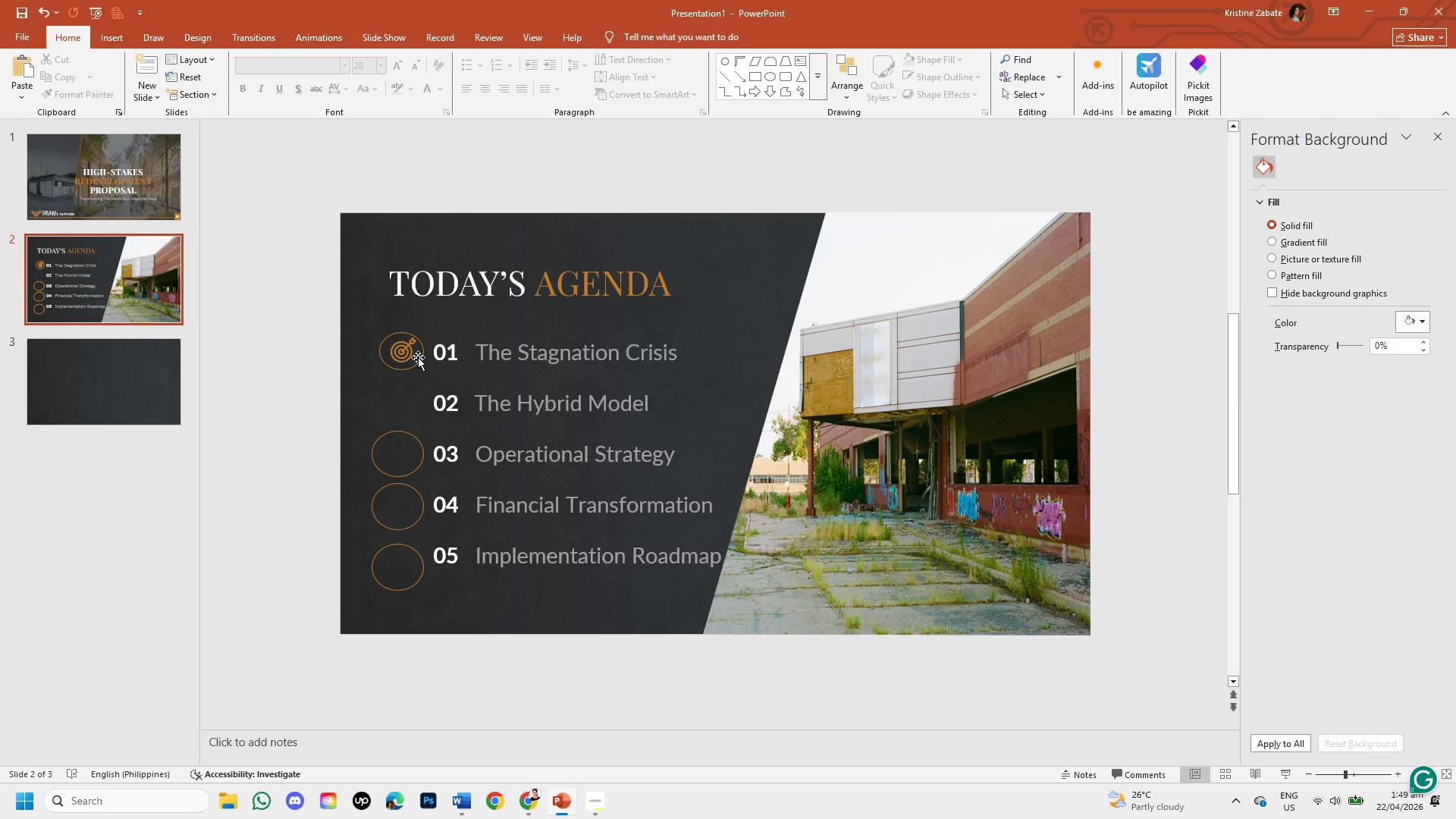 
left_click([419, 357])
 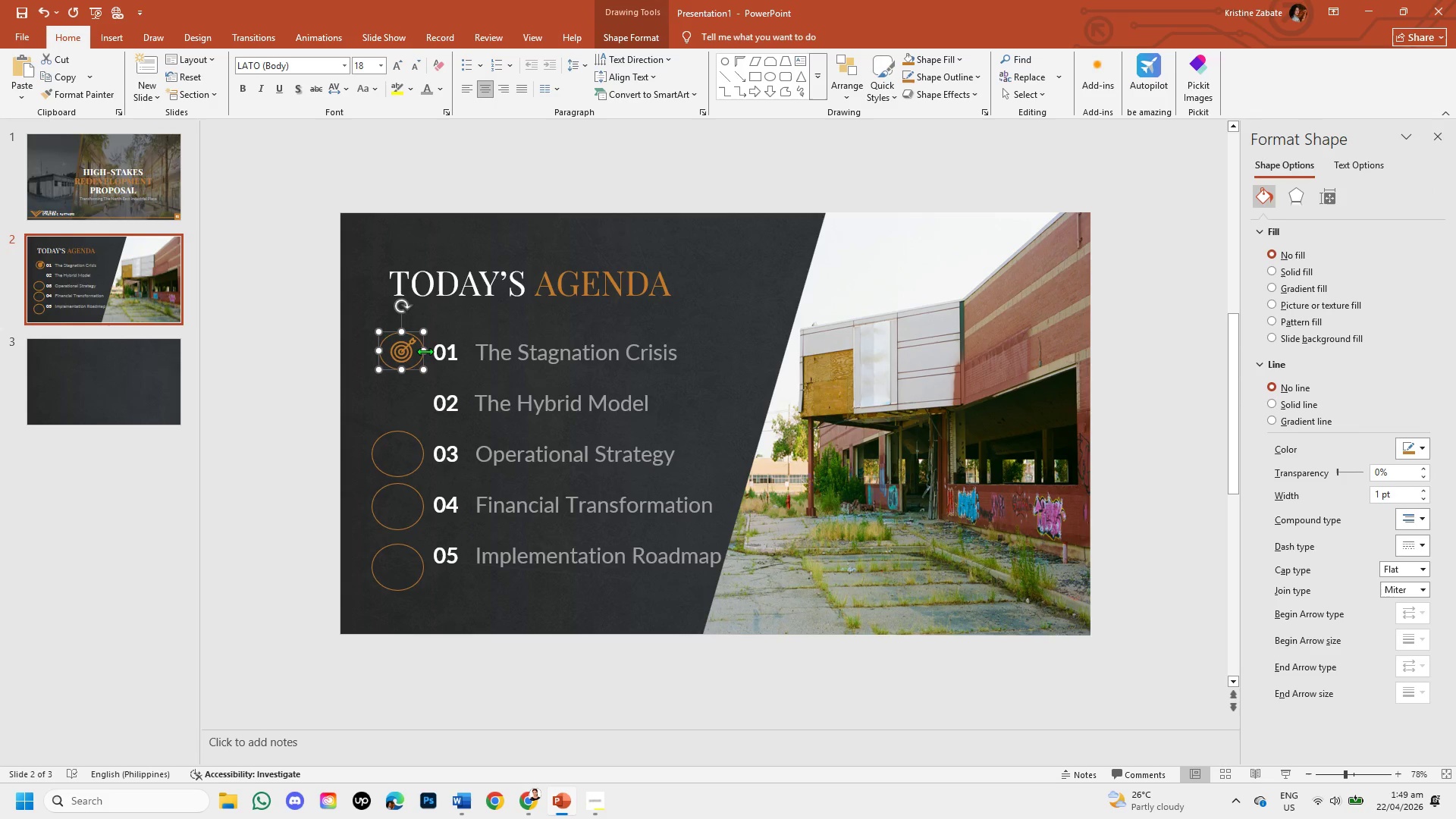 
left_click_drag(start_coordinate=[425, 351], to_coordinate=[419, 351])
 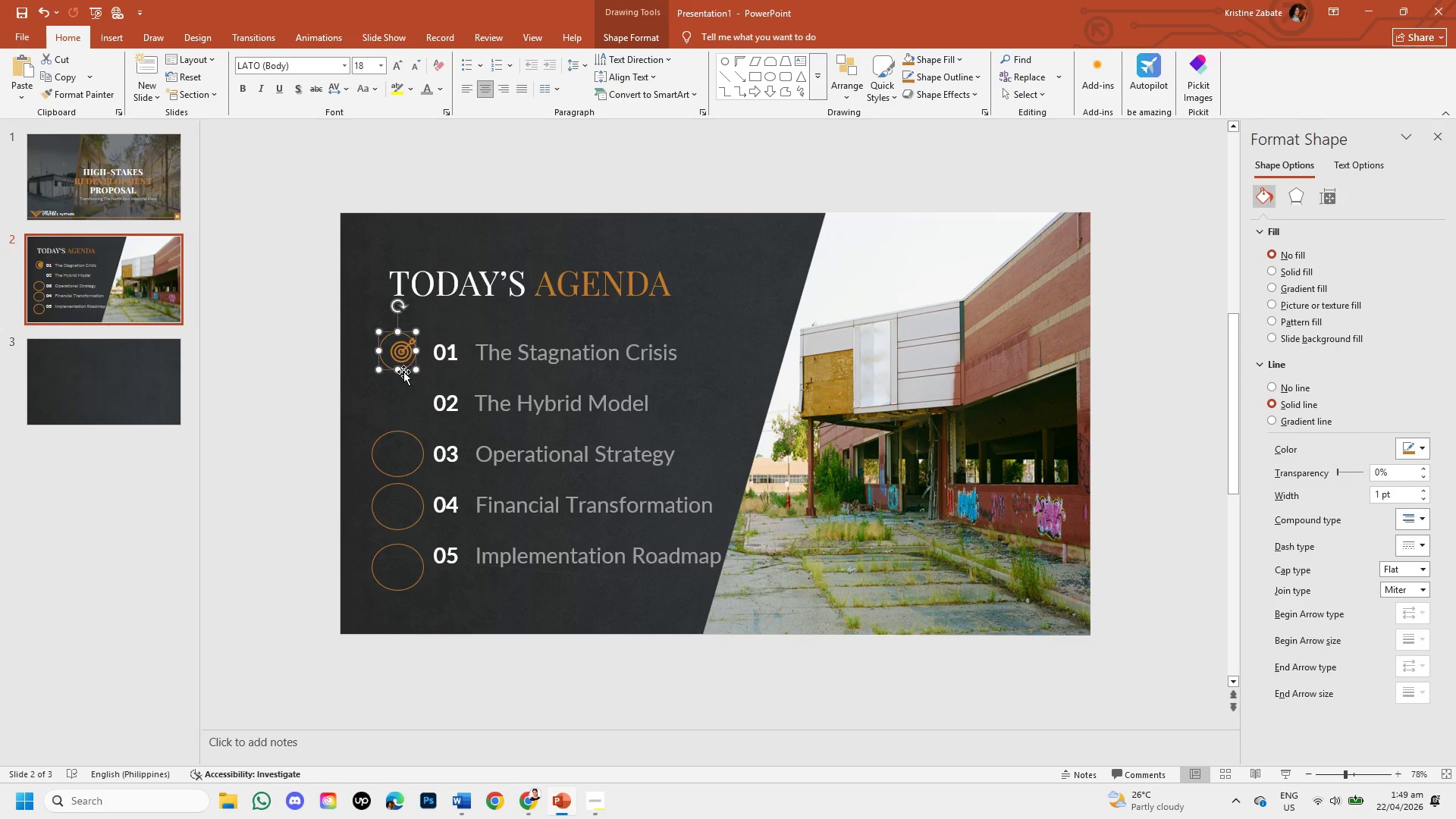 
left_click_drag(start_coordinate=[405, 372], to_coordinate=[410, 373])
 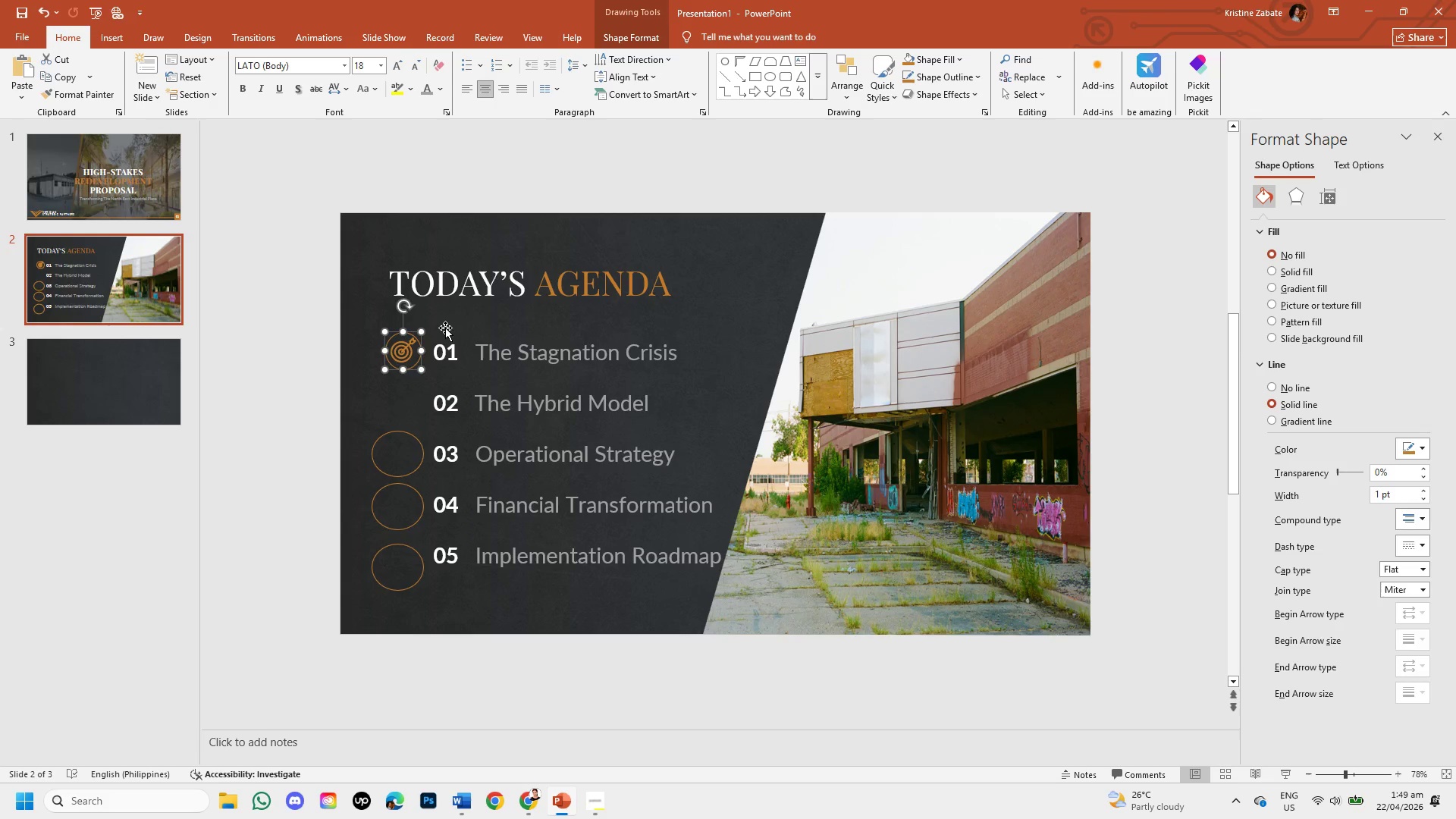 
left_click([445, 328])
 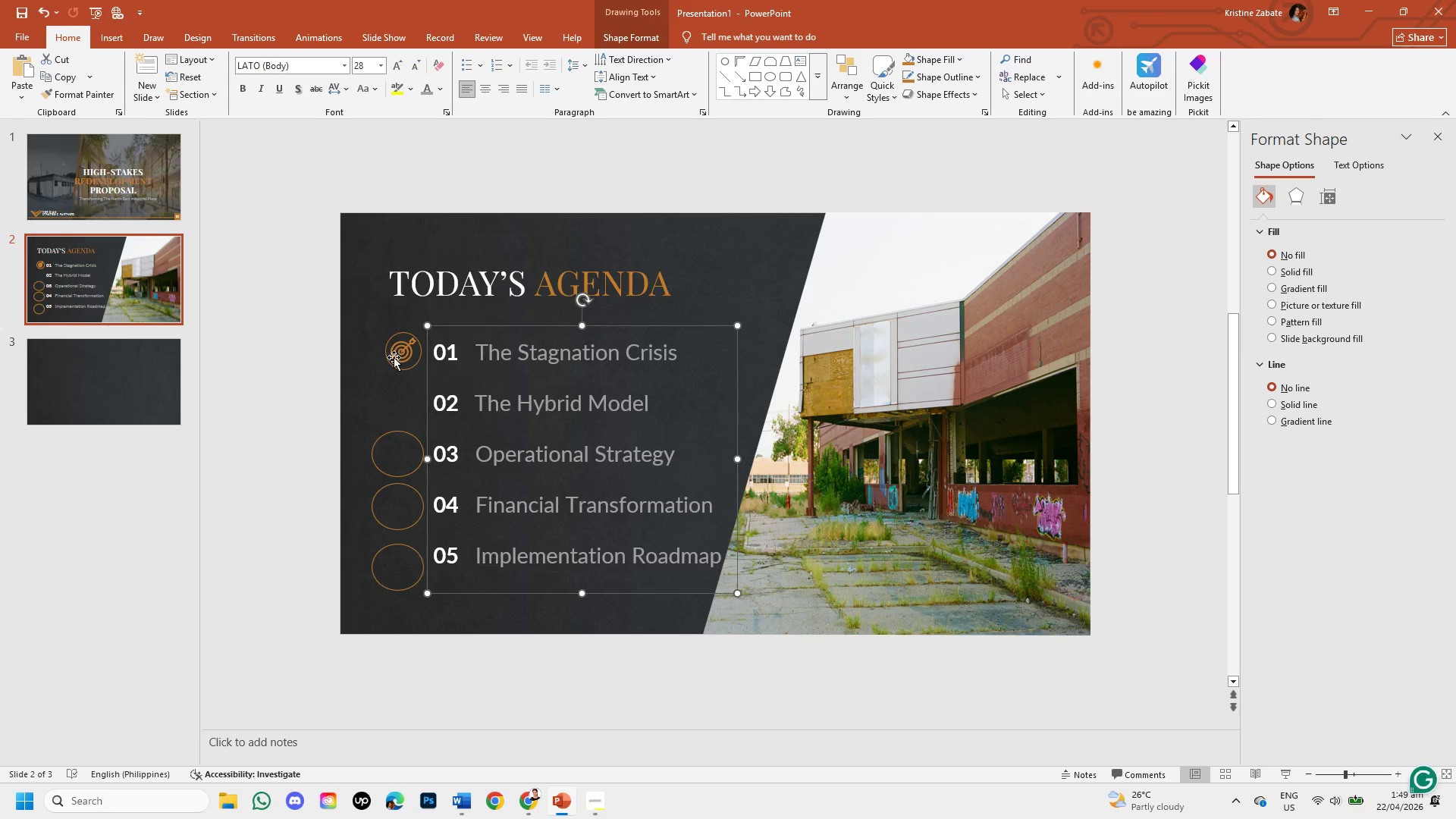 
left_click([400, 351])
 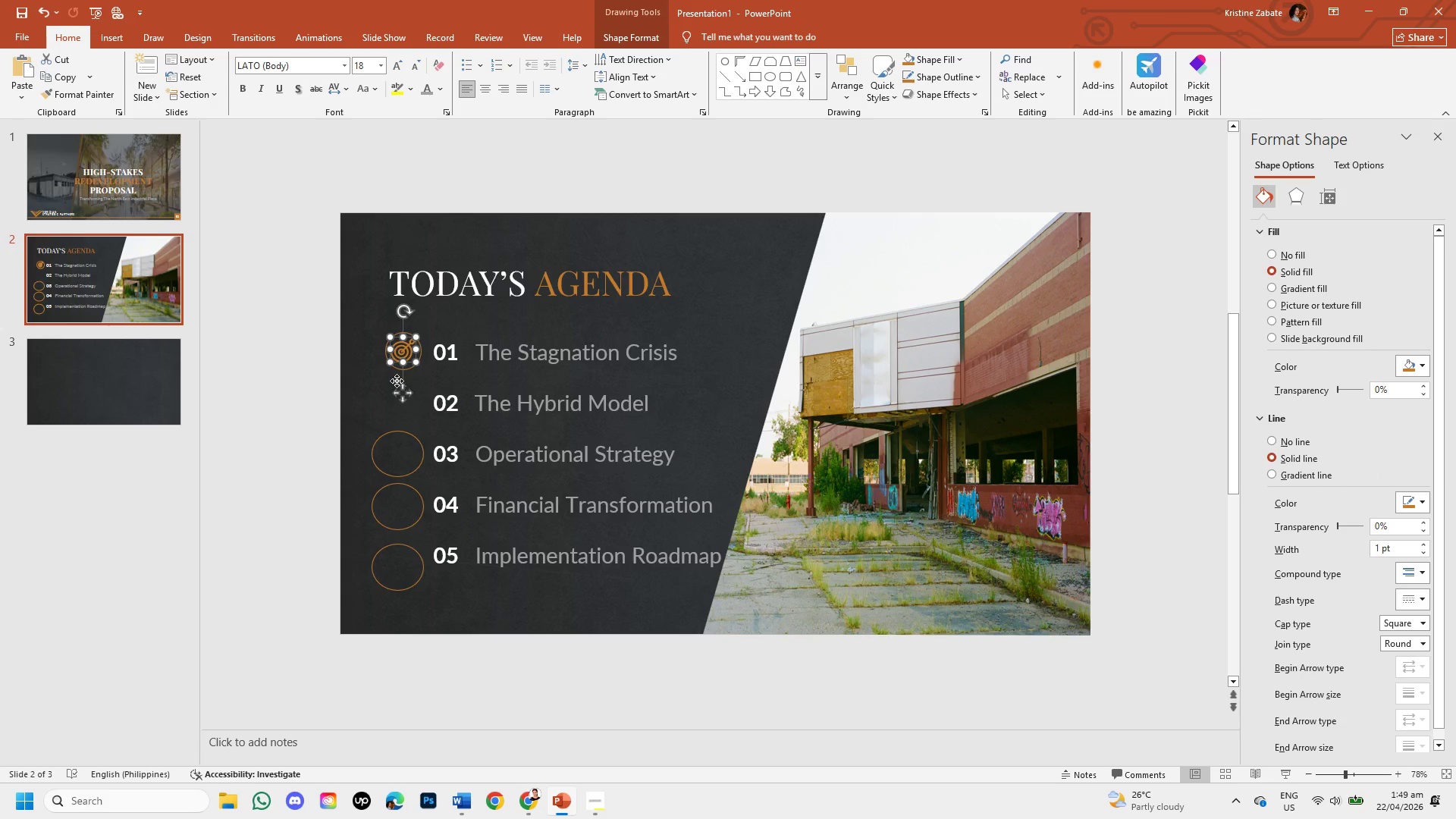 
key(ArrowRight)
 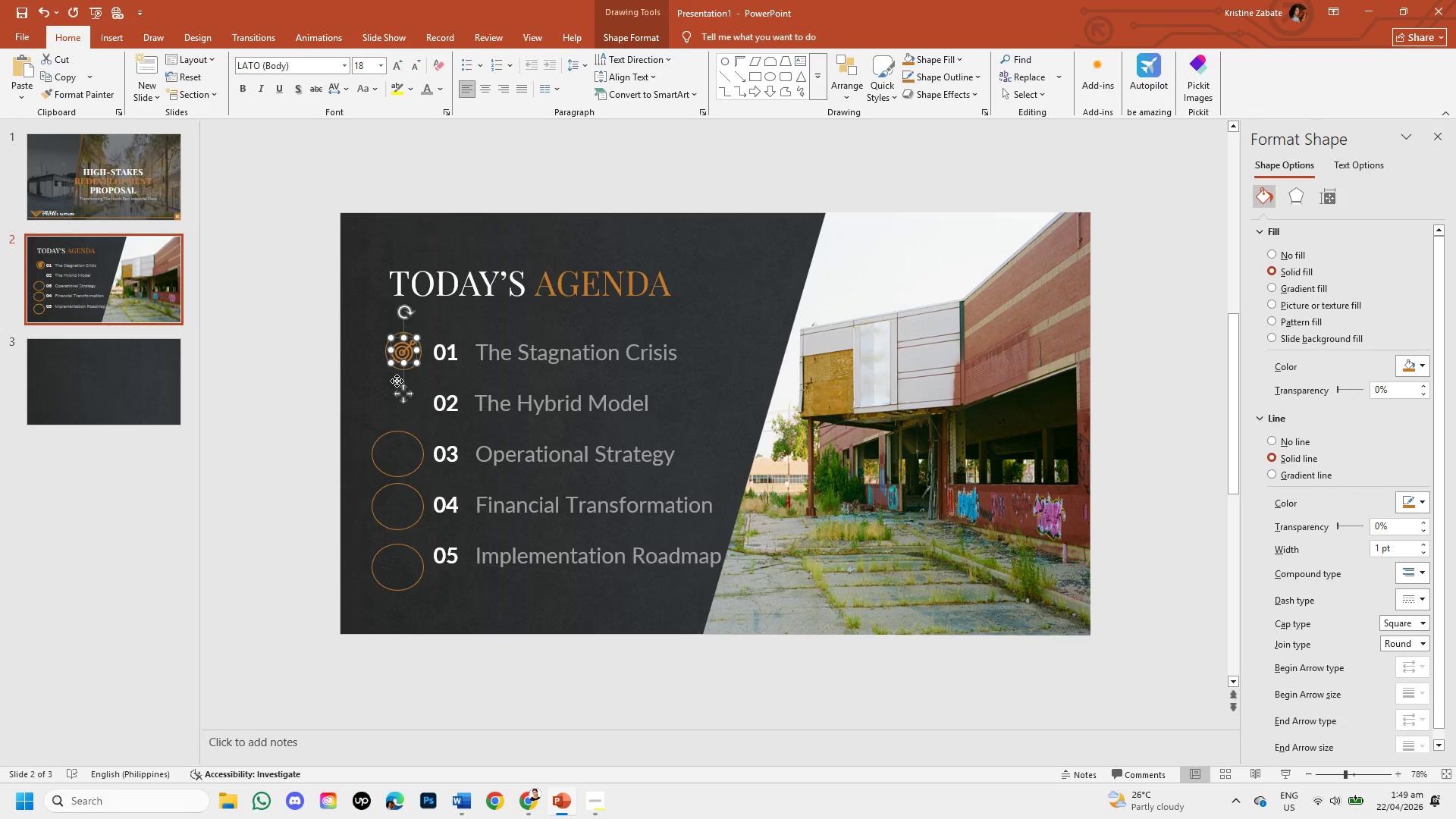 
key(ArrowDown)
 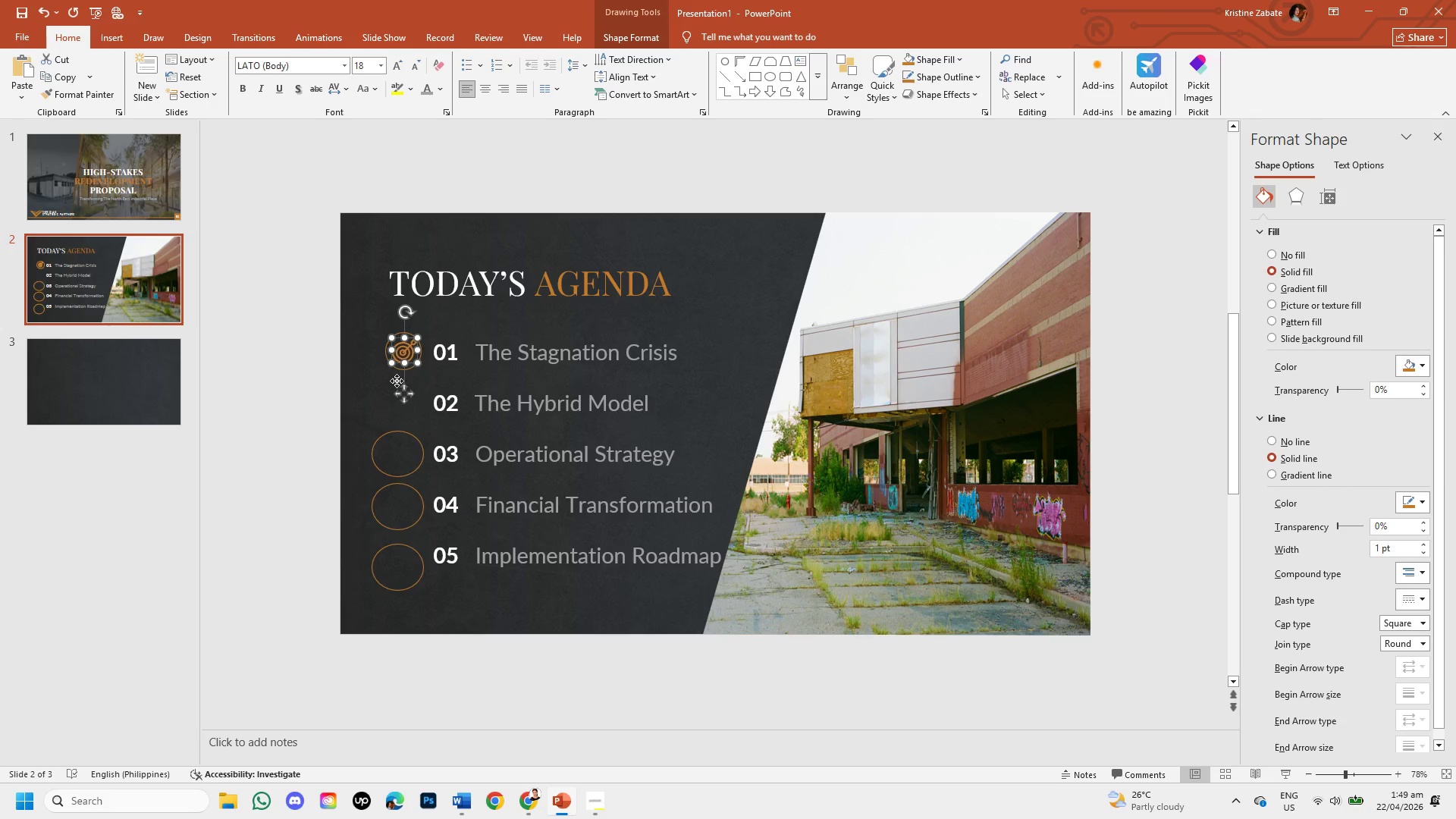 
key(ArrowRight)
 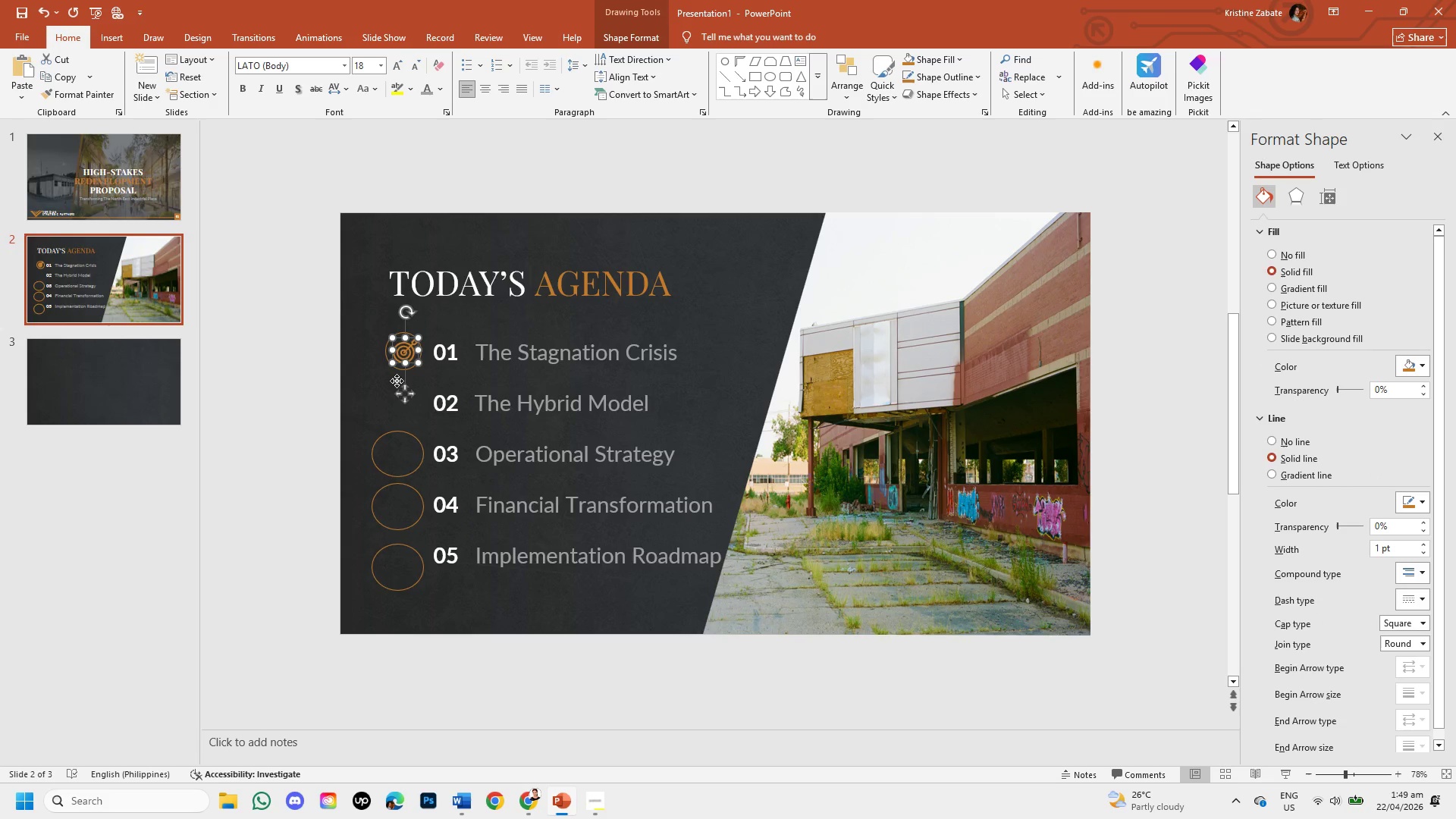 
key(ArrowRight)
 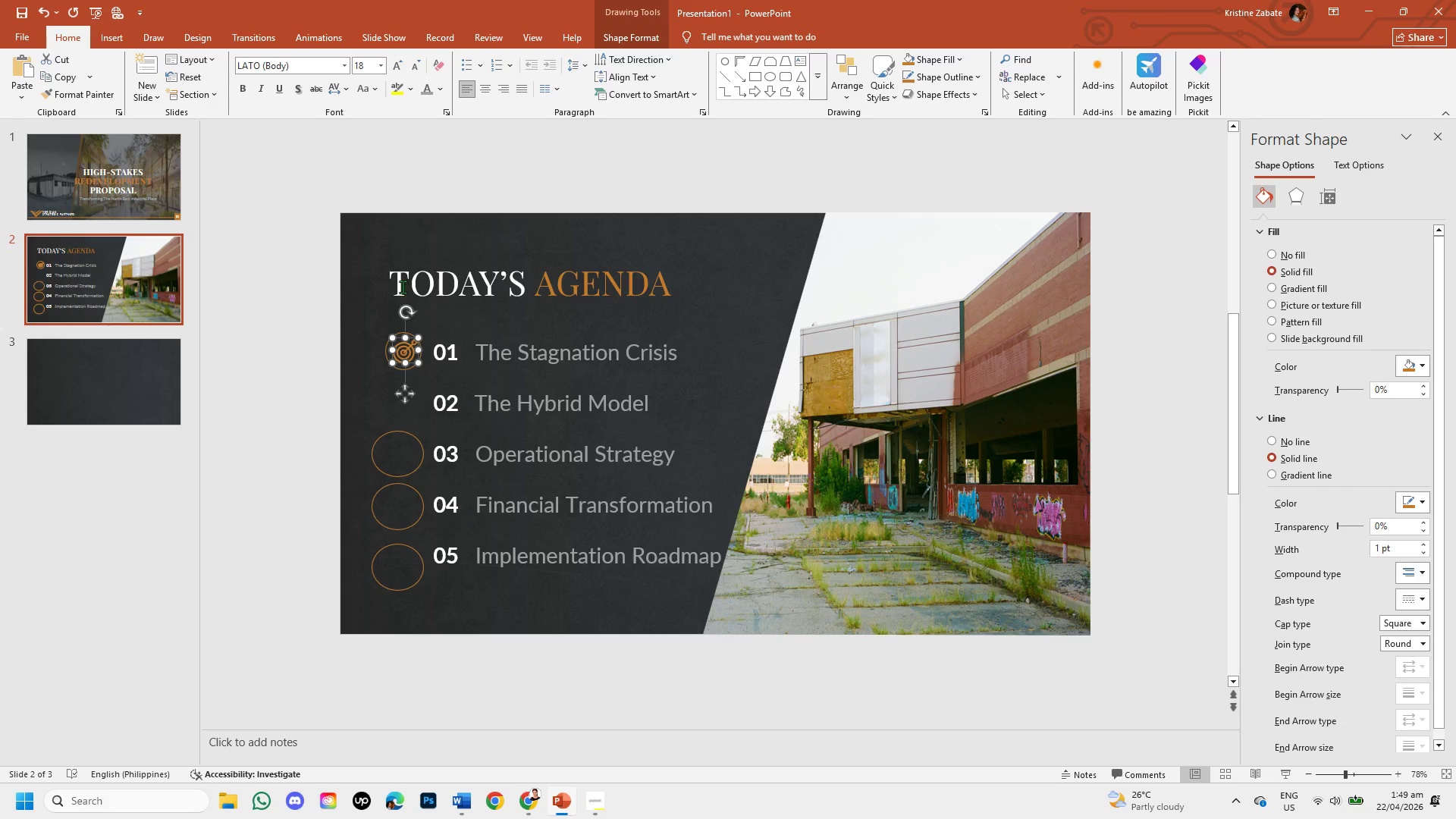 
left_click_drag(start_coordinate=[331, 234], to_coordinate=[340, 0])
 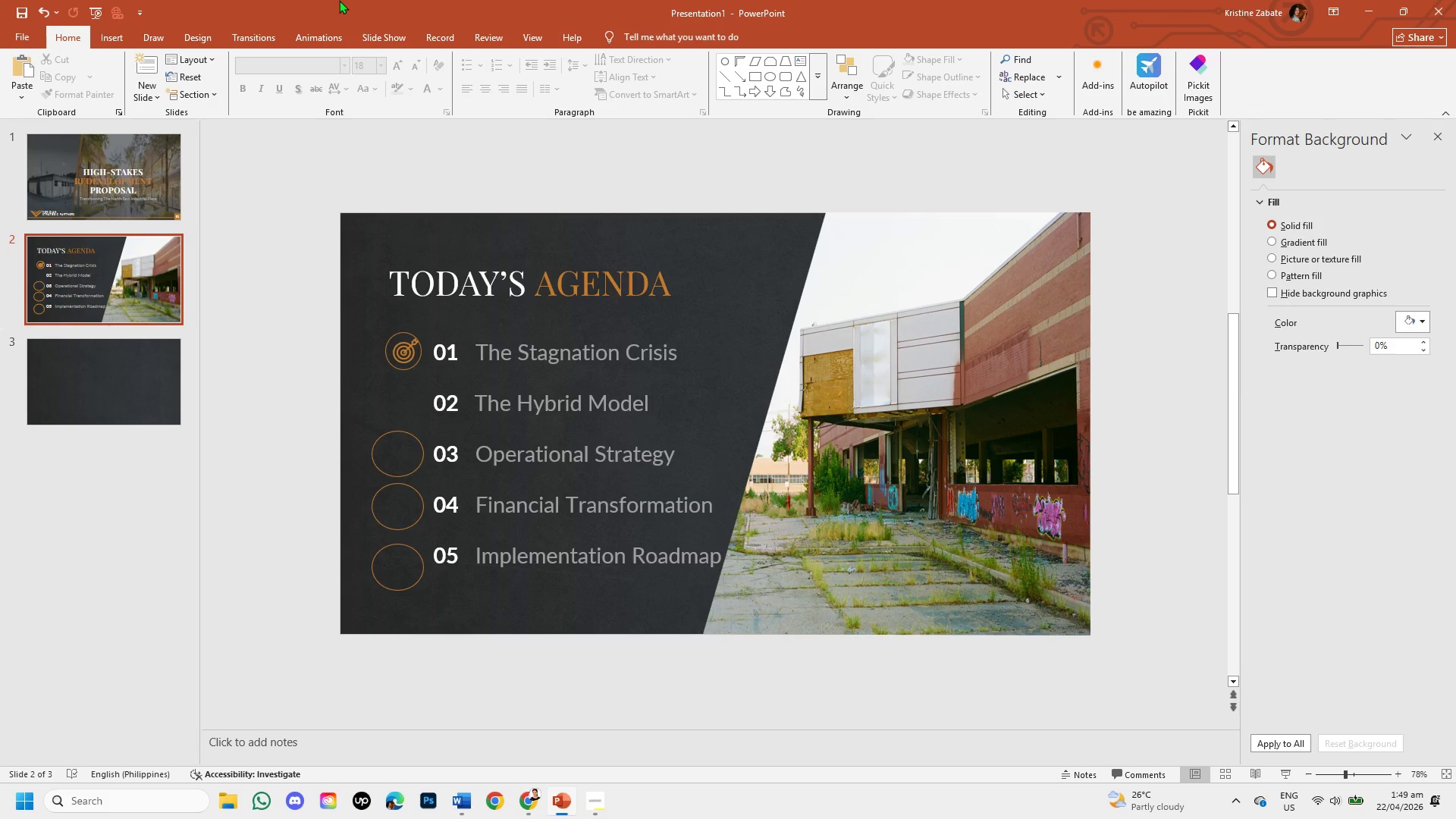 
wait(5.94)
 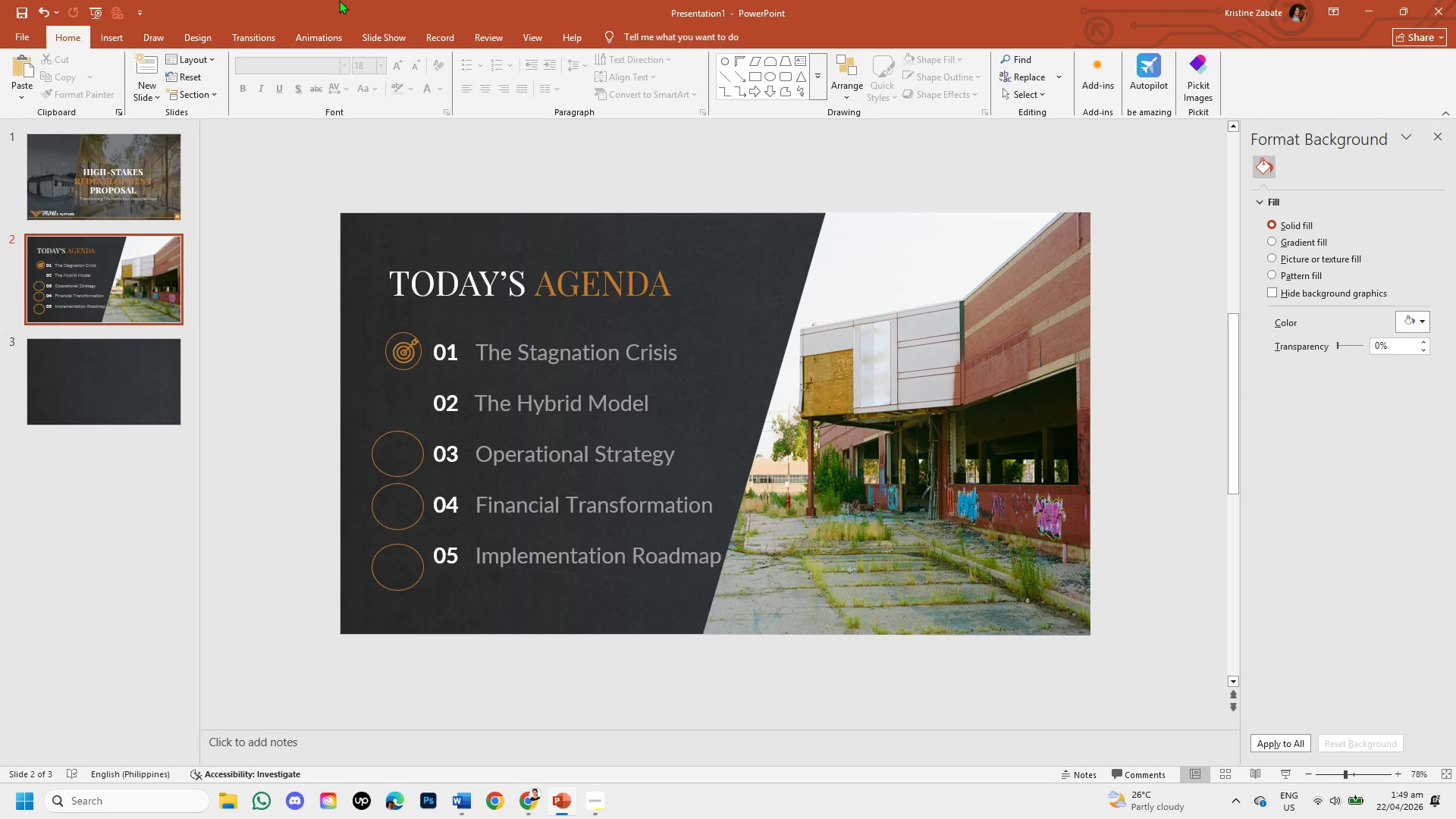 
mouse_move([483, 109])
 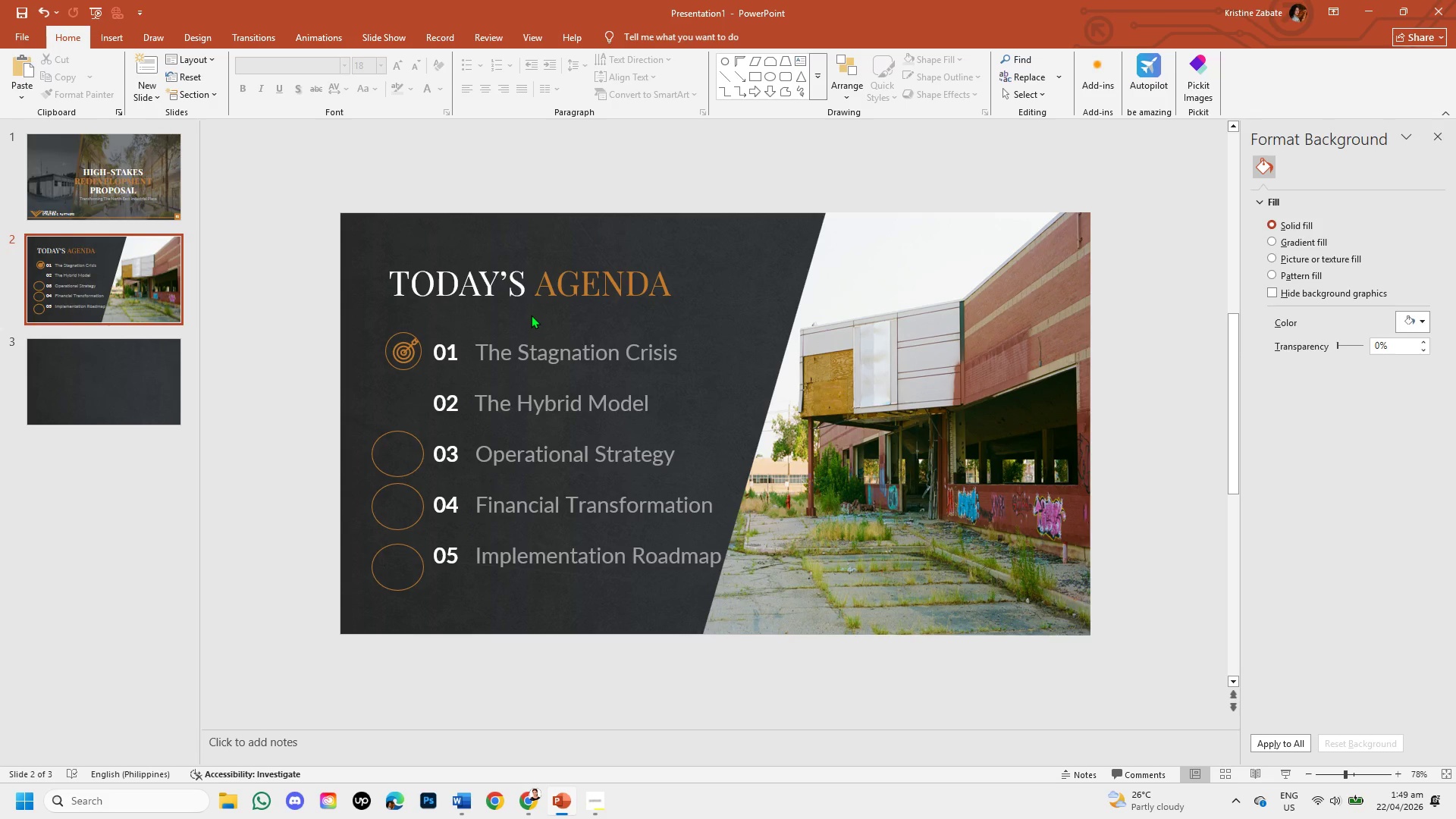 
key(Control+Z)
 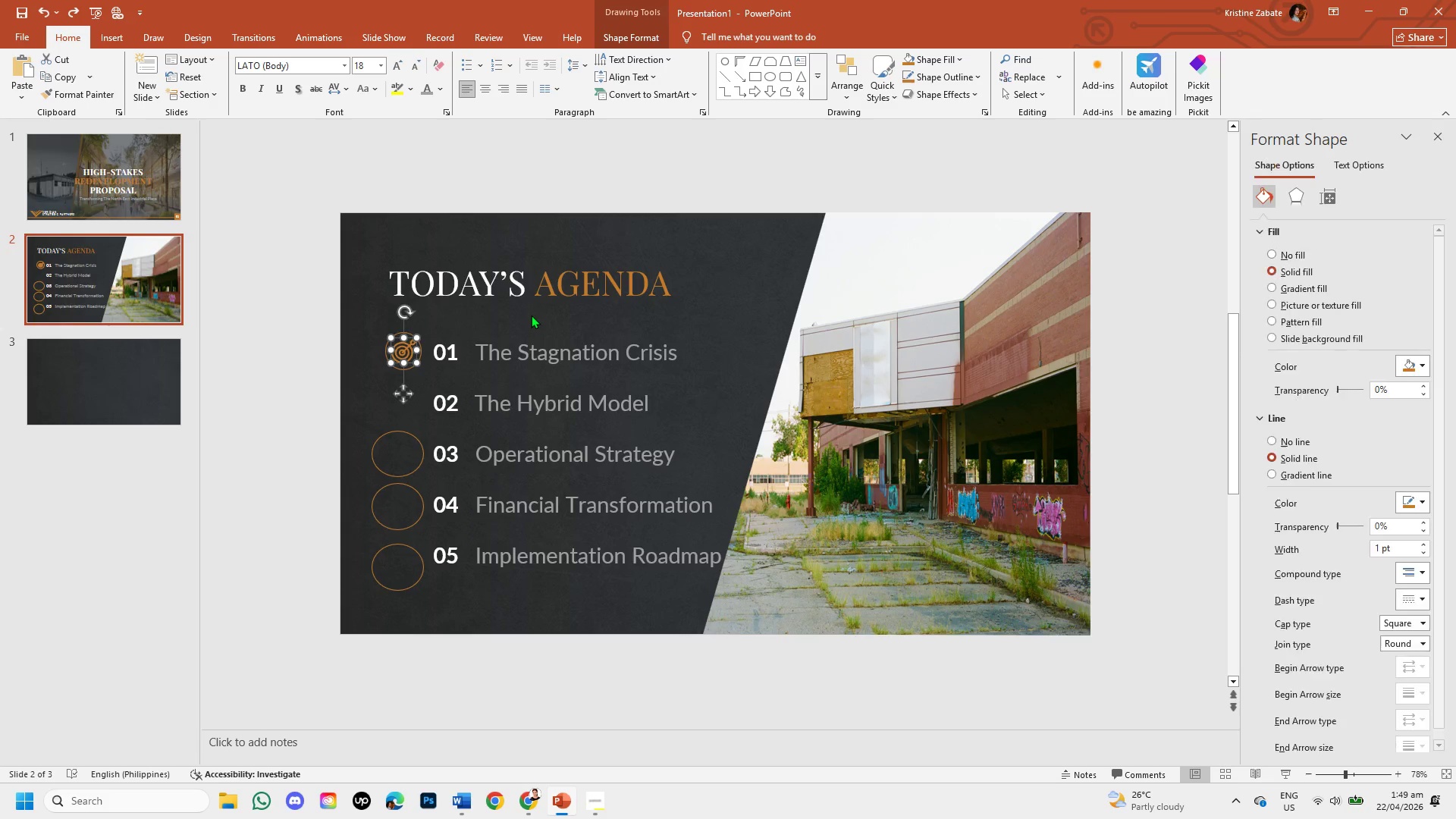 
key(Control+Z)
 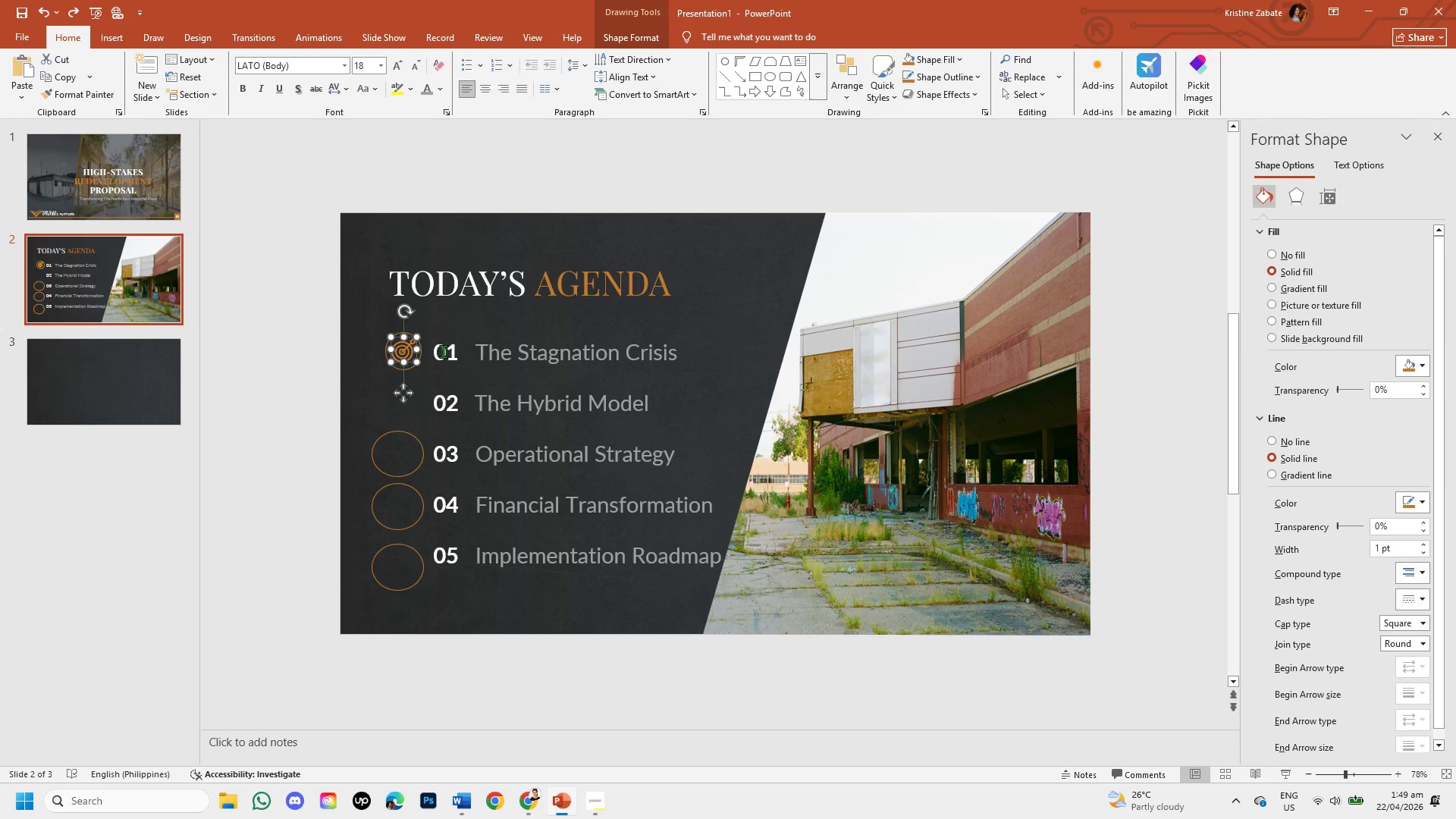 
left_click([466, 381])
 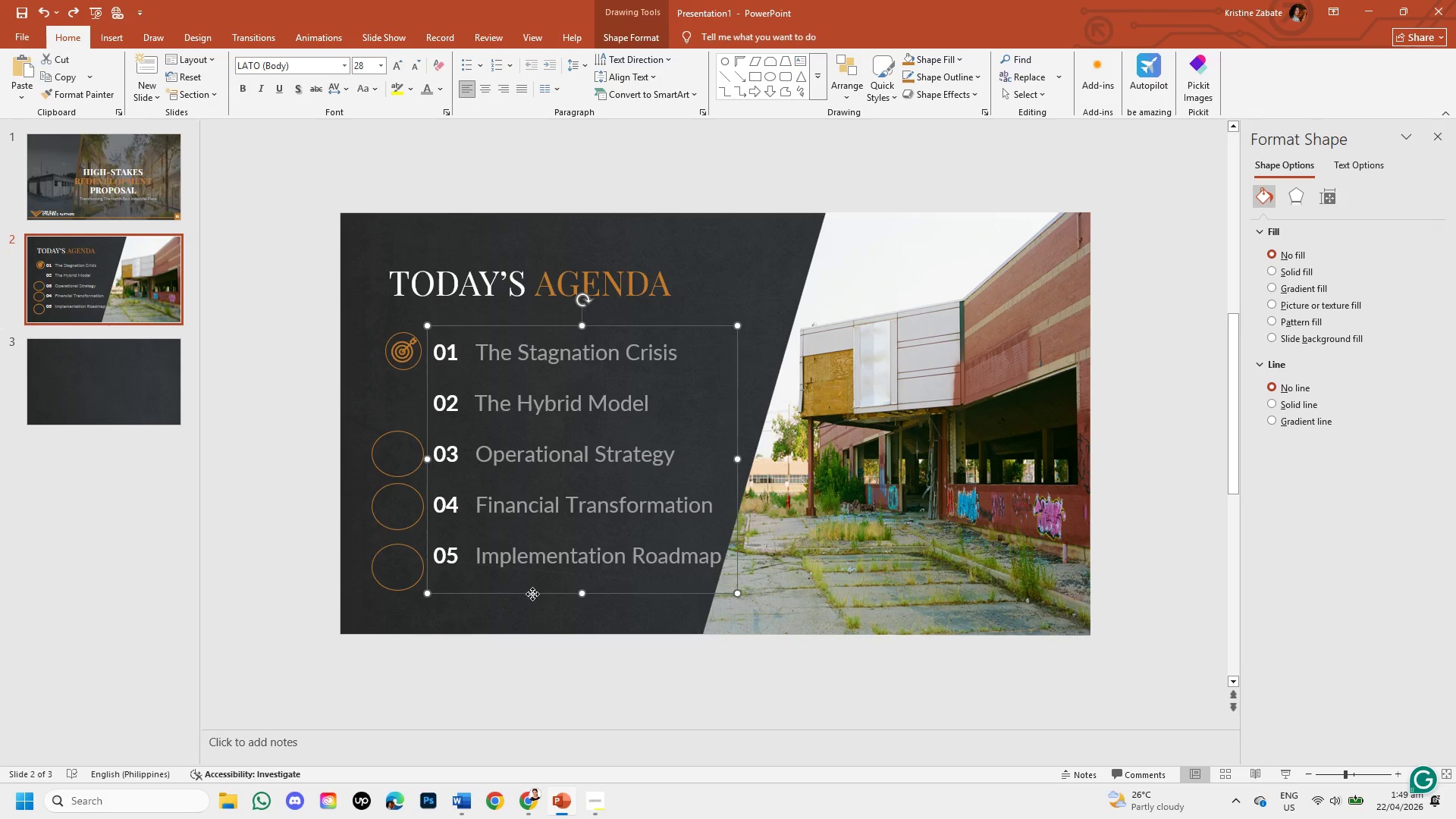 
key(Control+C)
 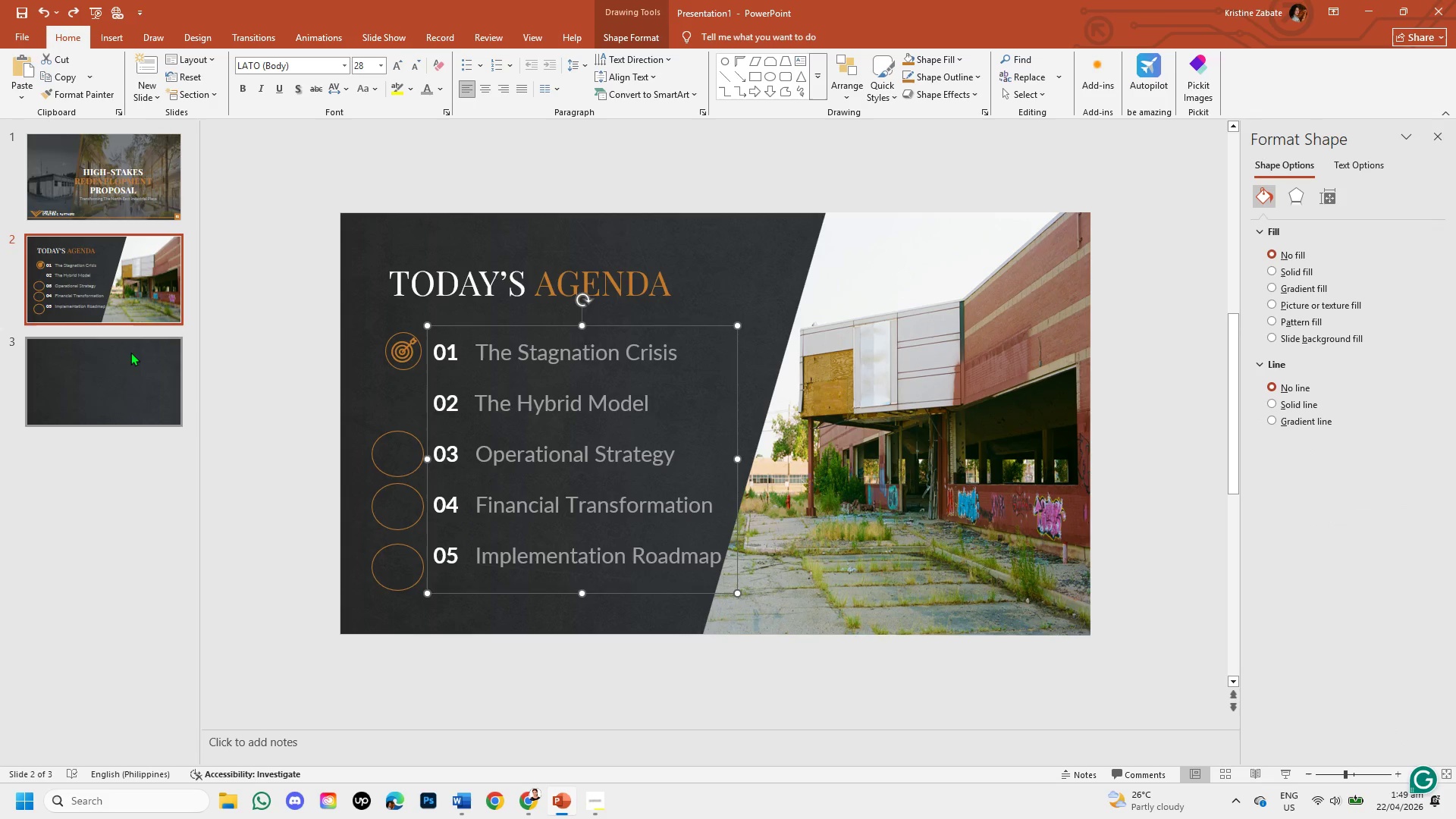 
left_click([134, 357])
 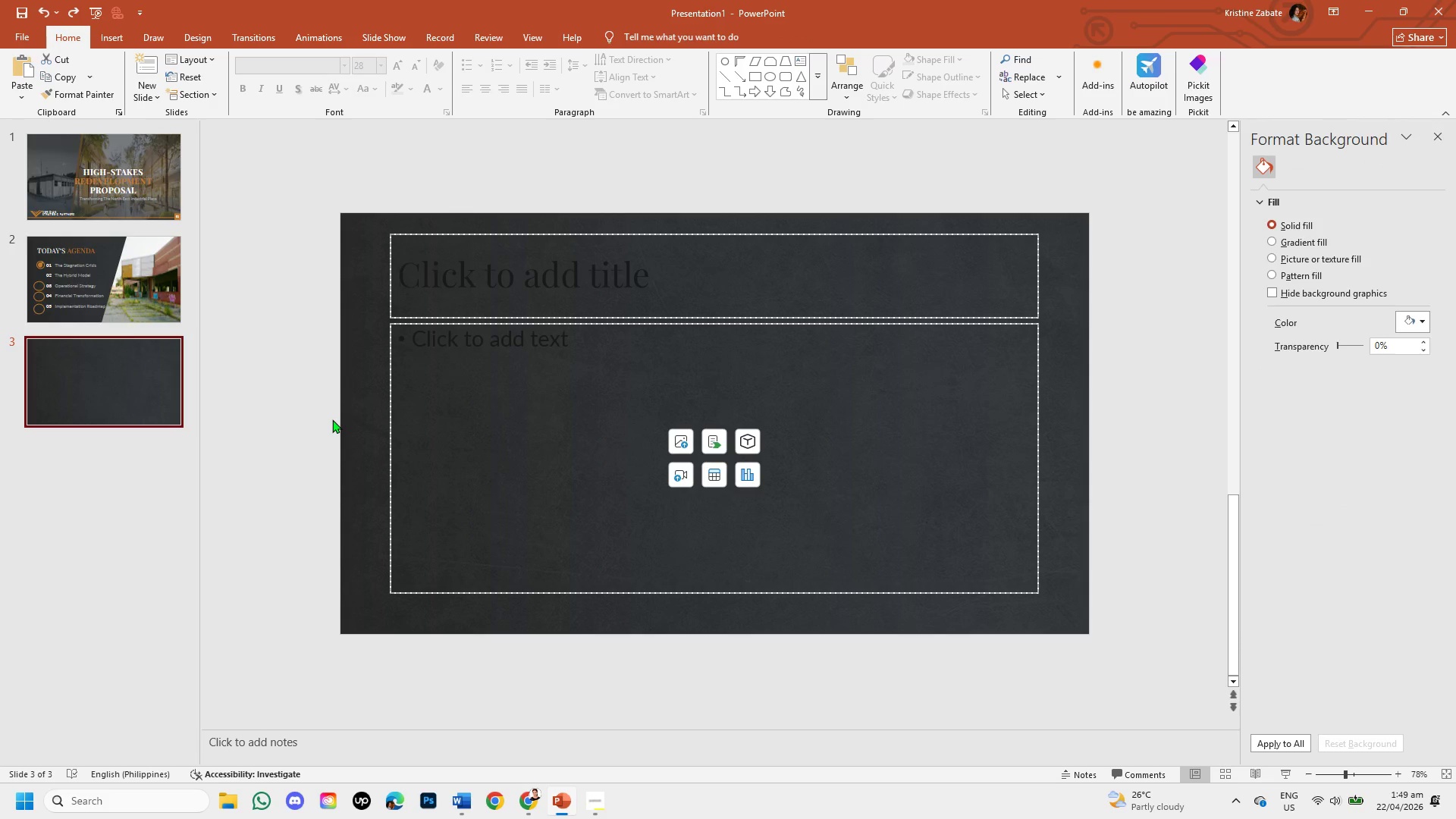 
key(Control+V)
 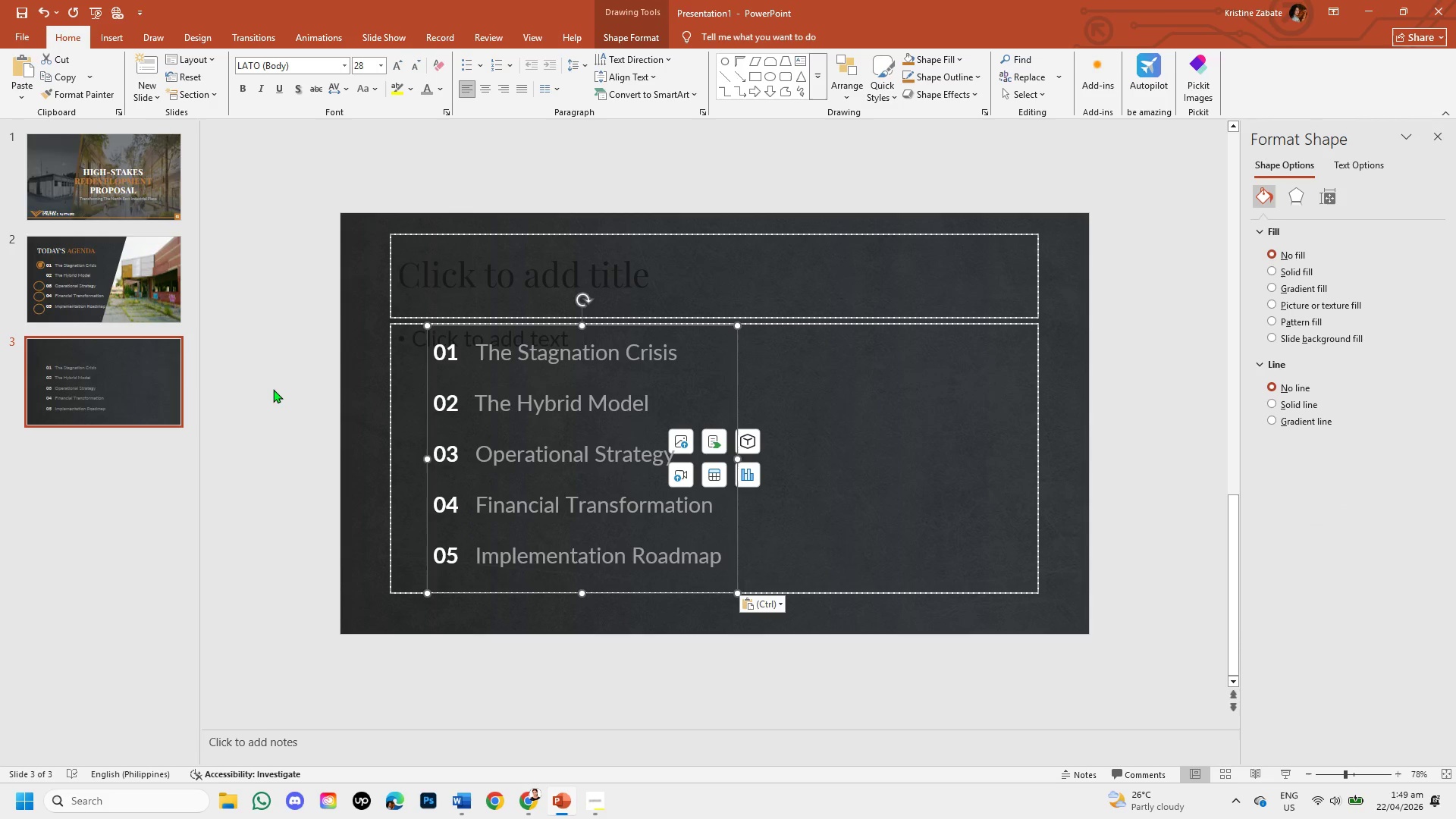 
left_click([273, 389])
 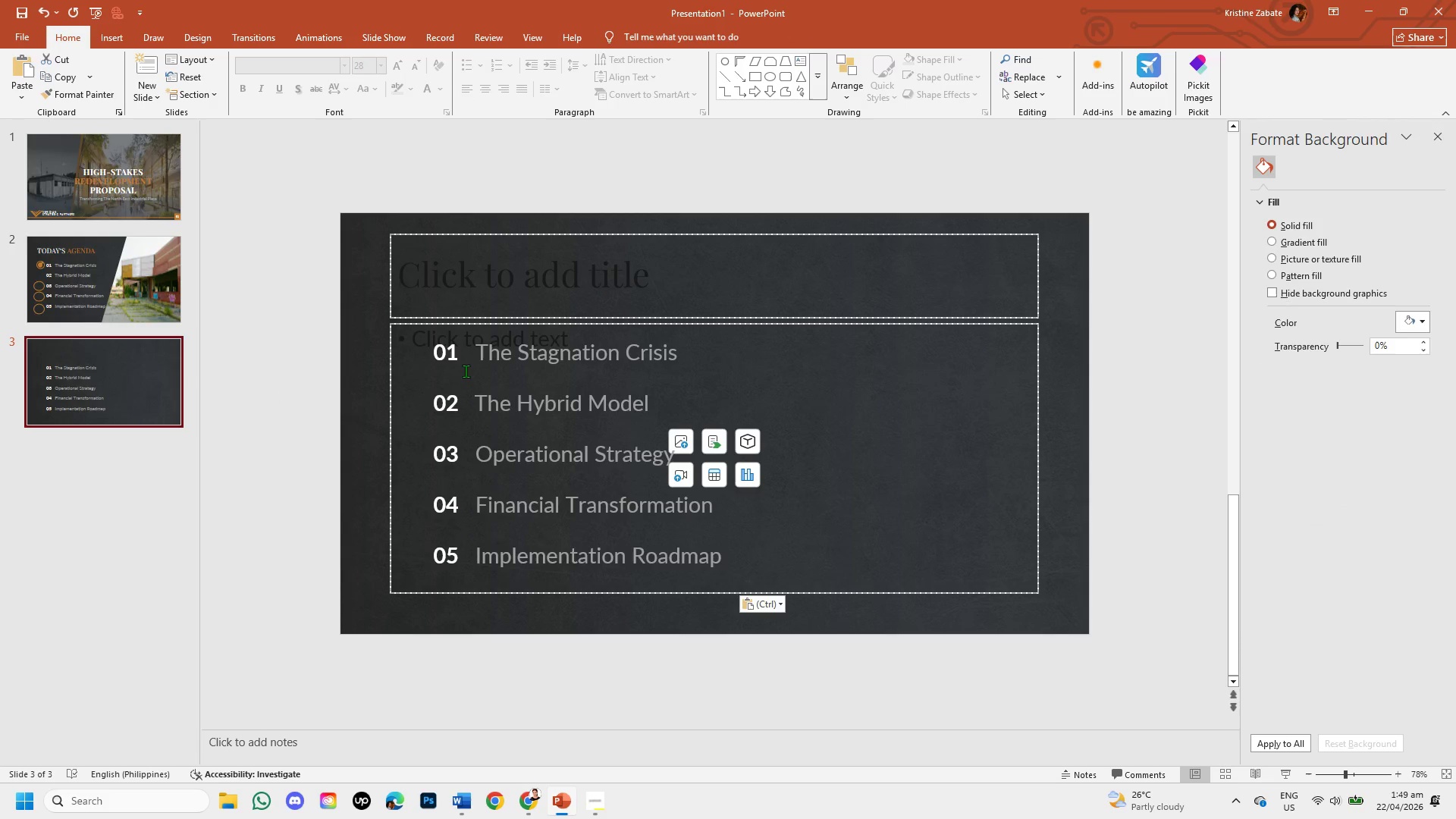 
left_click([91, 284])
 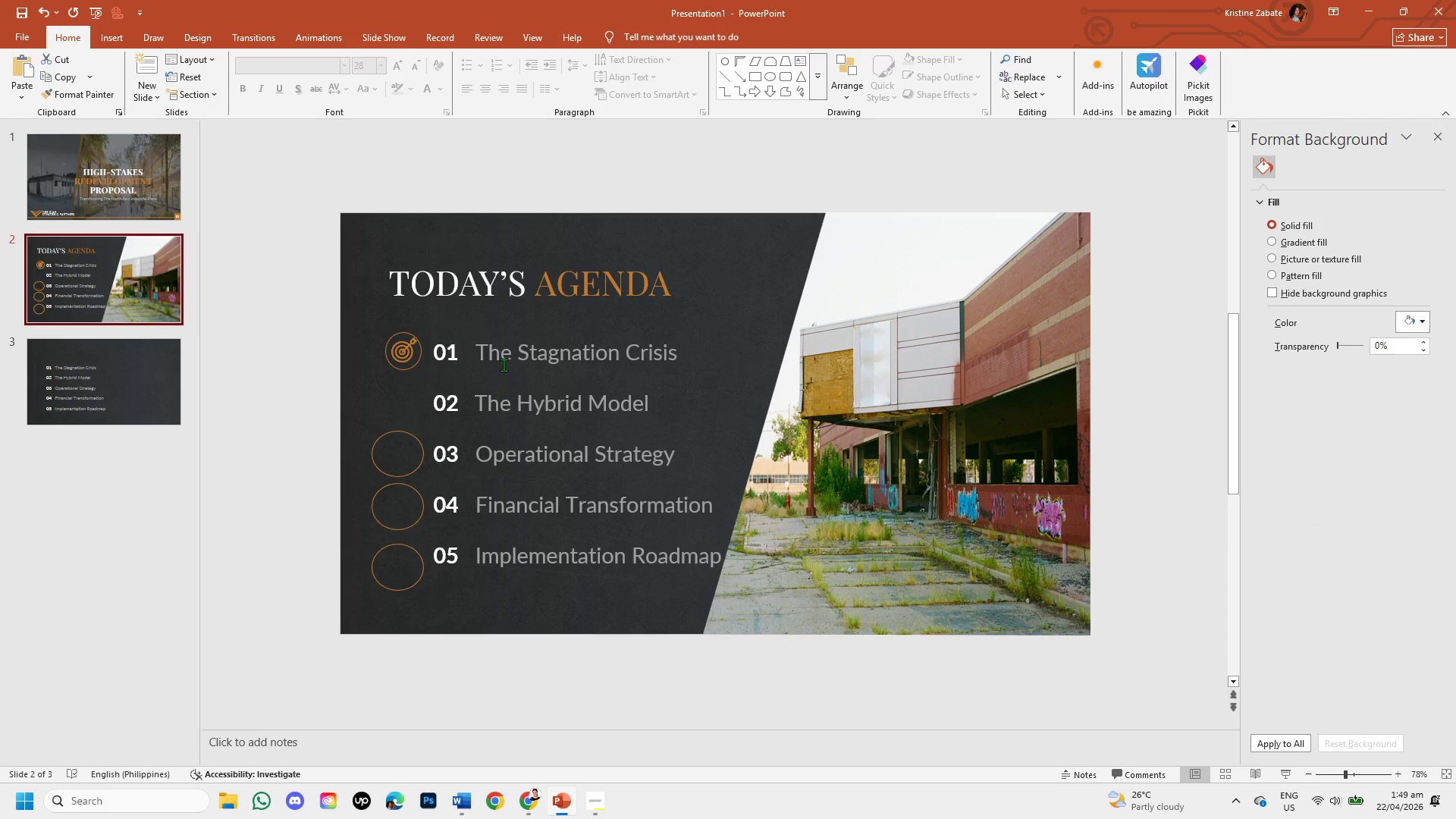 
left_click([504, 365])
 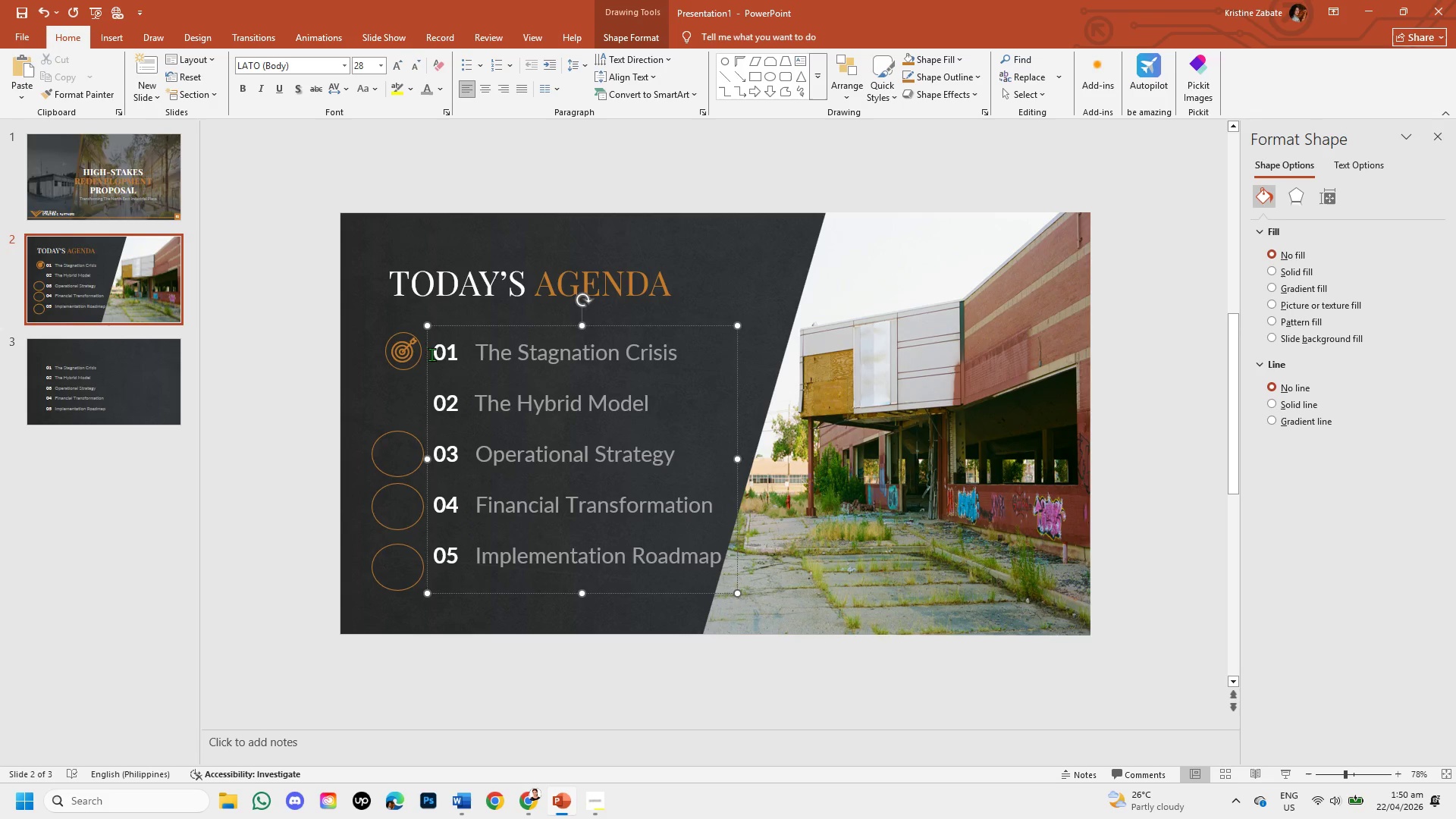 
left_click_drag(start_coordinate=[438, 353], to_coordinate=[679, 356])
 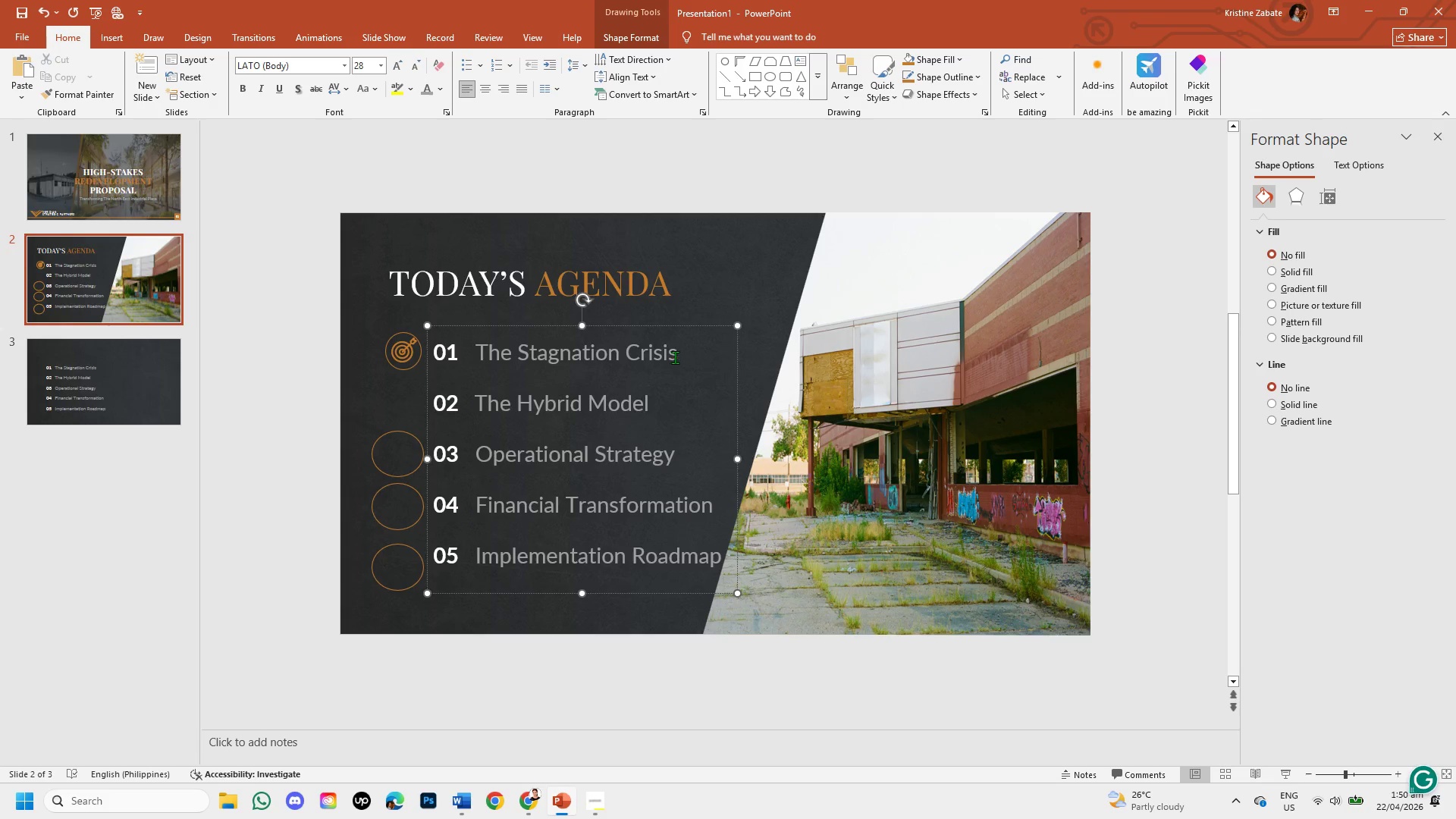 
left_click_drag(start_coordinate=[676, 357], to_coordinate=[439, 360])
 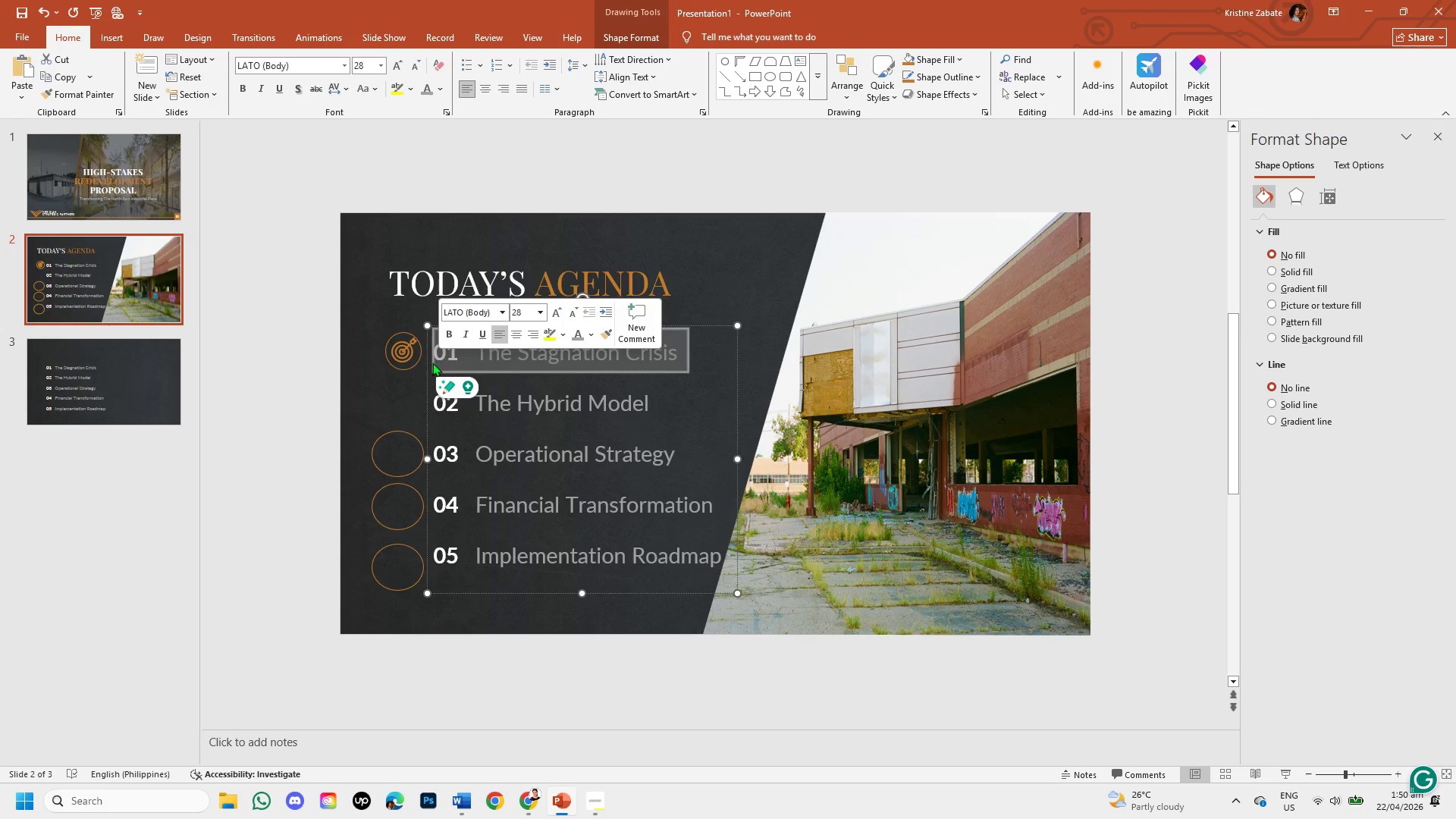 
key(Control+C)
 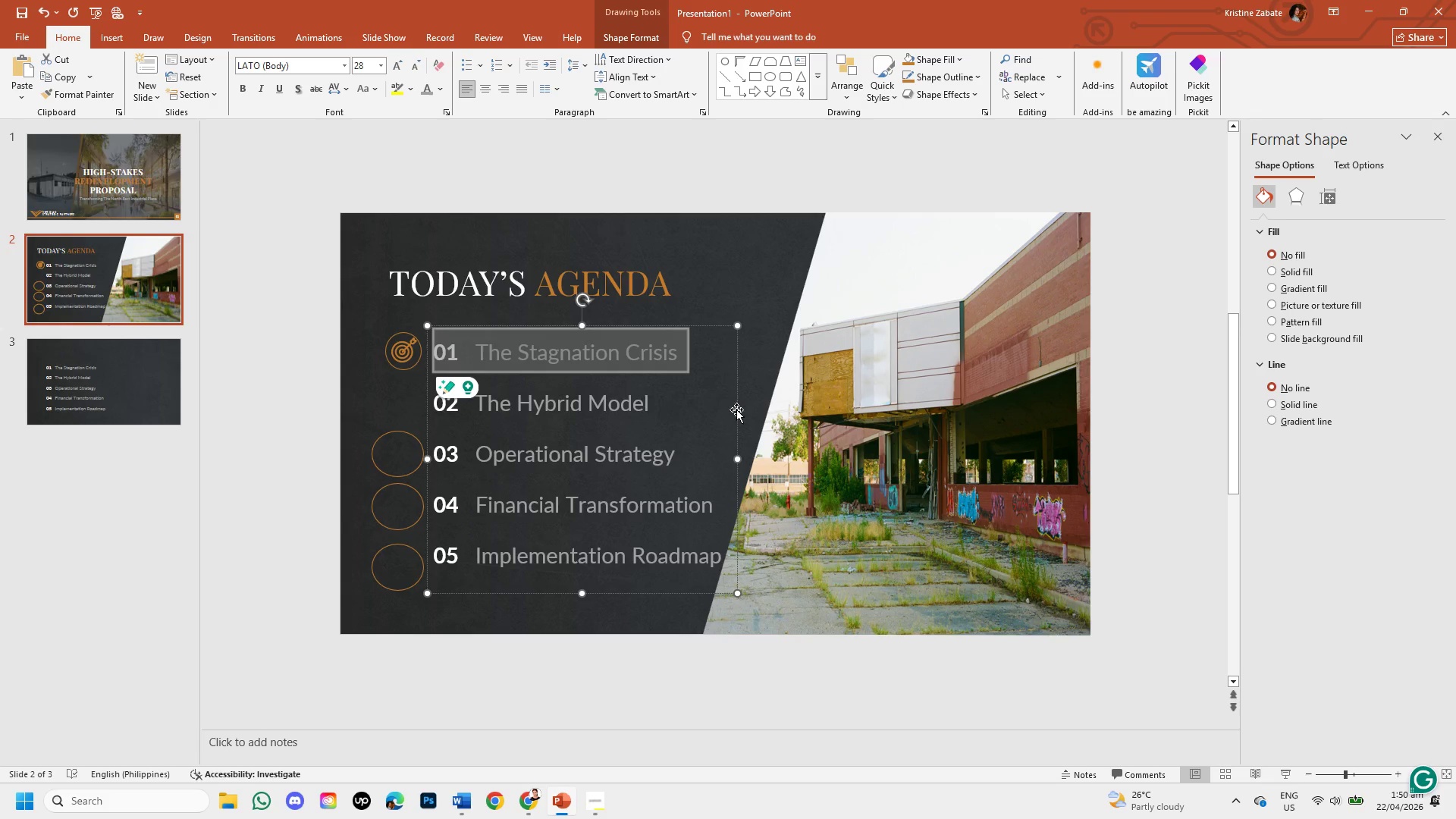 
left_click([736, 410])
 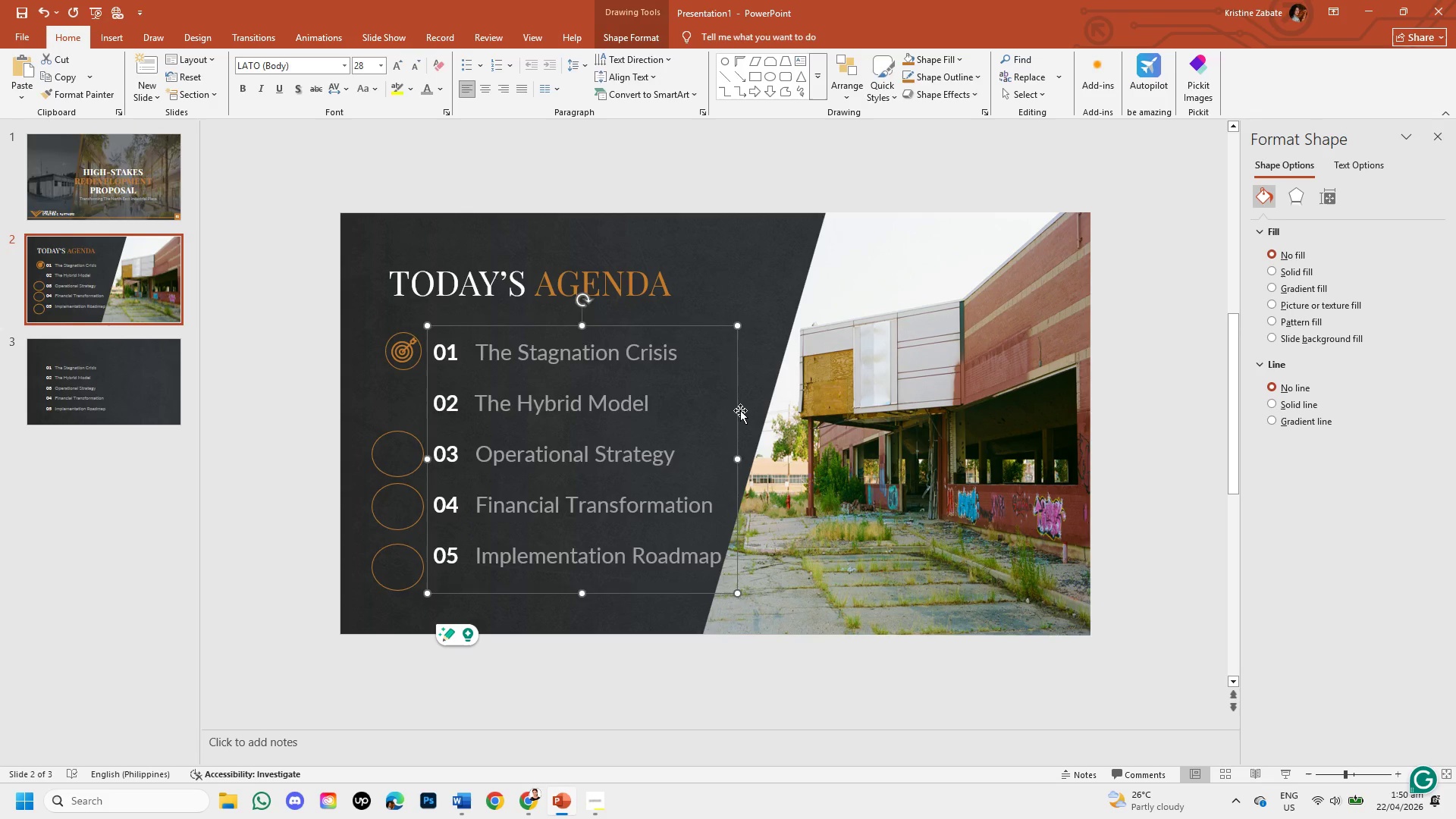 
key(Backspace)
 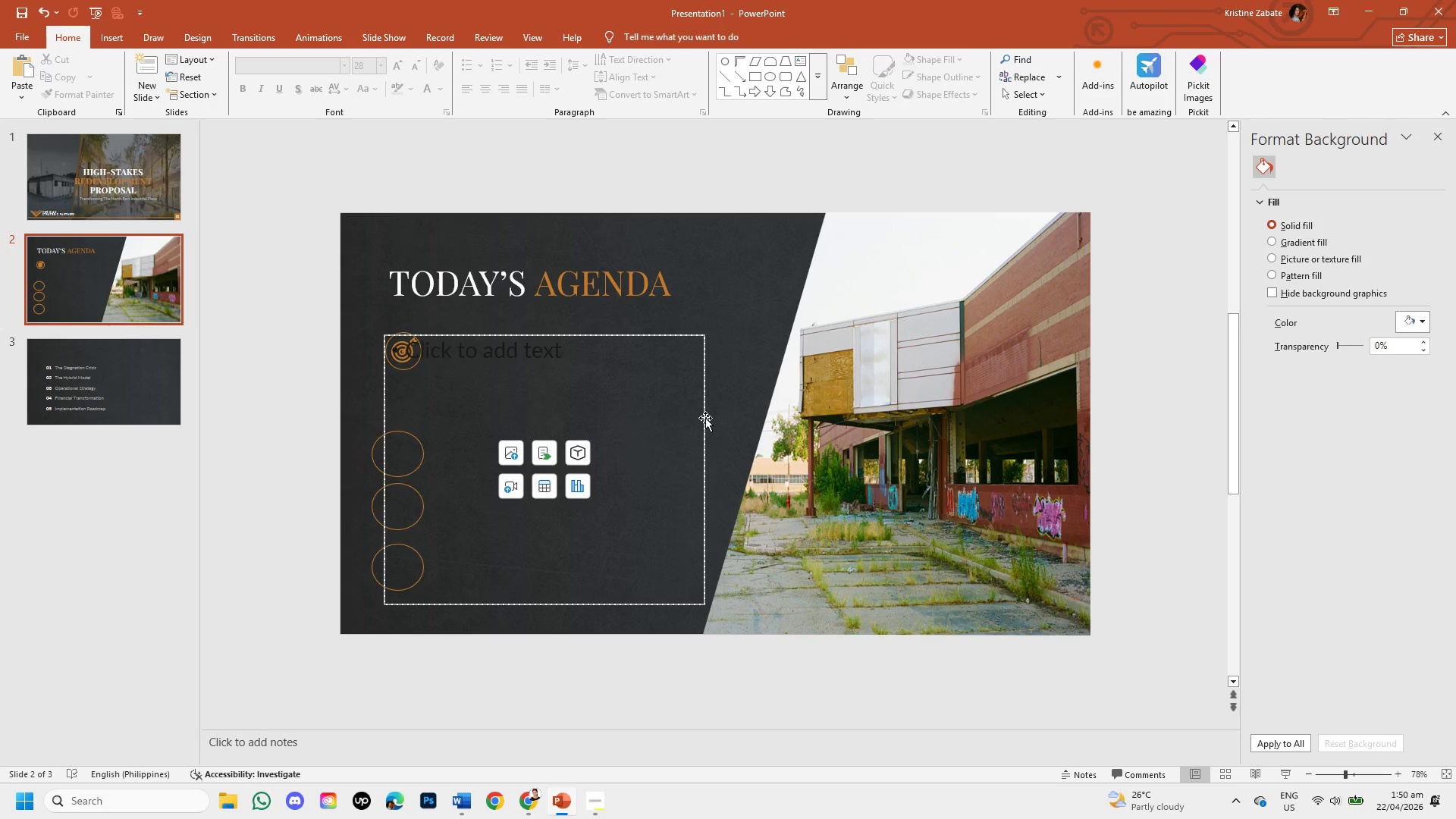 
key(Control+C)
 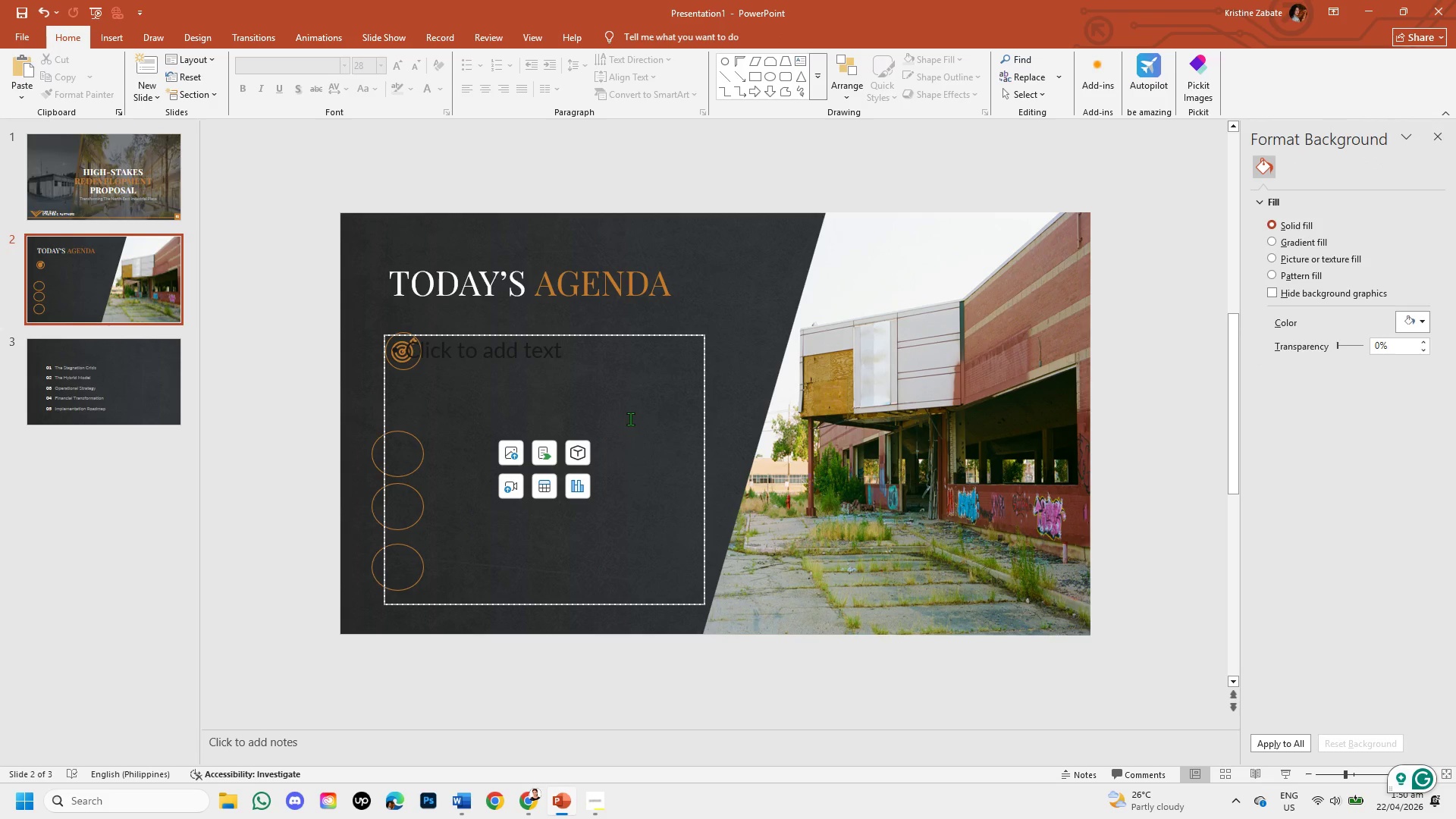 
key(Control+V)
 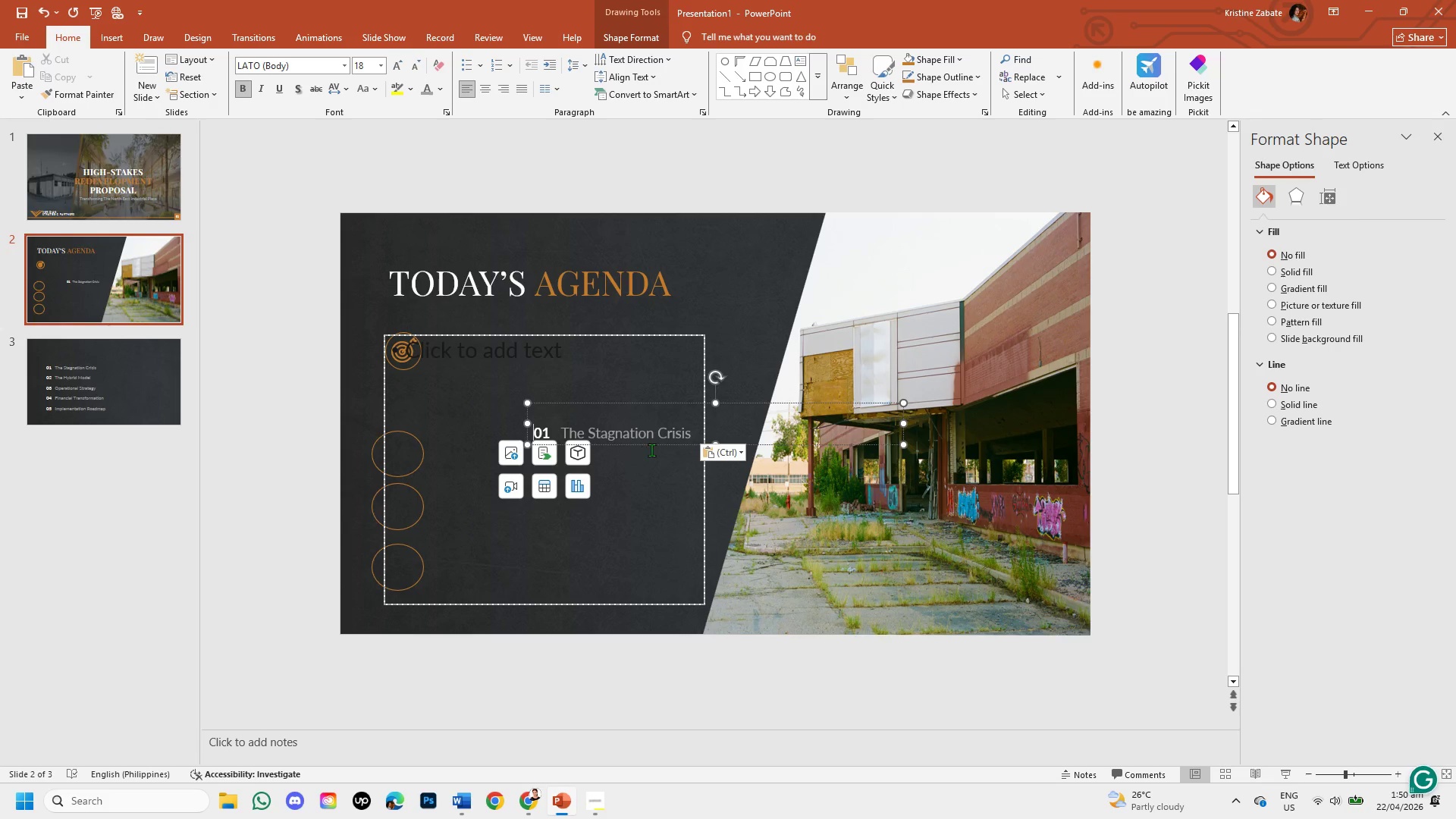 
left_click_drag(start_coordinate=[656, 447], to_coordinate=[648, 384])
 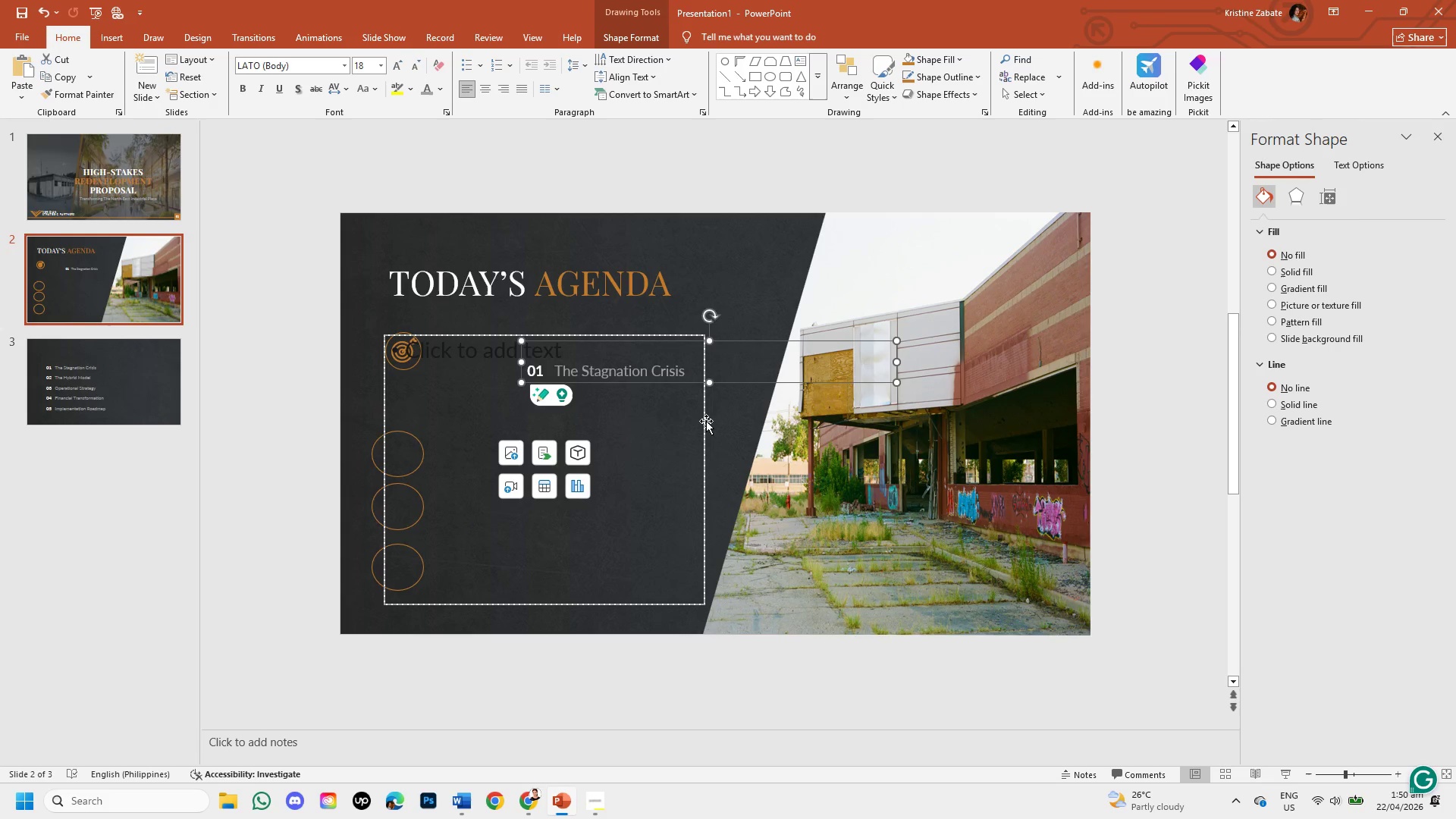 
left_click([704, 419])
 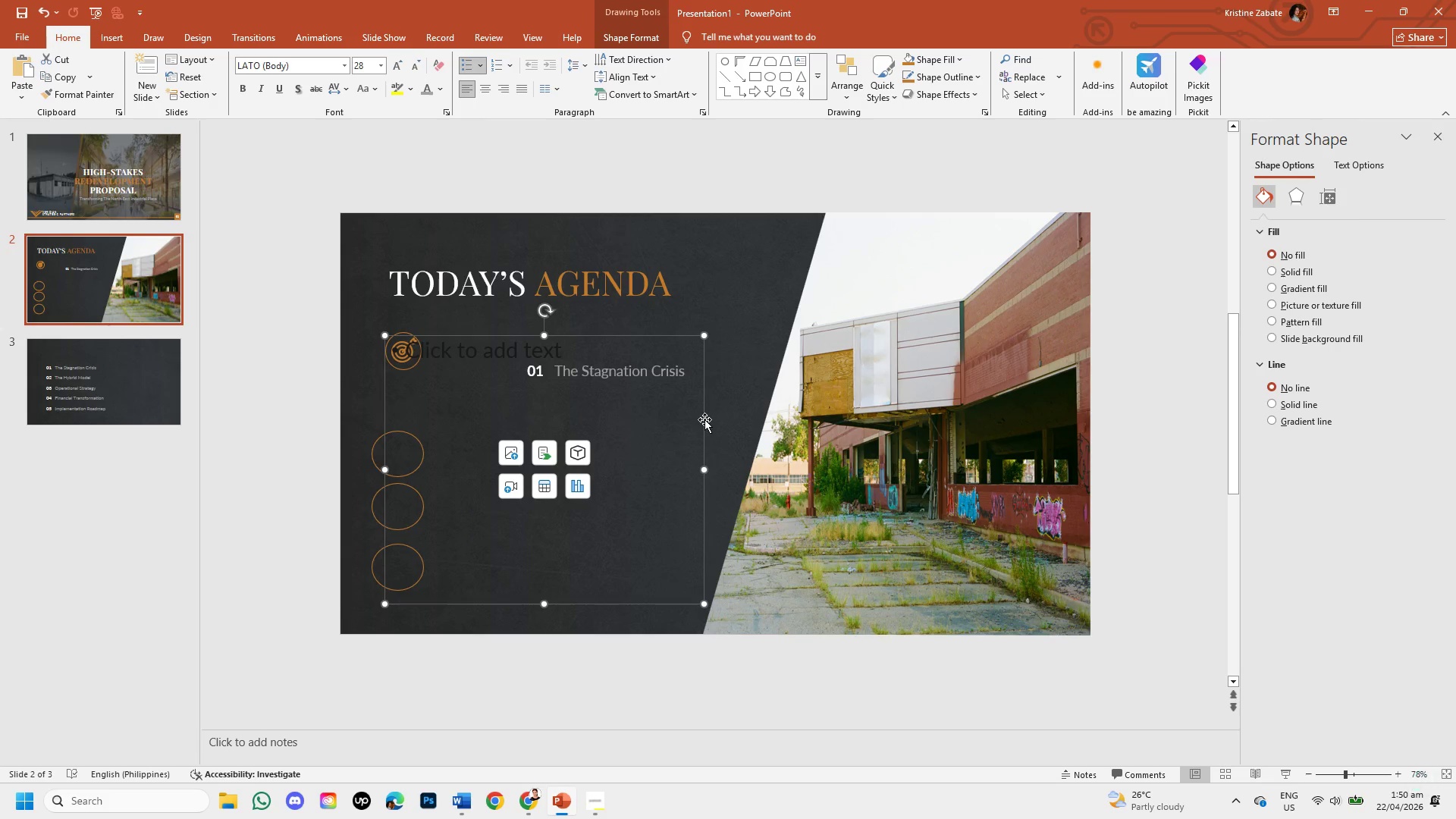 
key(Backspace)
 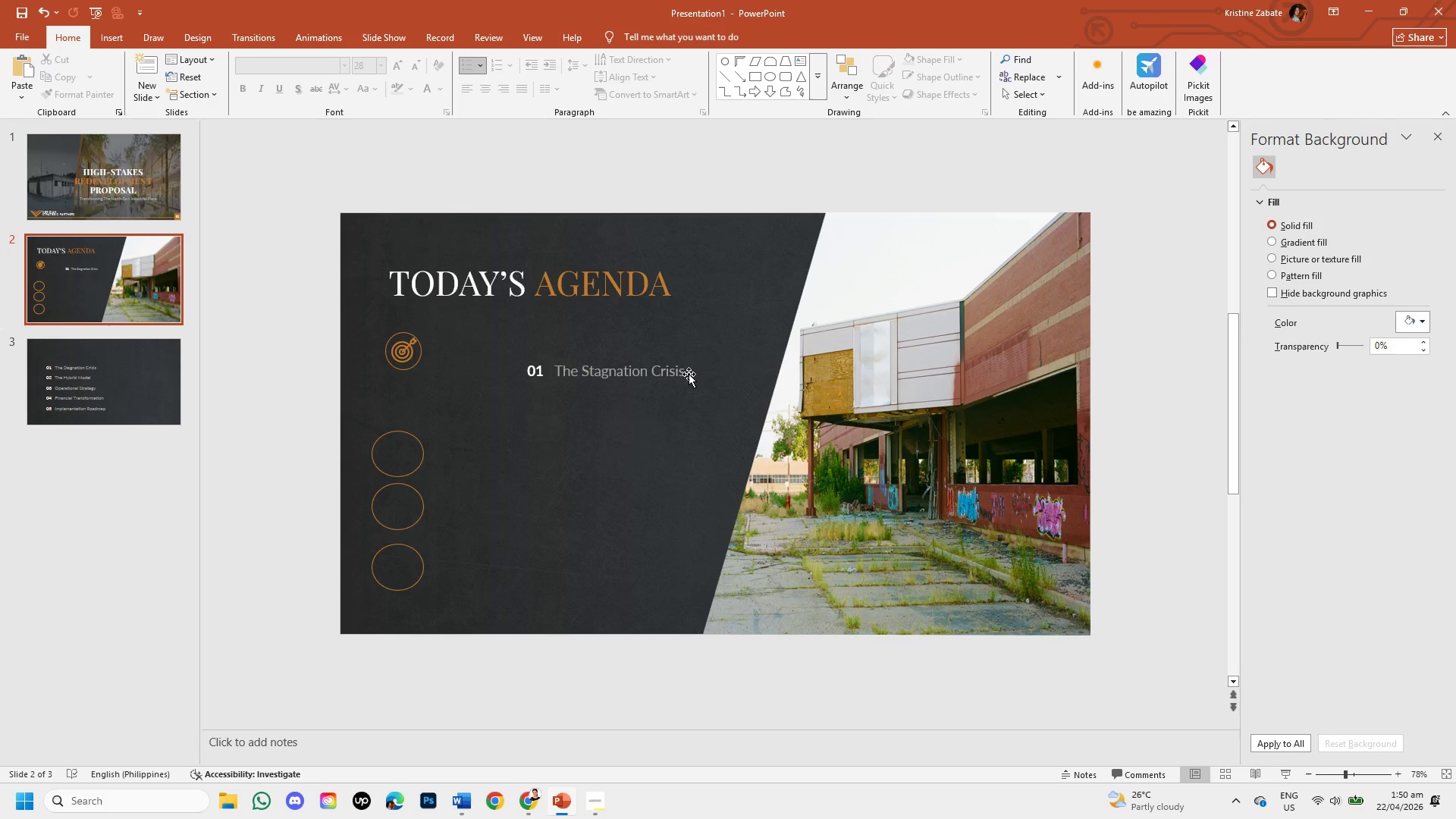 
left_click([689, 374])
 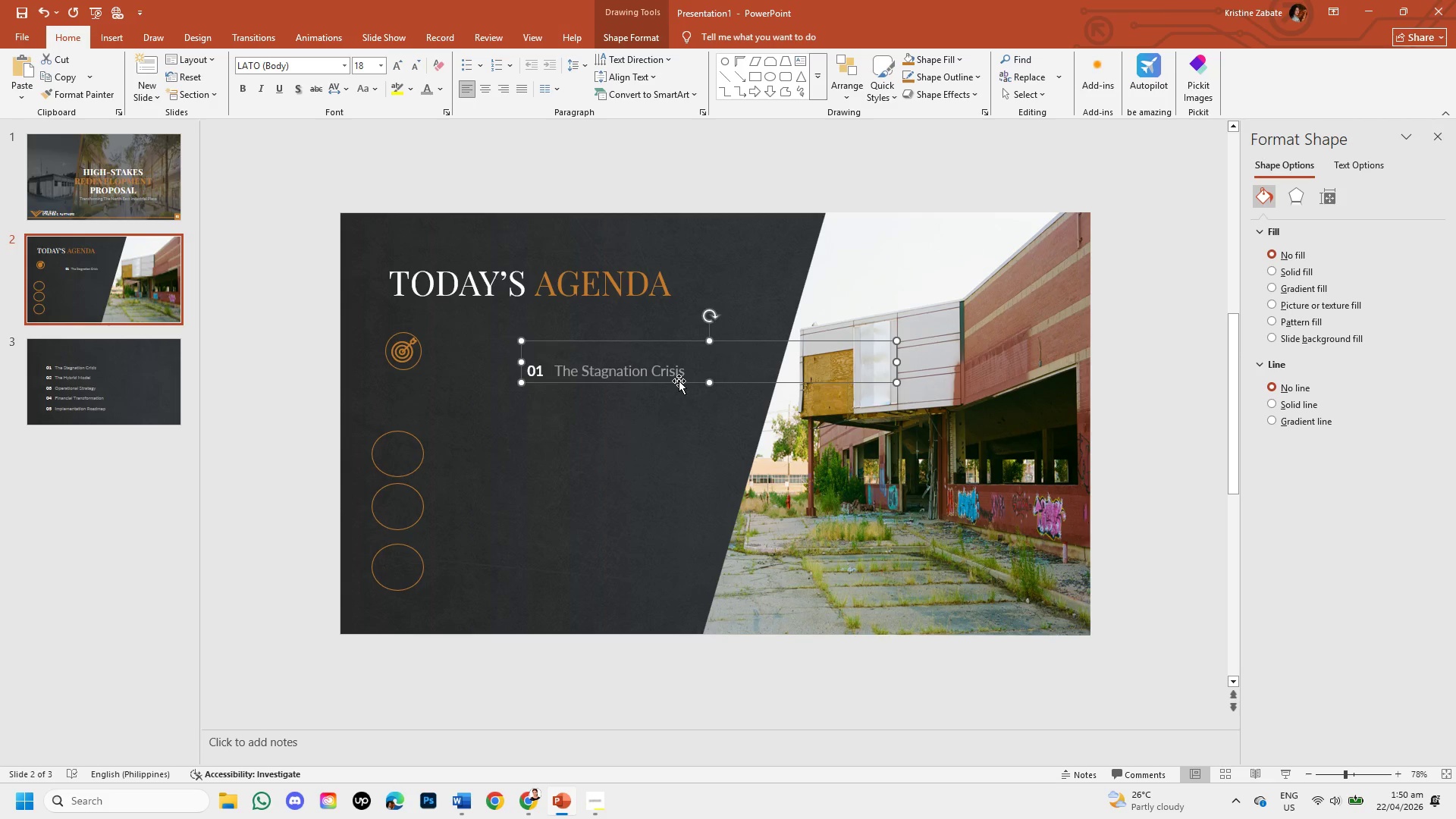 
left_click_drag(start_coordinate=[679, 381], to_coordinate=[597, 362])
 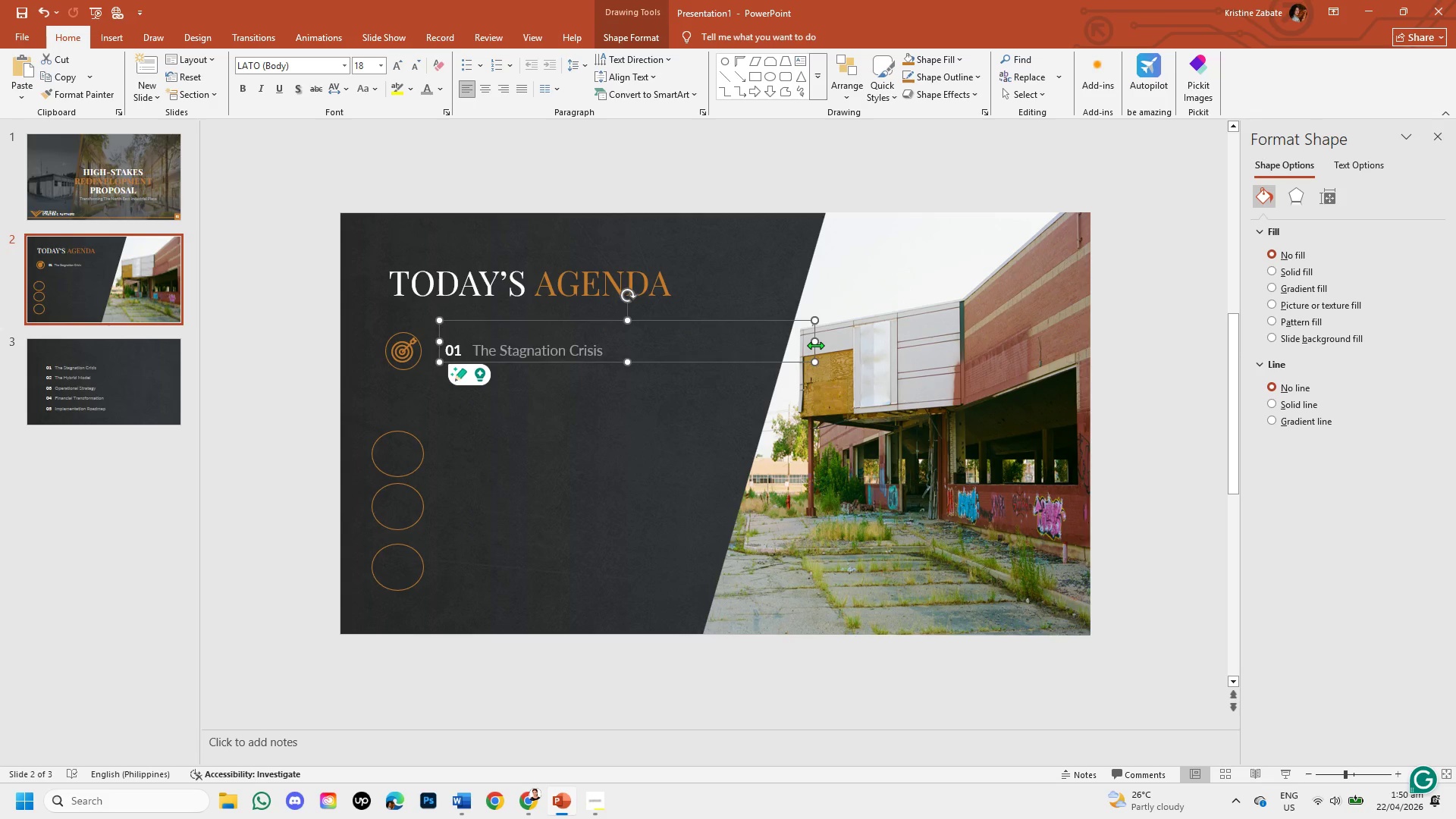 
left_click_drag(start_coordinate=[814, 344], to_coordinate=[616, 353])
 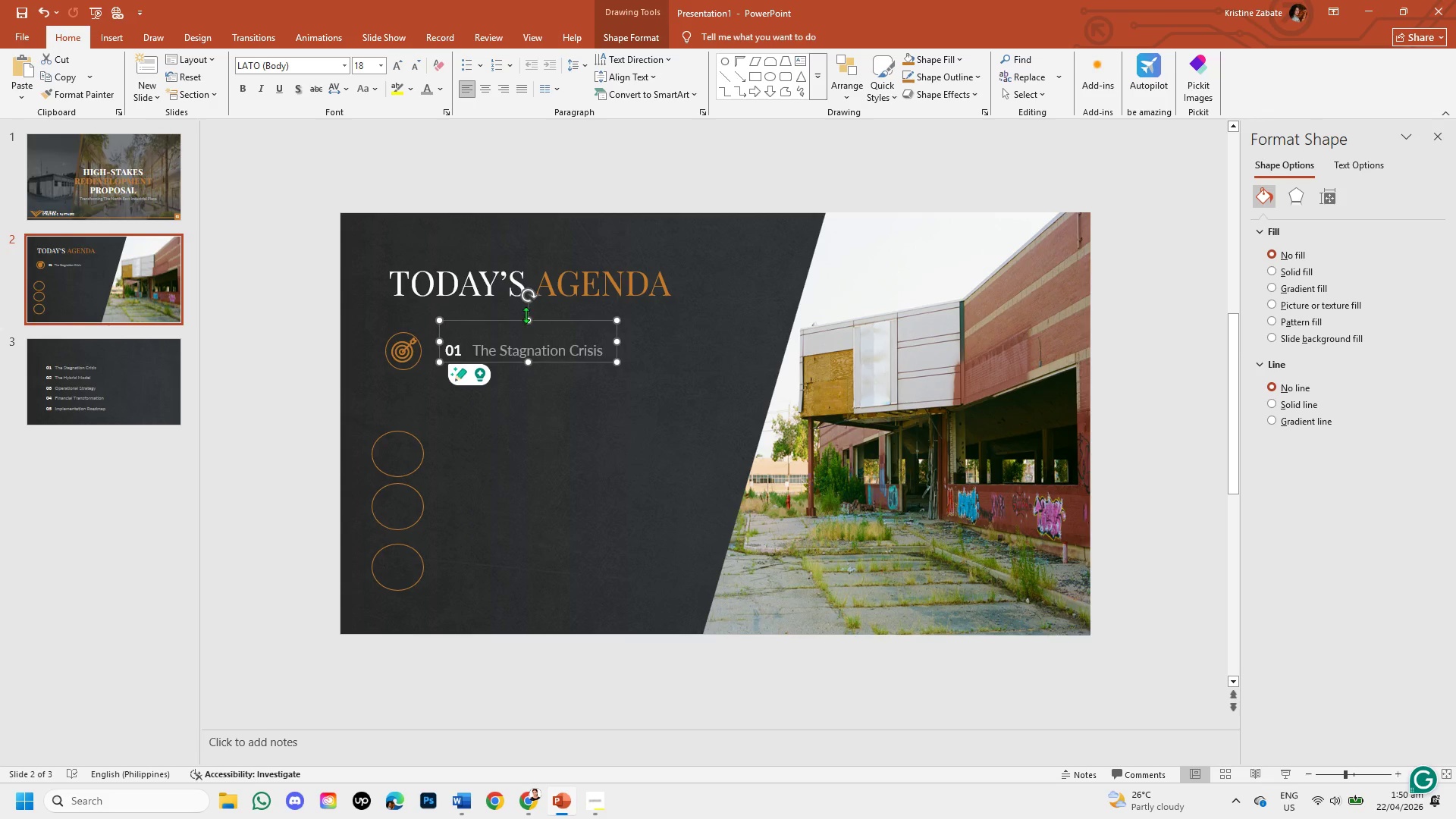 
left_click_drag(start_coordinate=[529, 318], to_coordinate=[532, 322])
 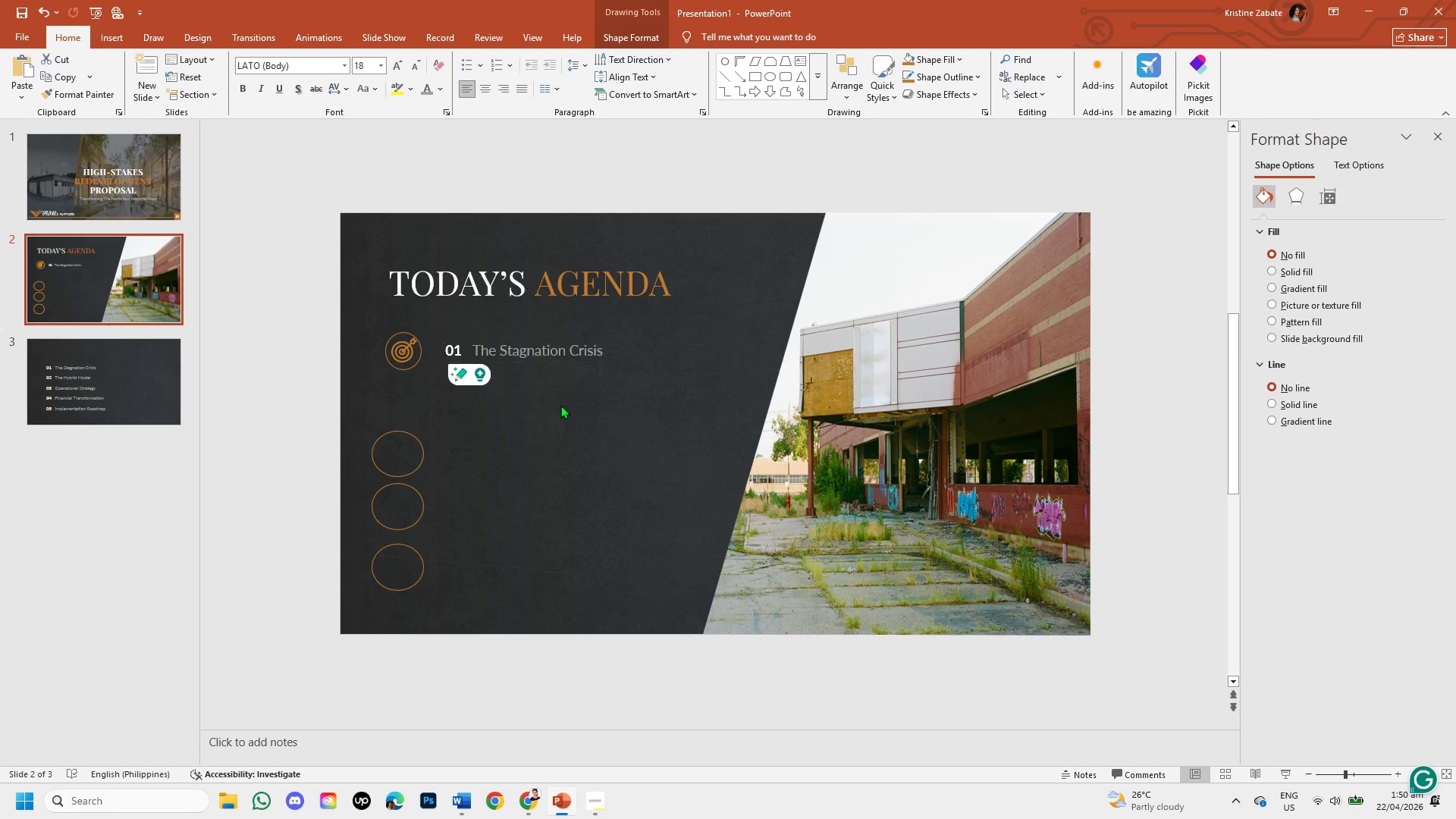 
left_click([560, 405])
 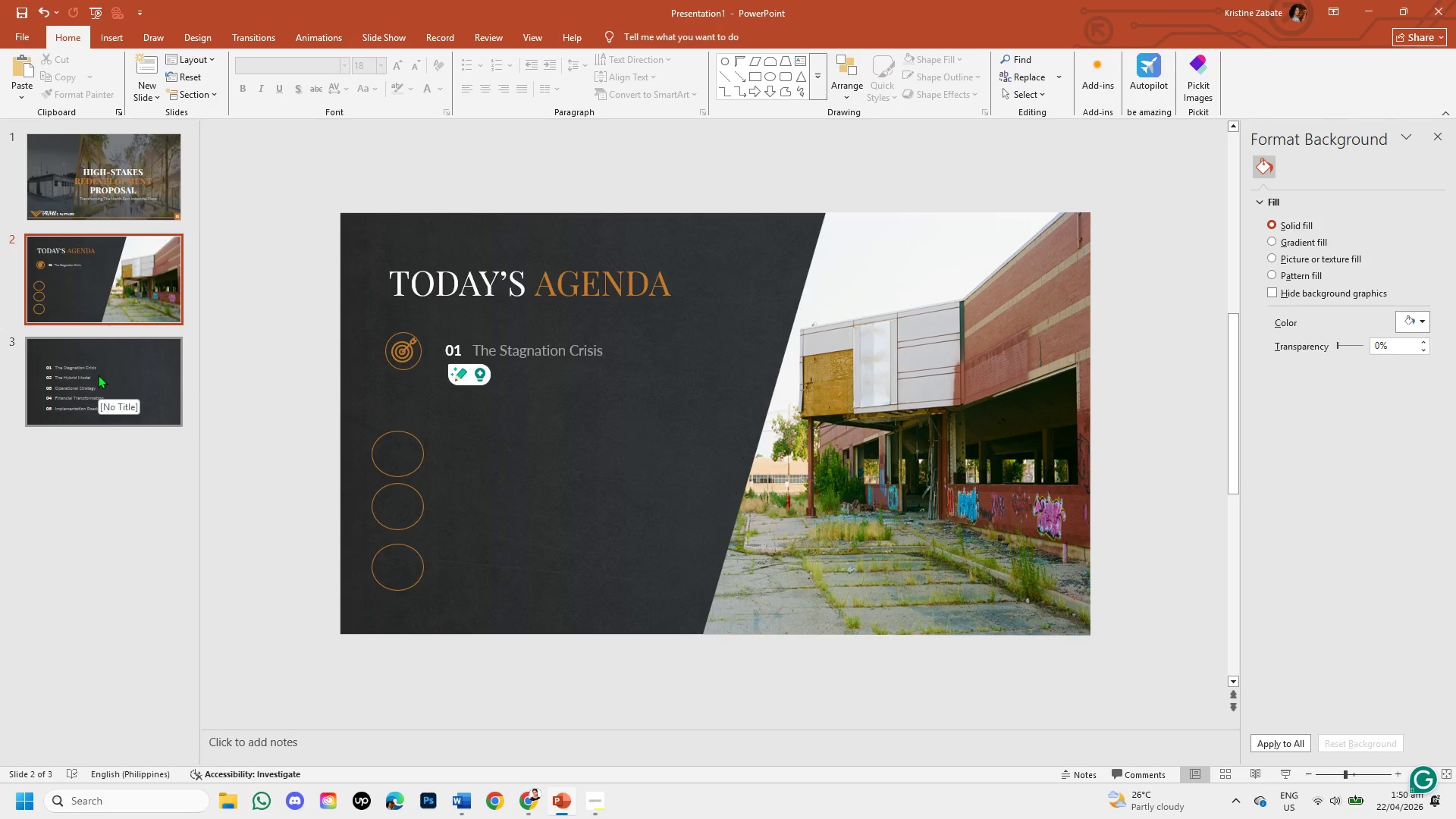 
left_click([477, 355])
 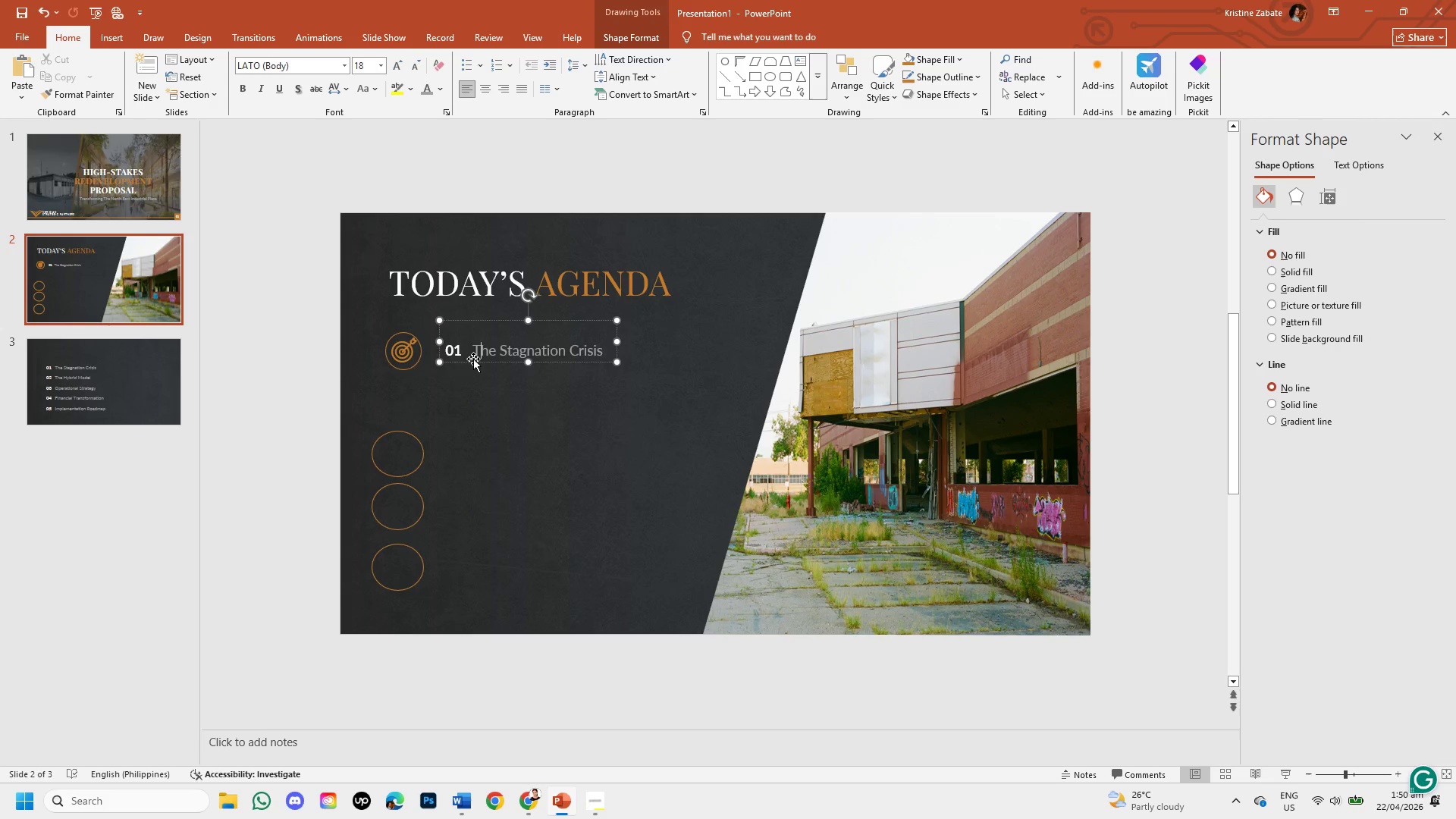 
left_click_drag(start_coordinate=[473, 348], to_coordinate=[634, 351])
 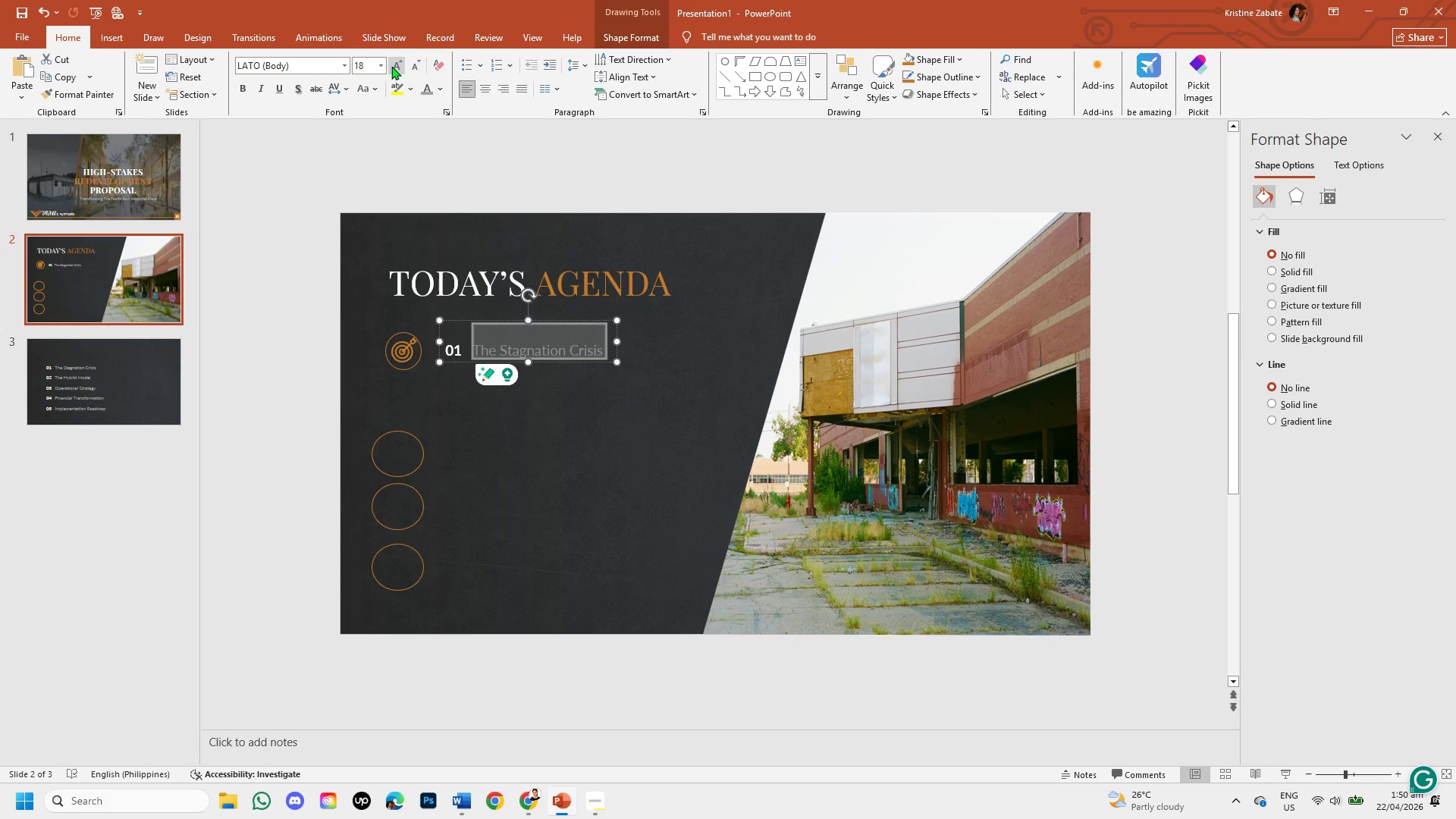 
left_click([391, 66])
 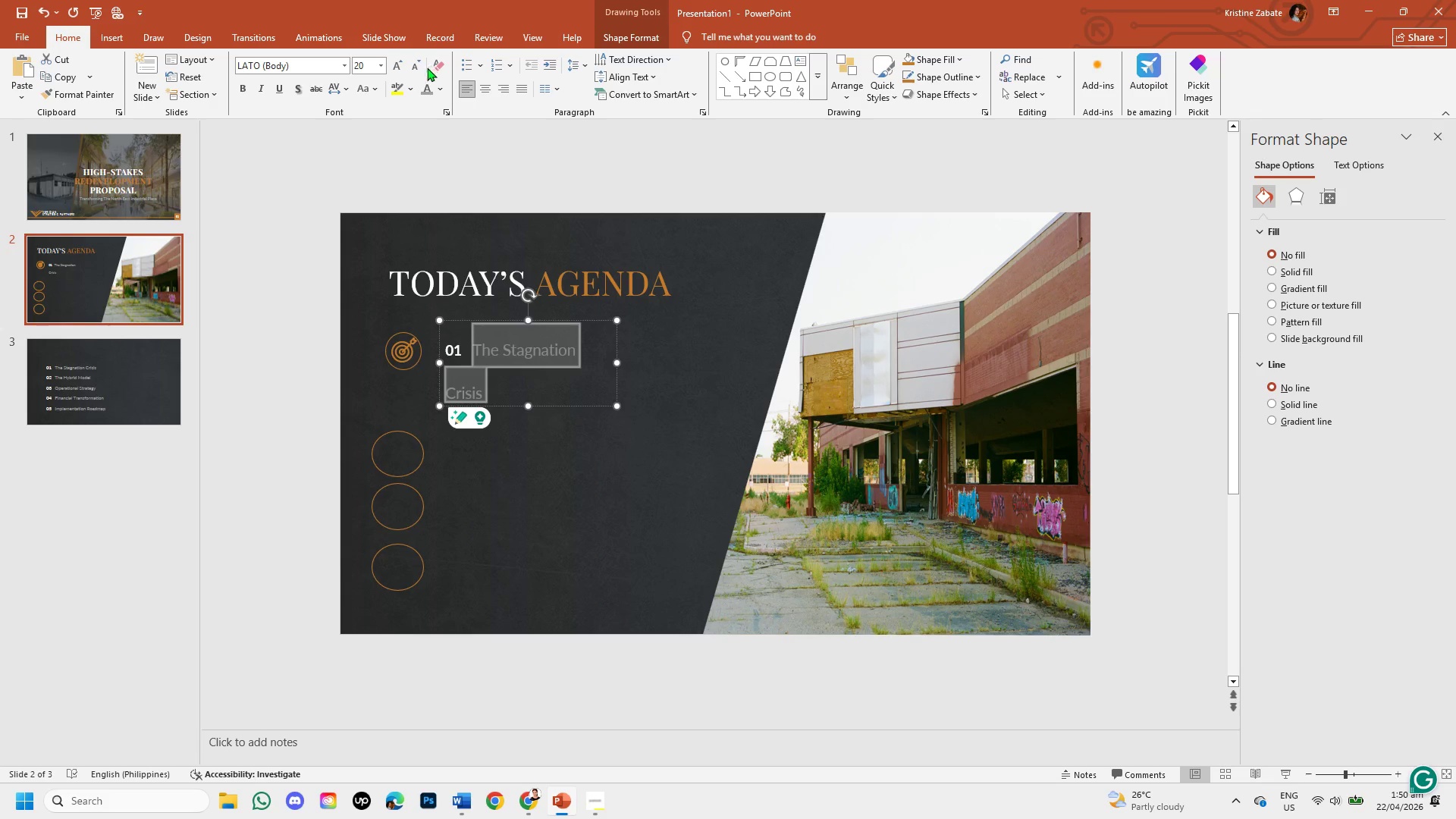 
left_click([420, 67])
 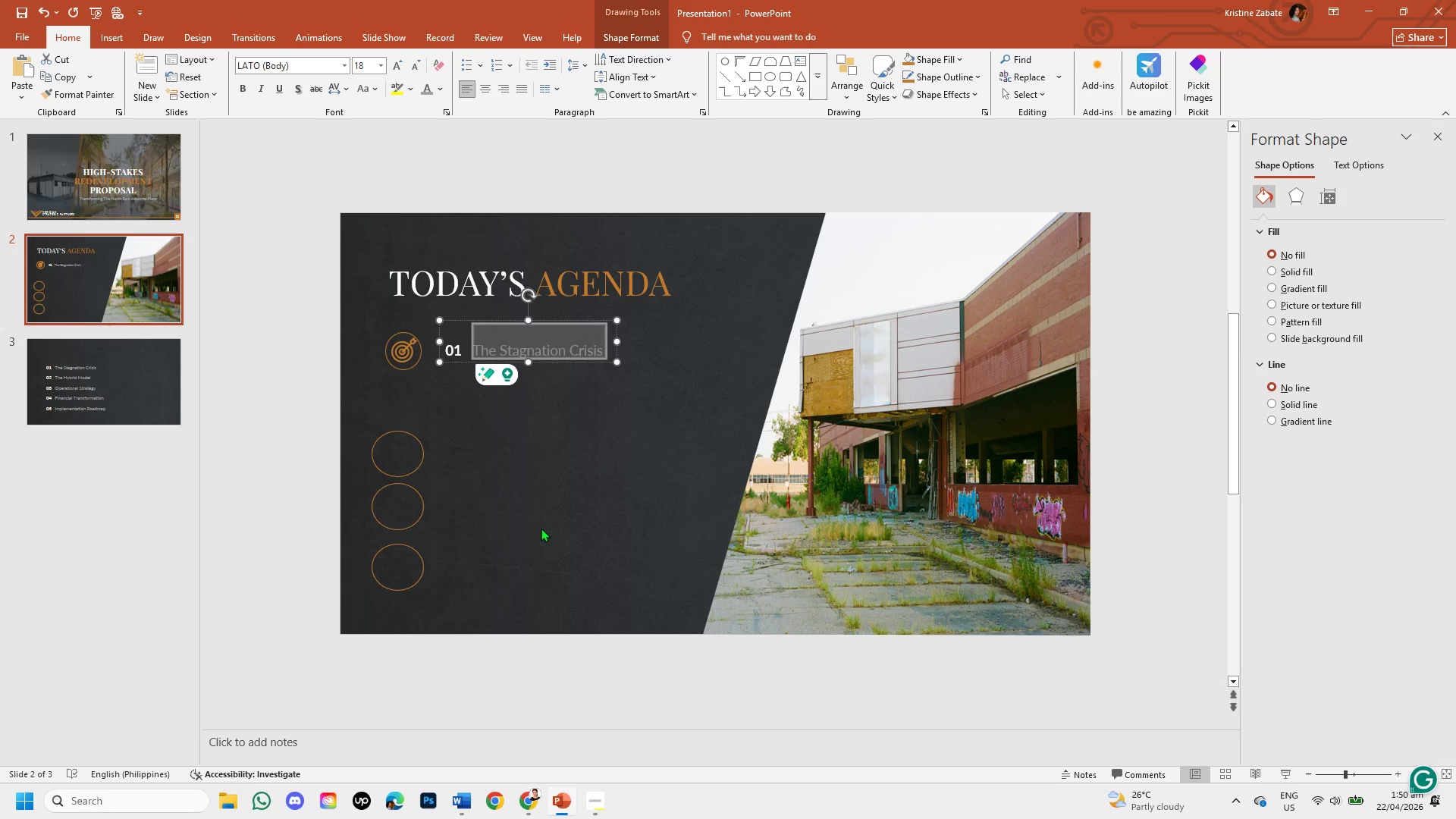 
left_click([535, 507])
 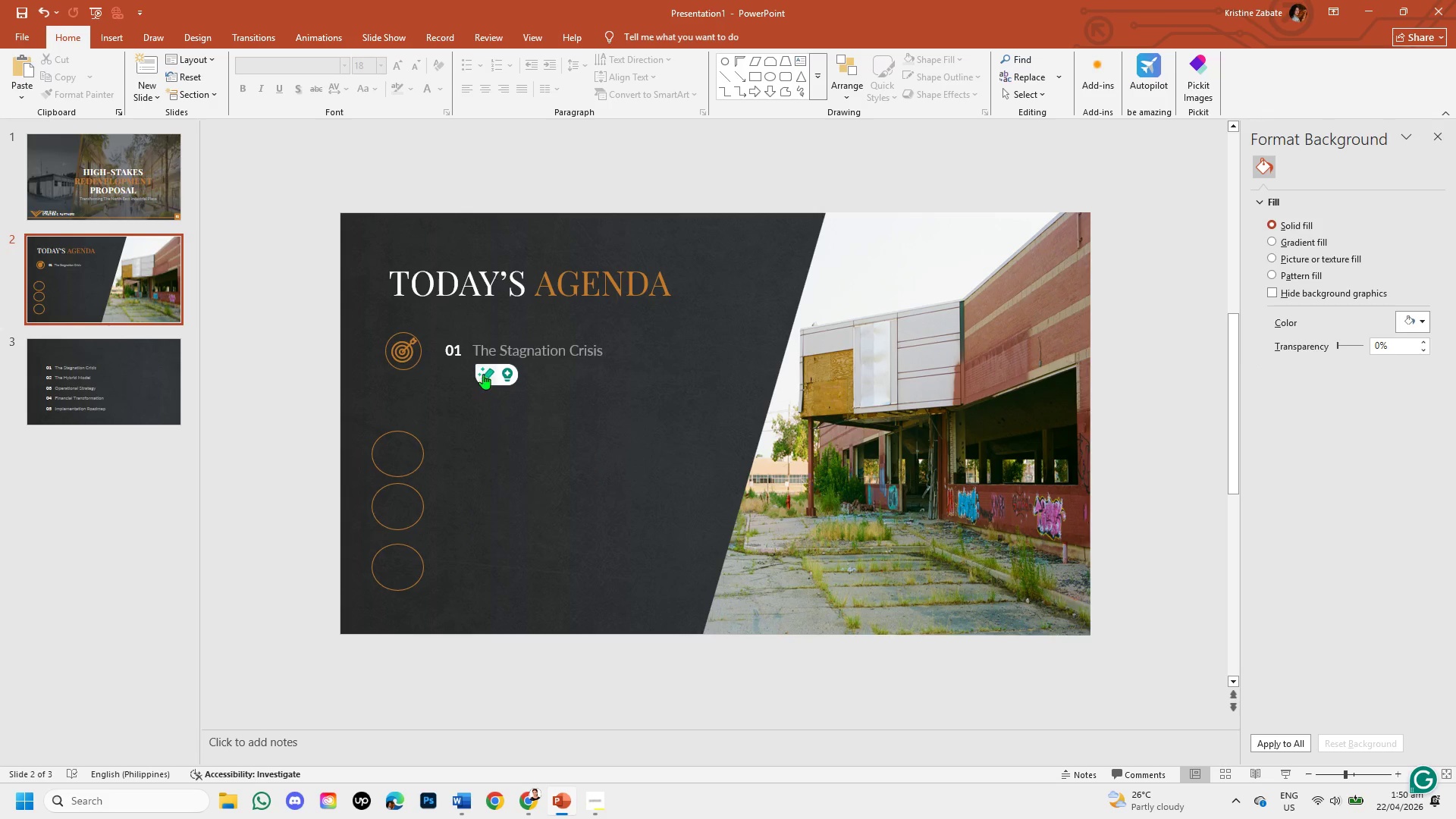 
left_click([483, 341])
 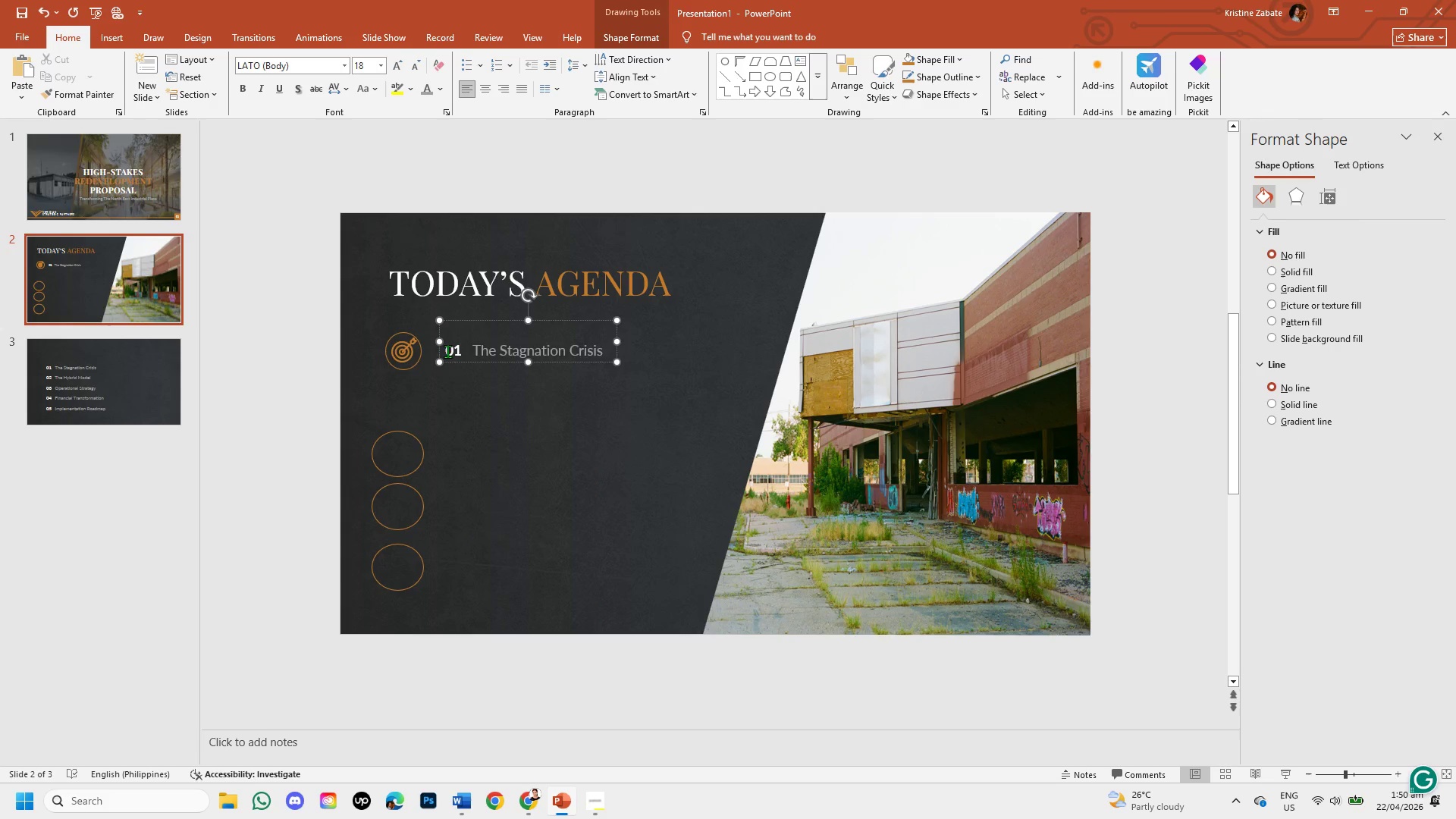 
left_click_drag(start_coordinate=[447, 348], to_coordinate=[603, 343])
 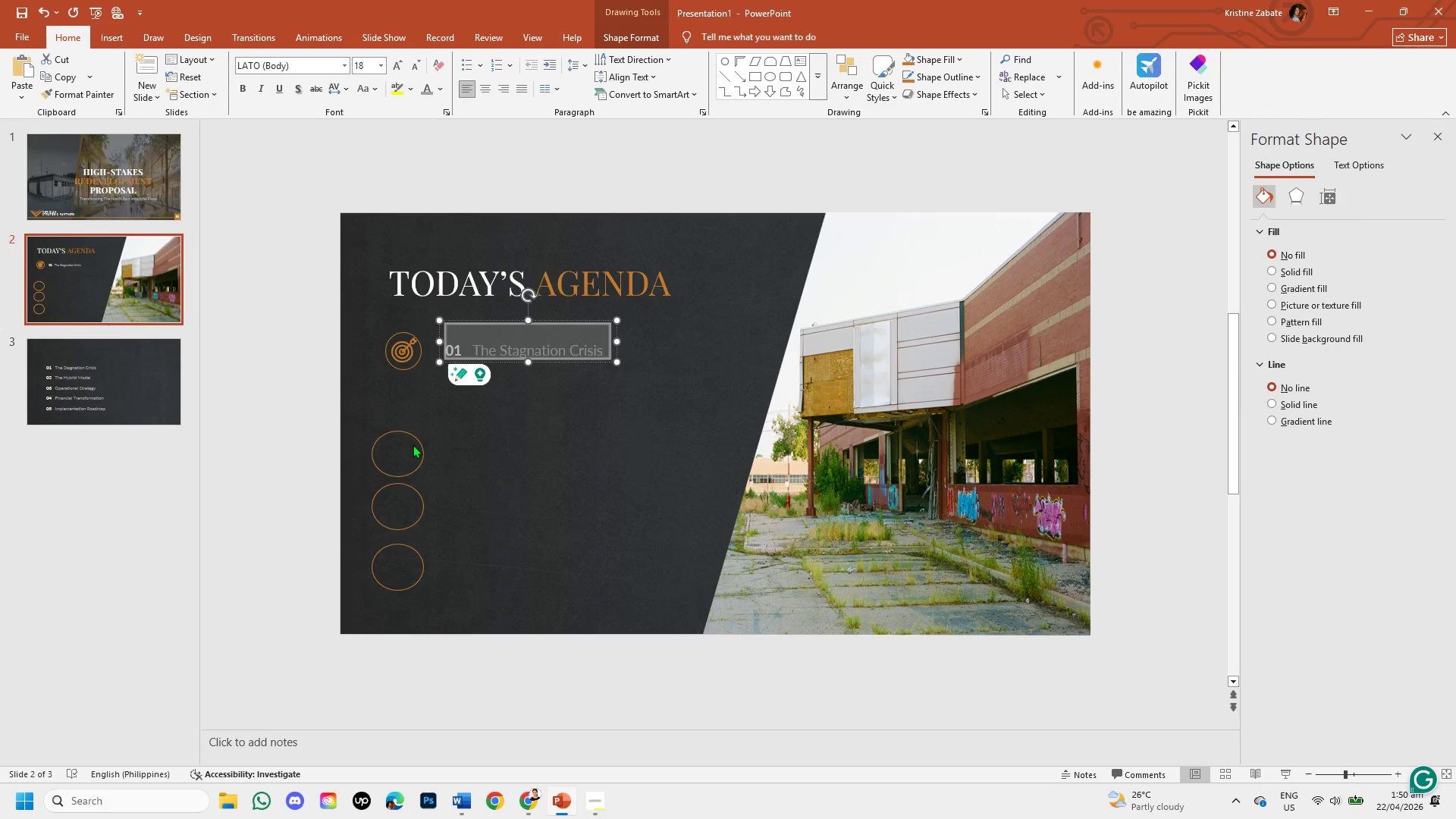 
left_click([413, 444])
 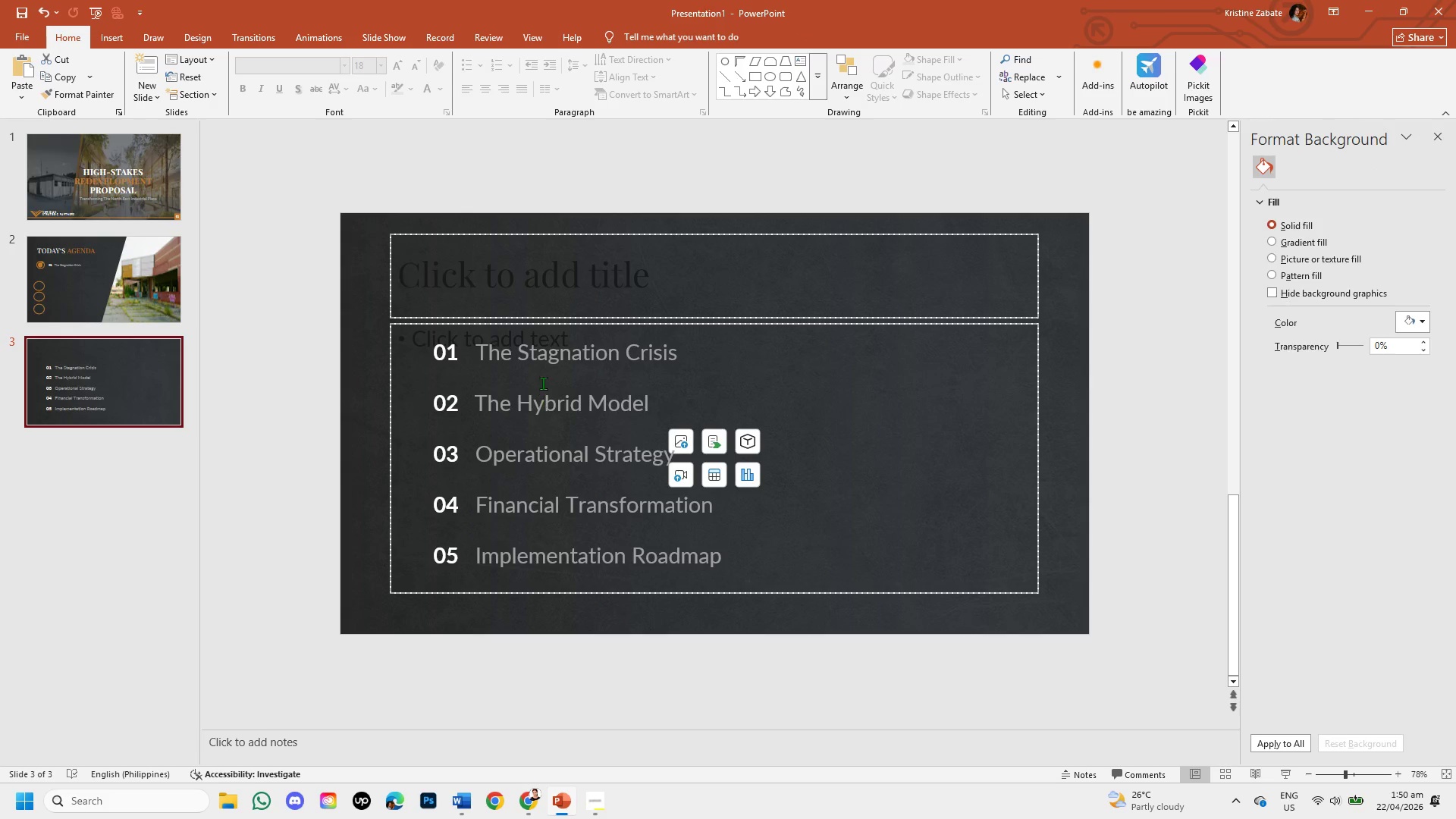 
left_click([537, 353])
 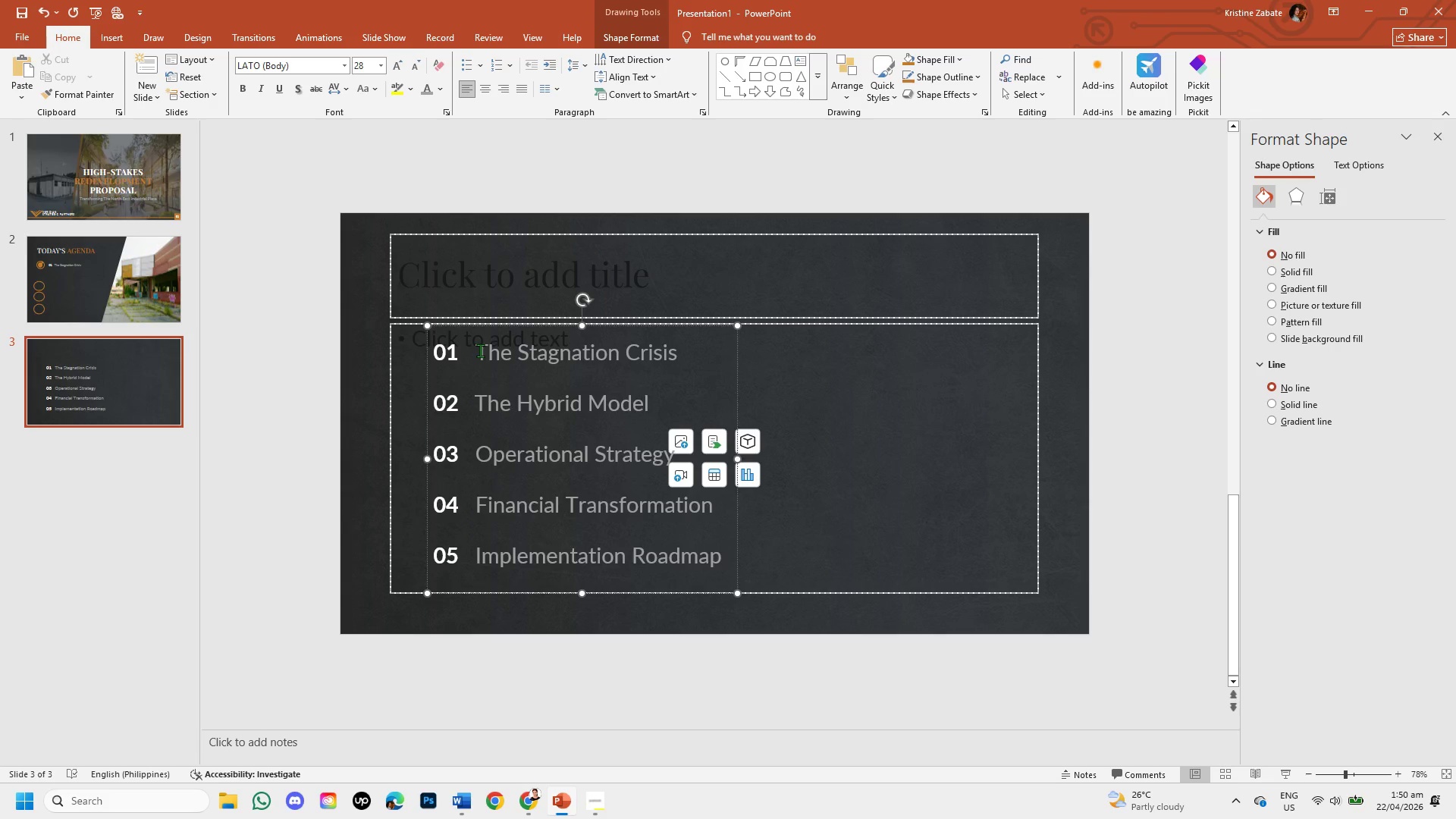 
left_click_drag(start_coordinate=[480, 350], to_coordinate=[673, 364])
 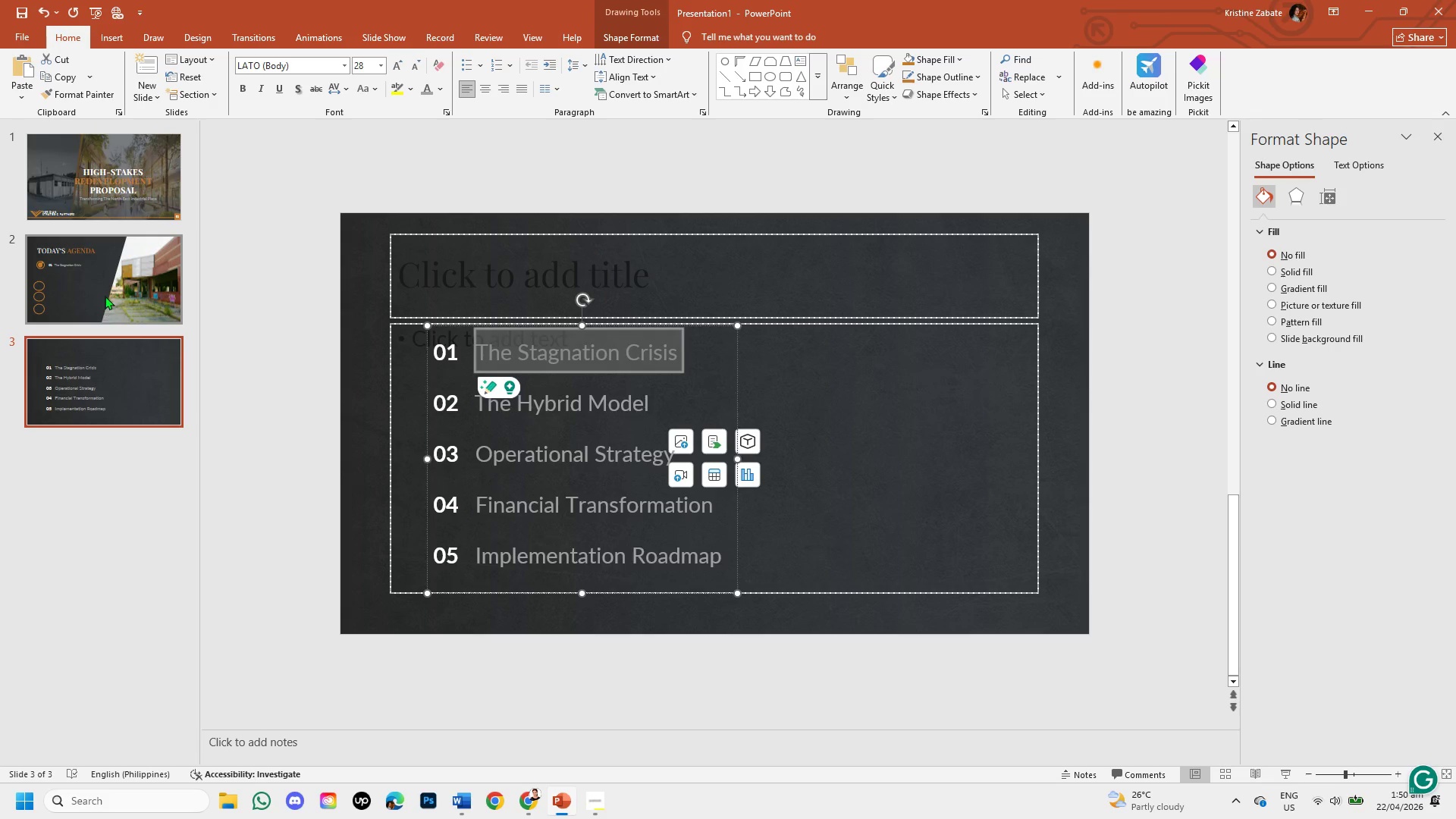 
left_click([105, 290])
 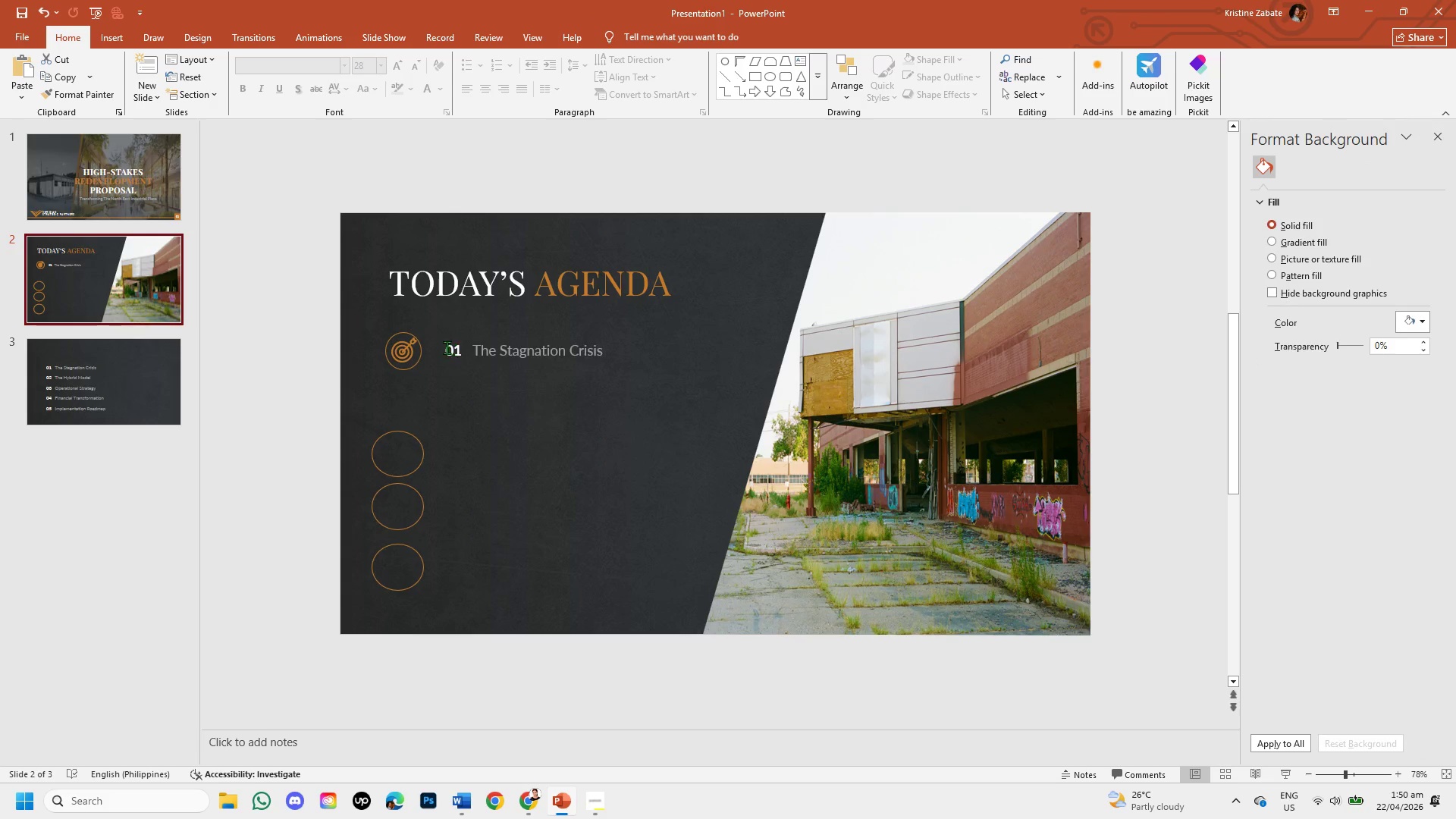 
left_click([446, 347])
 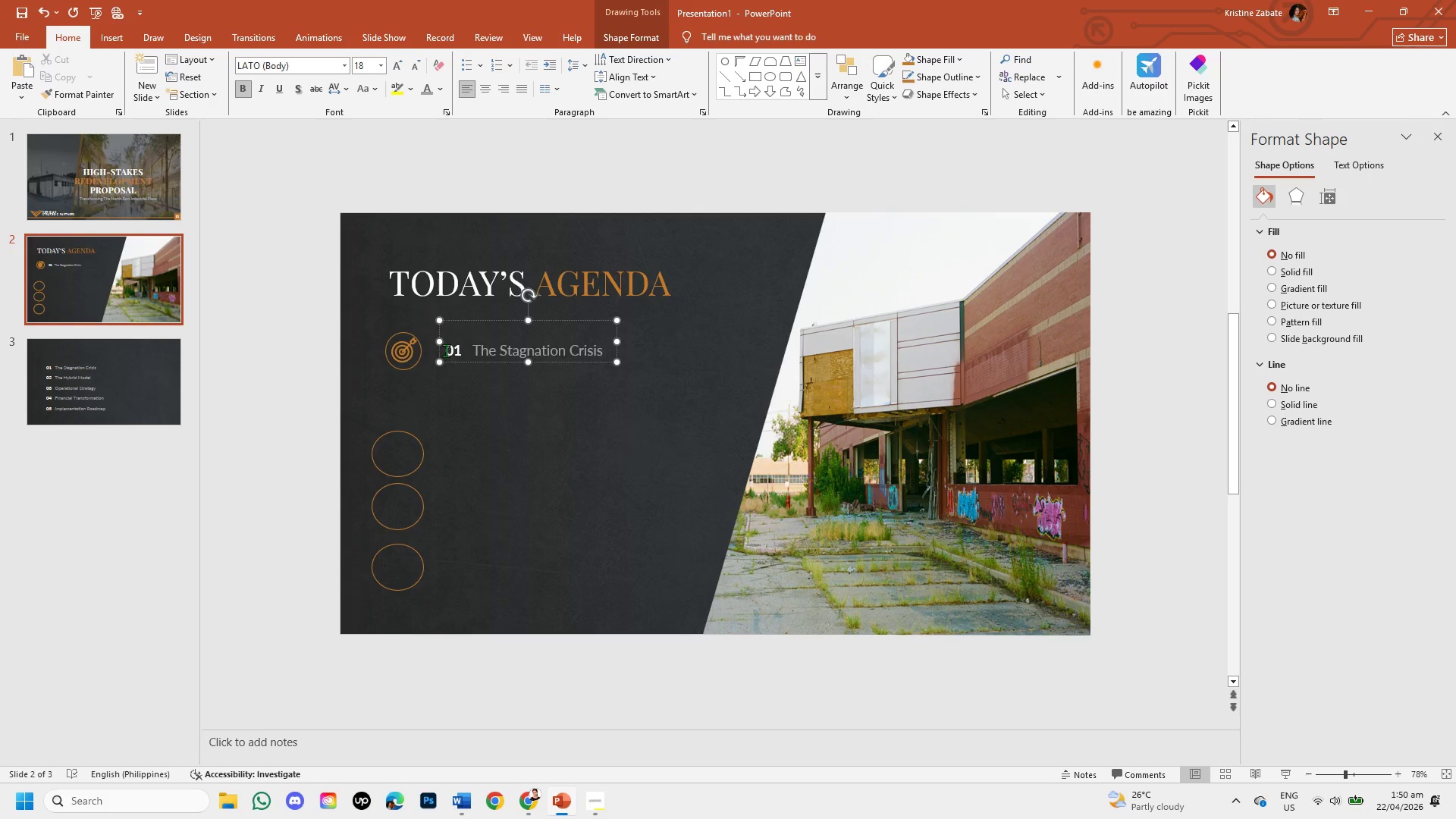 
left_click_drag(start_coordinate=[446, 350], to_coordinate=[629, 347])
 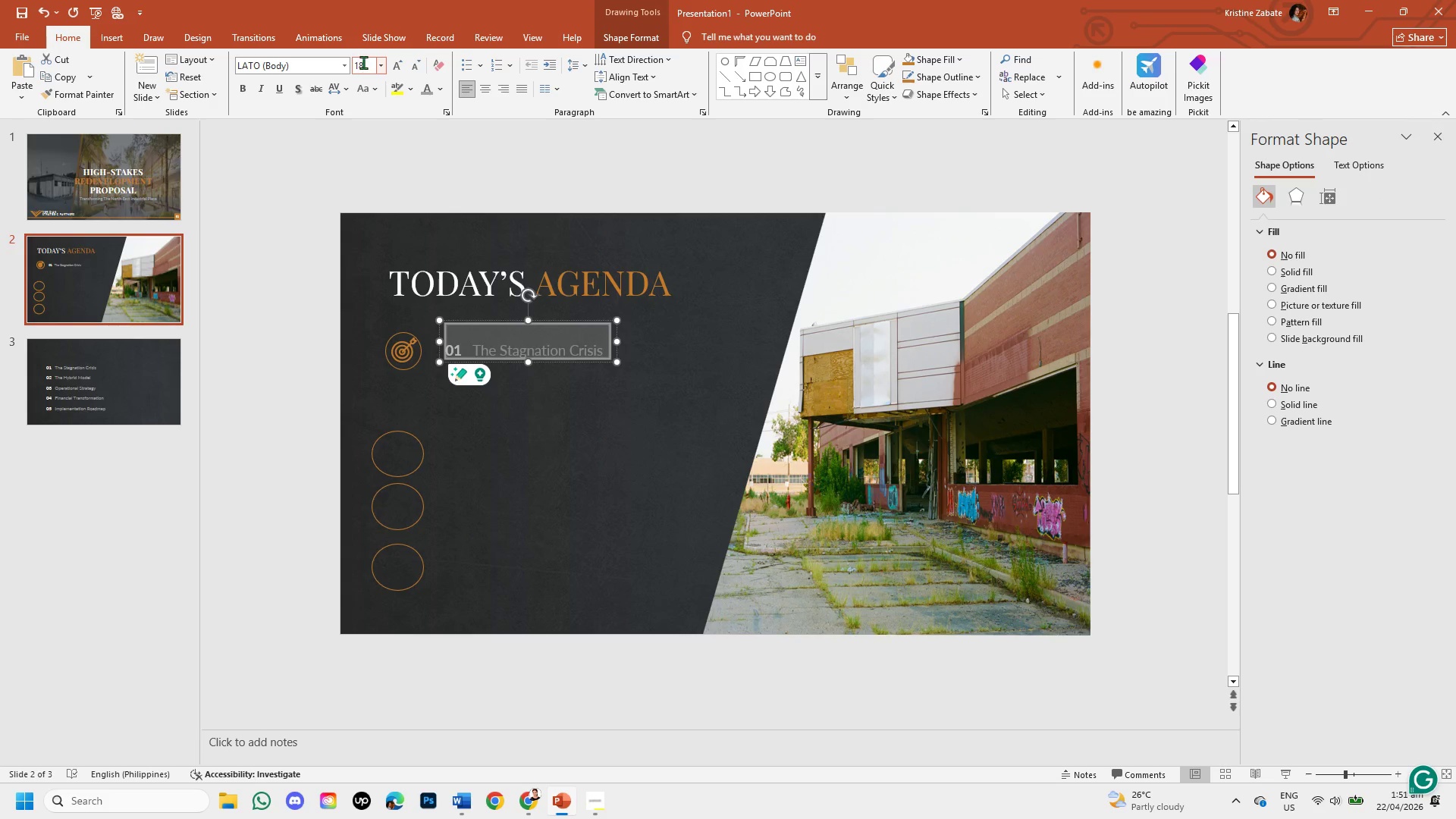 
left_click([363, 62])
 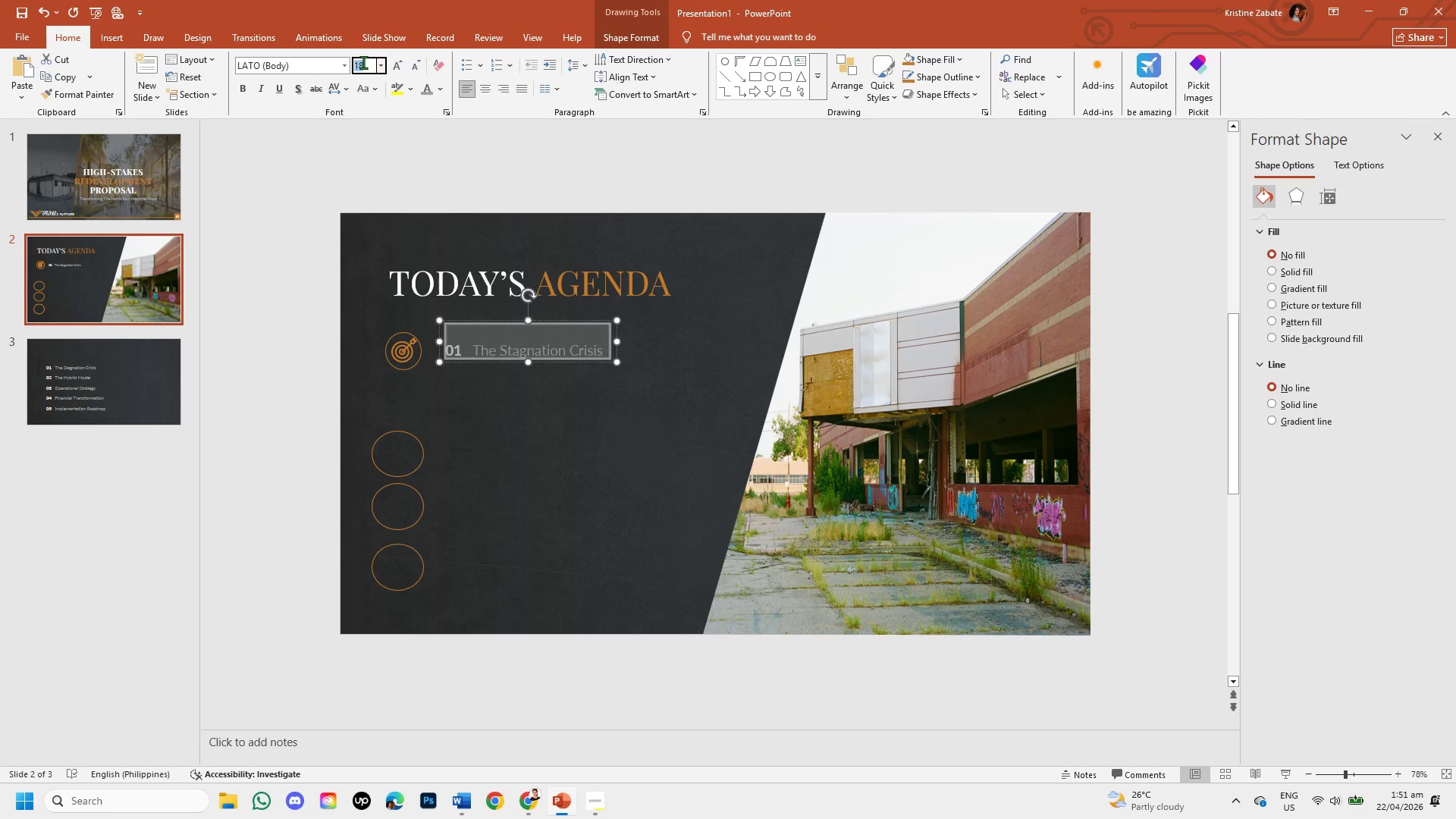 
key(Backspace)
 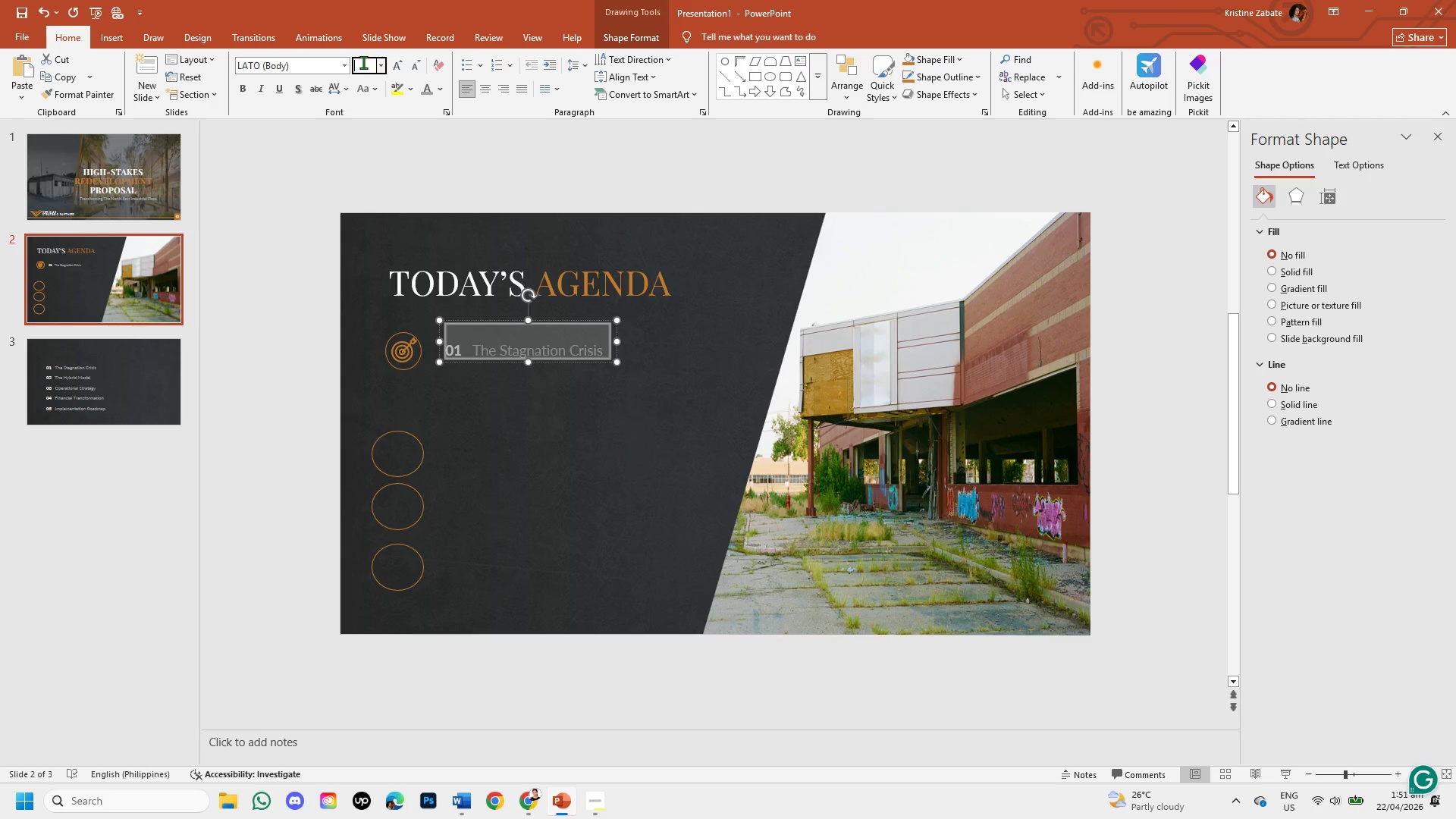 
key(Numpad2)
 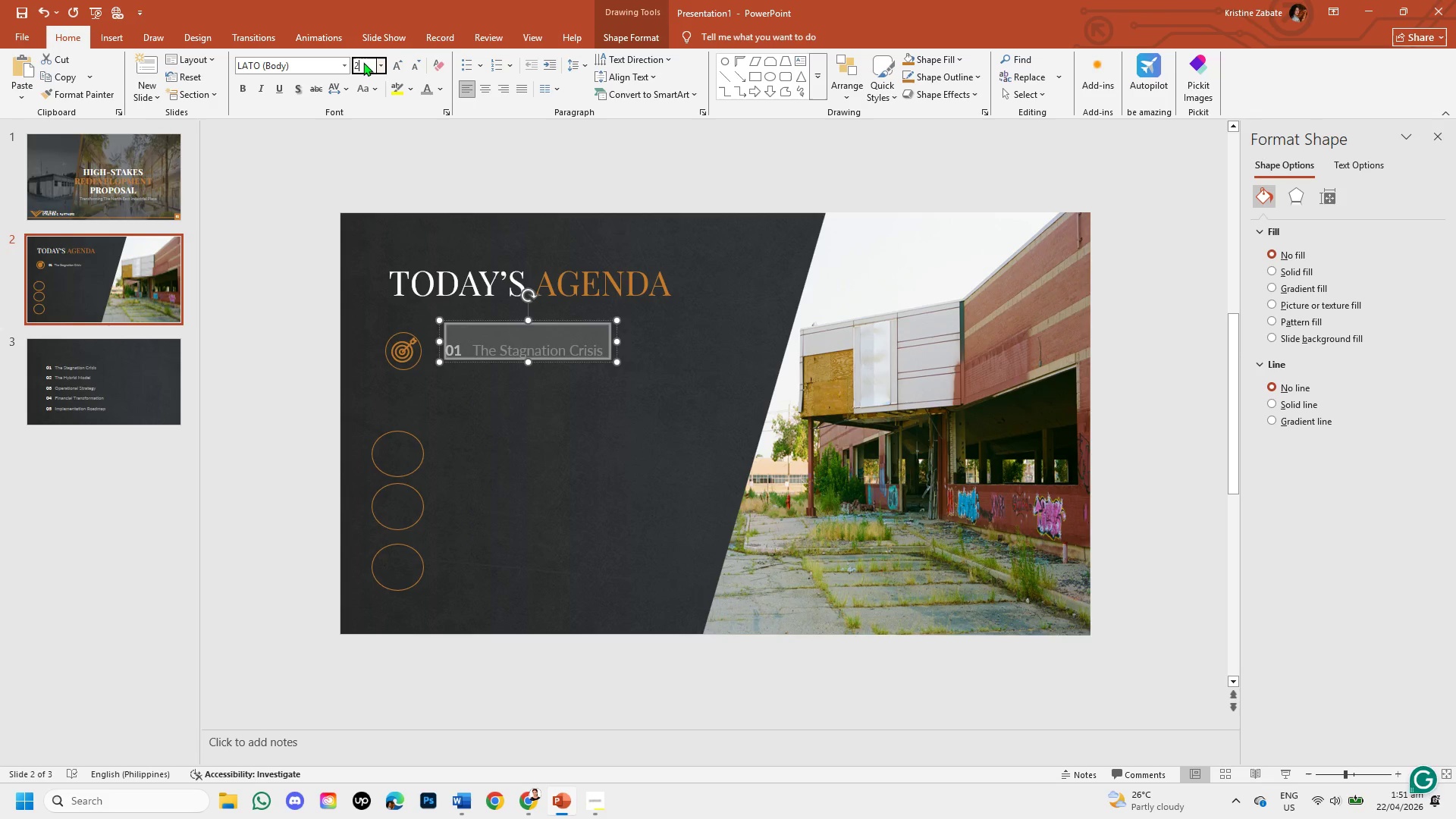 
key(Numpad4)
 